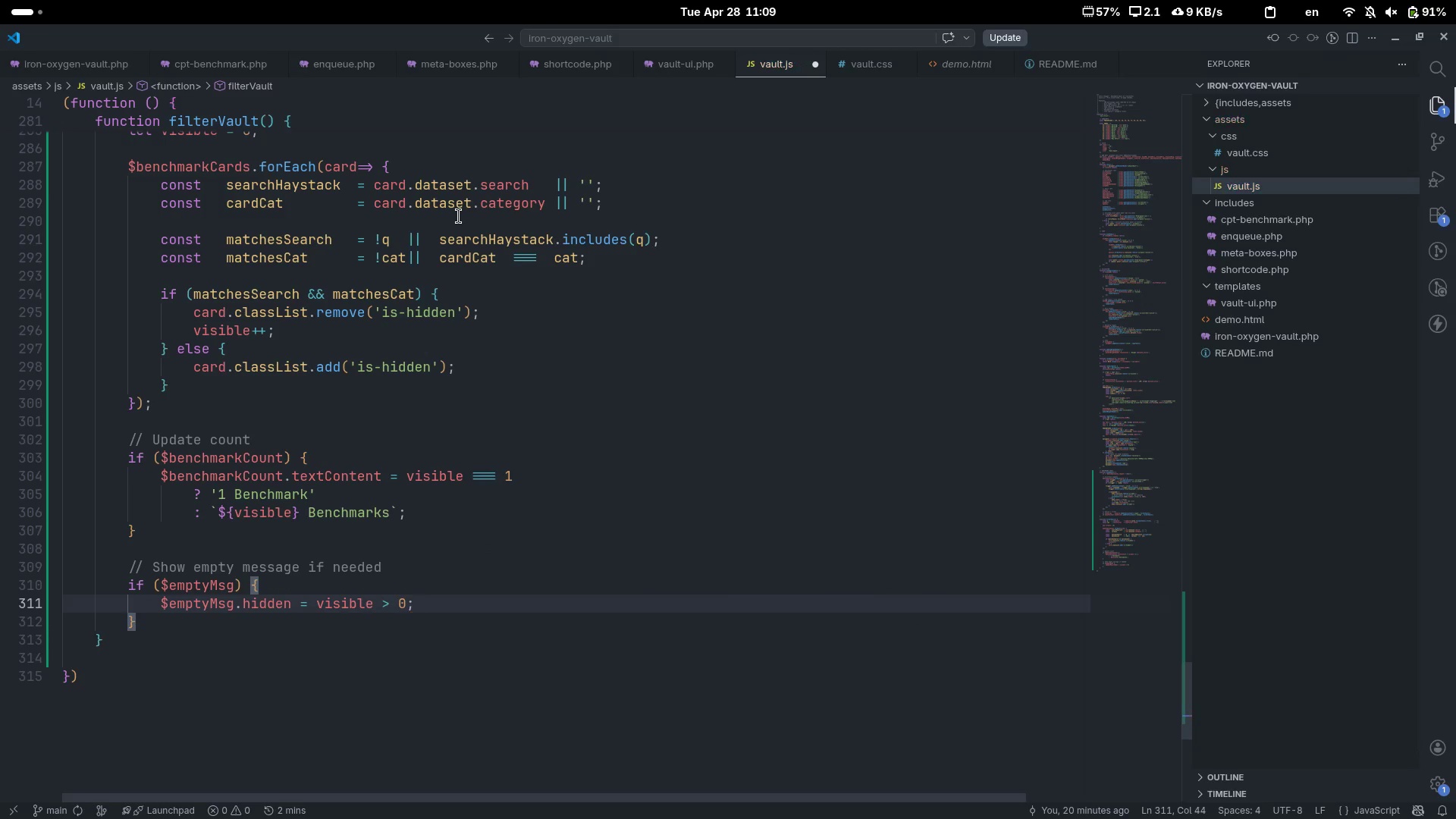 
key(ArrowDown)
 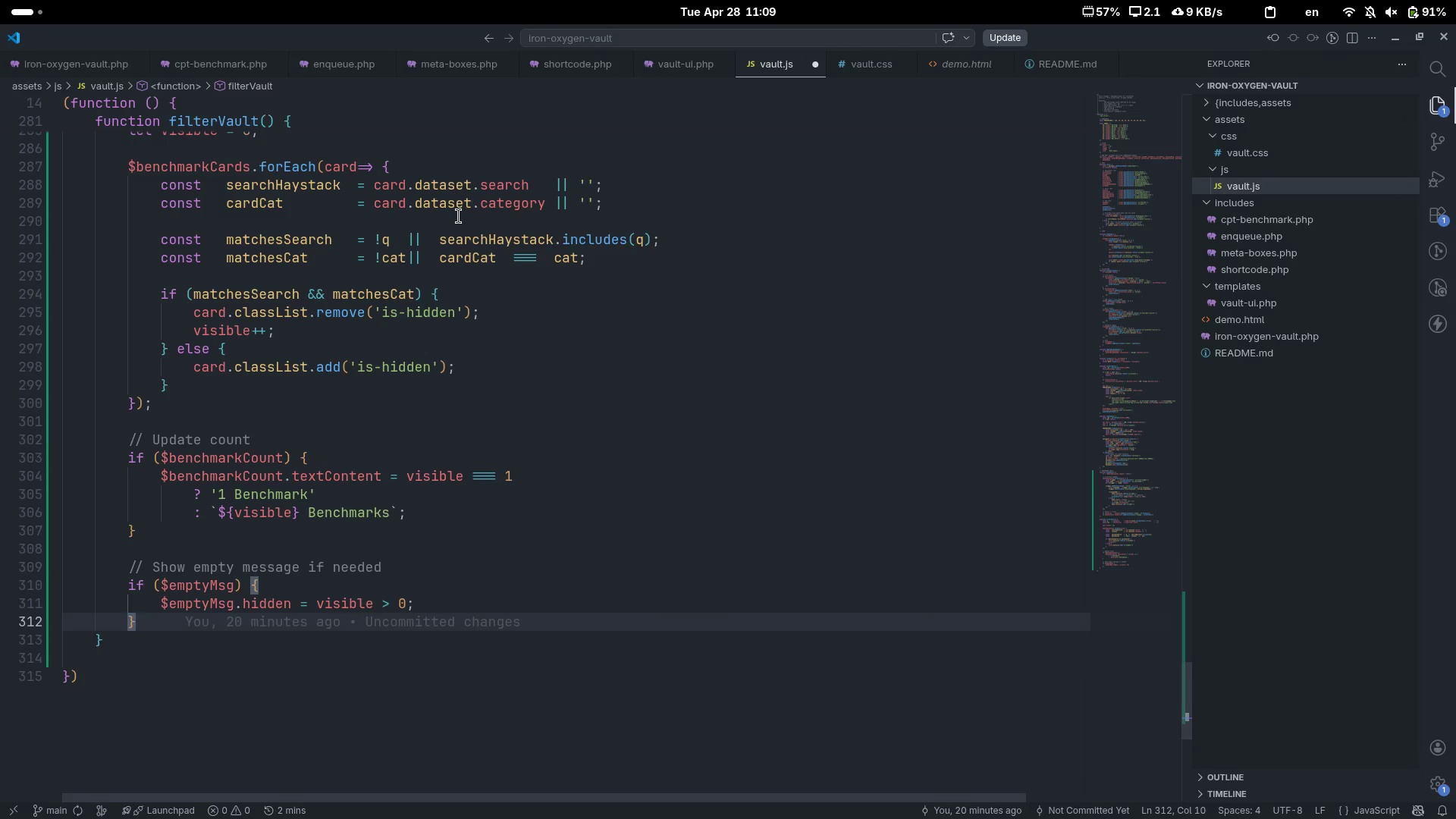 
key(ArrowDown)
 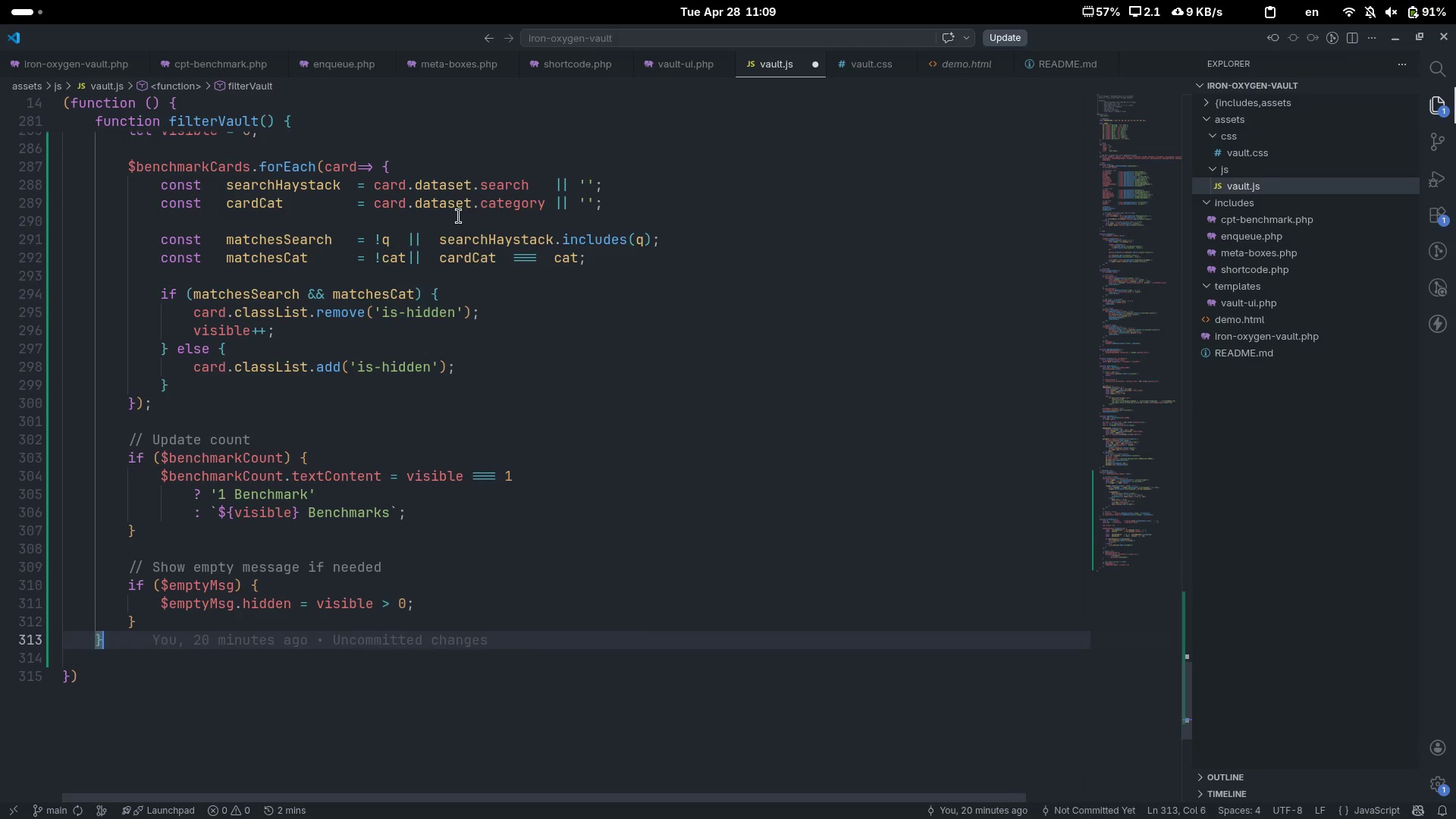 
key(Enter)
 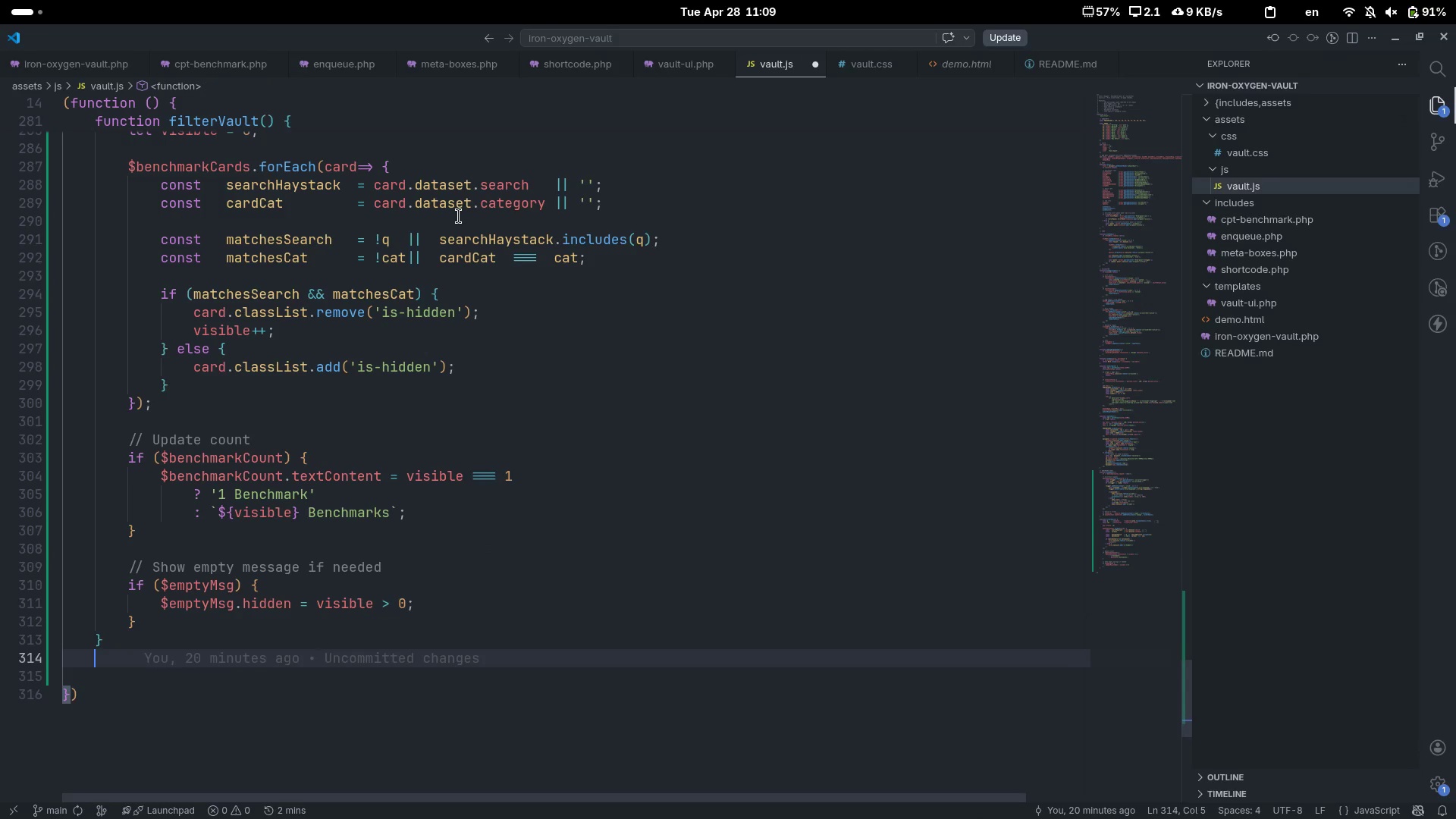 
key(Enter)
 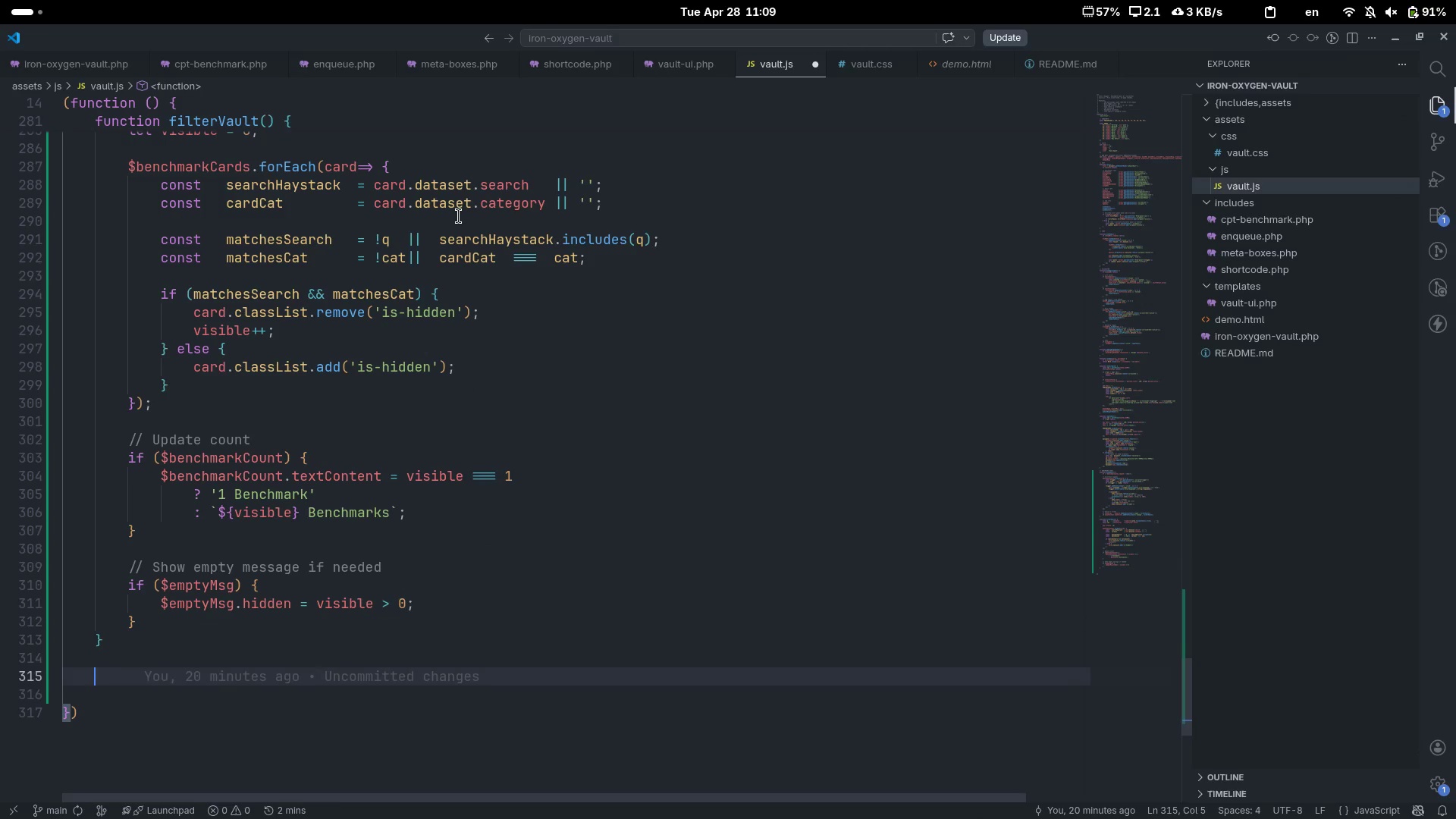 
key(Control+Slash)
 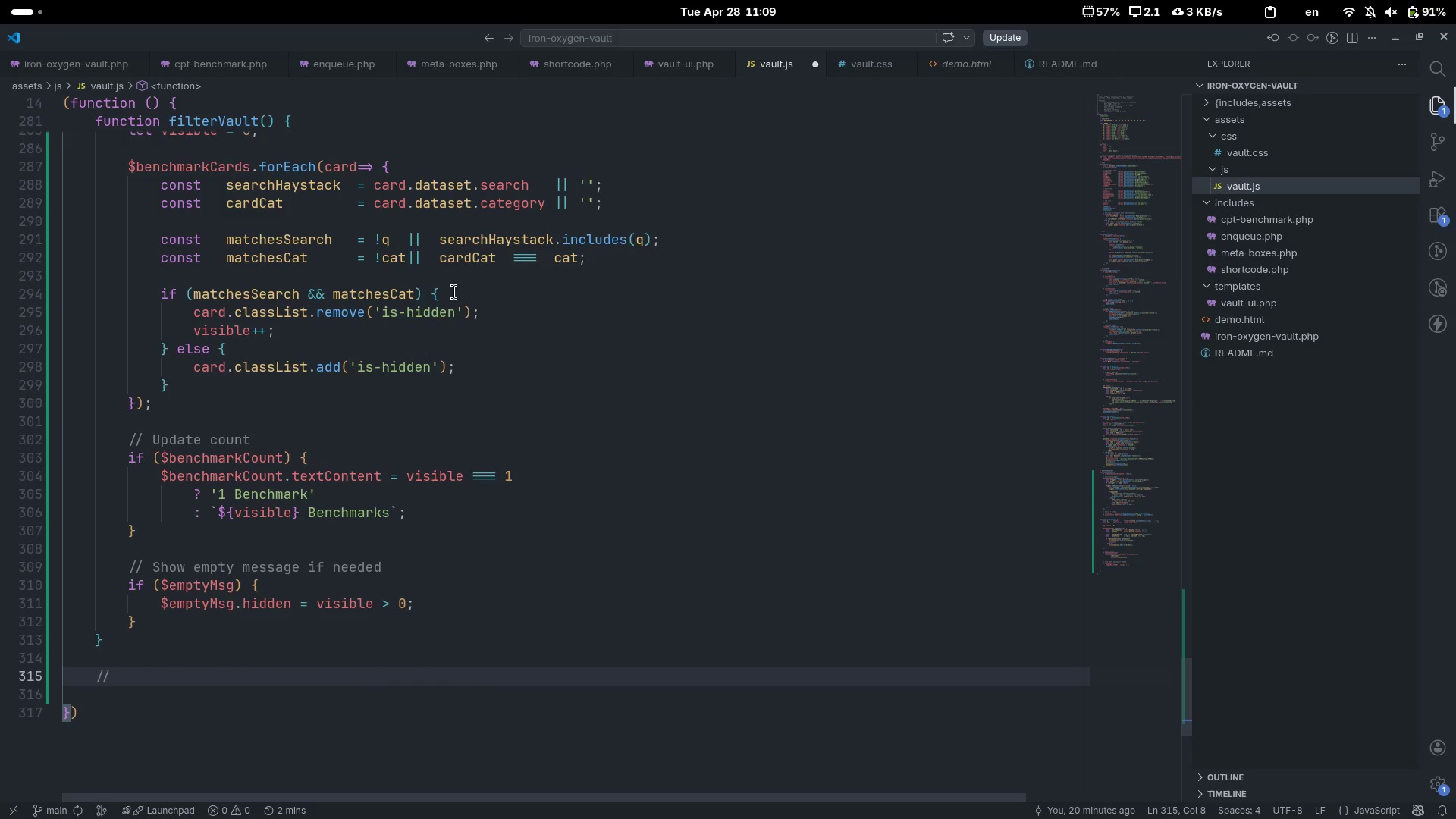 
scroll: coordinate [454, 292], scroll_direction: down, amount: 11.0
 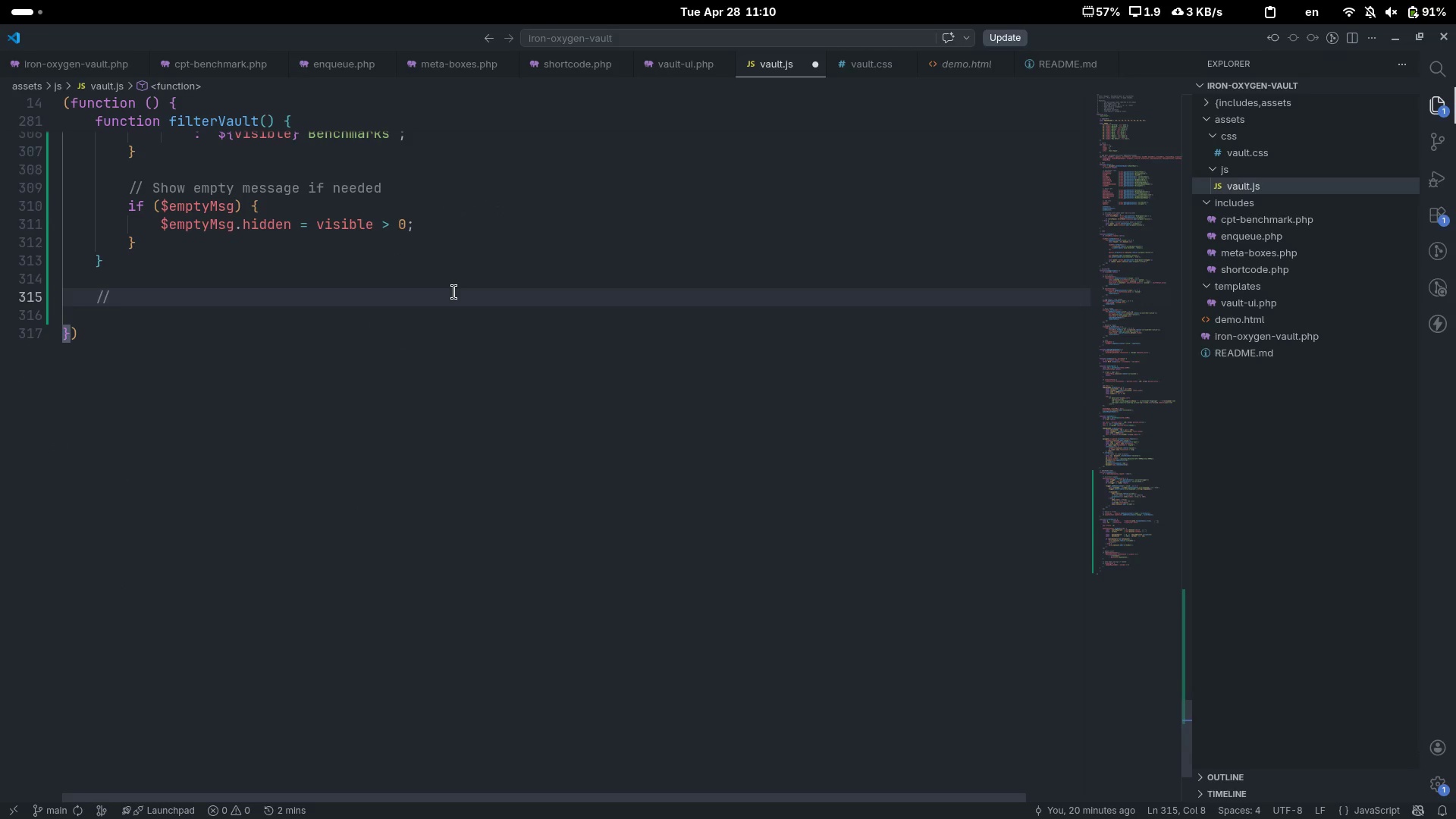 
type(BOOT)
 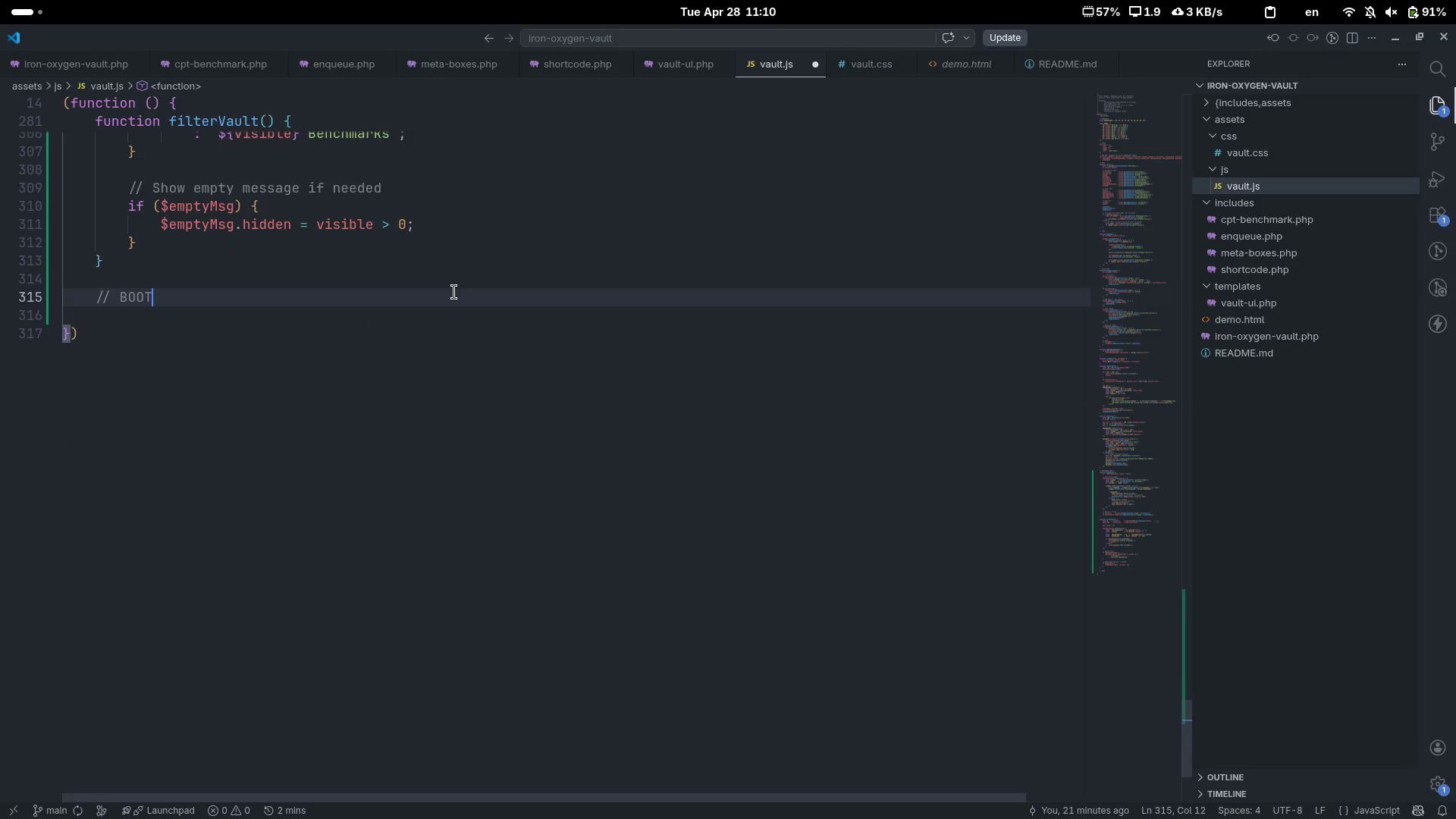 
key(Enter)
 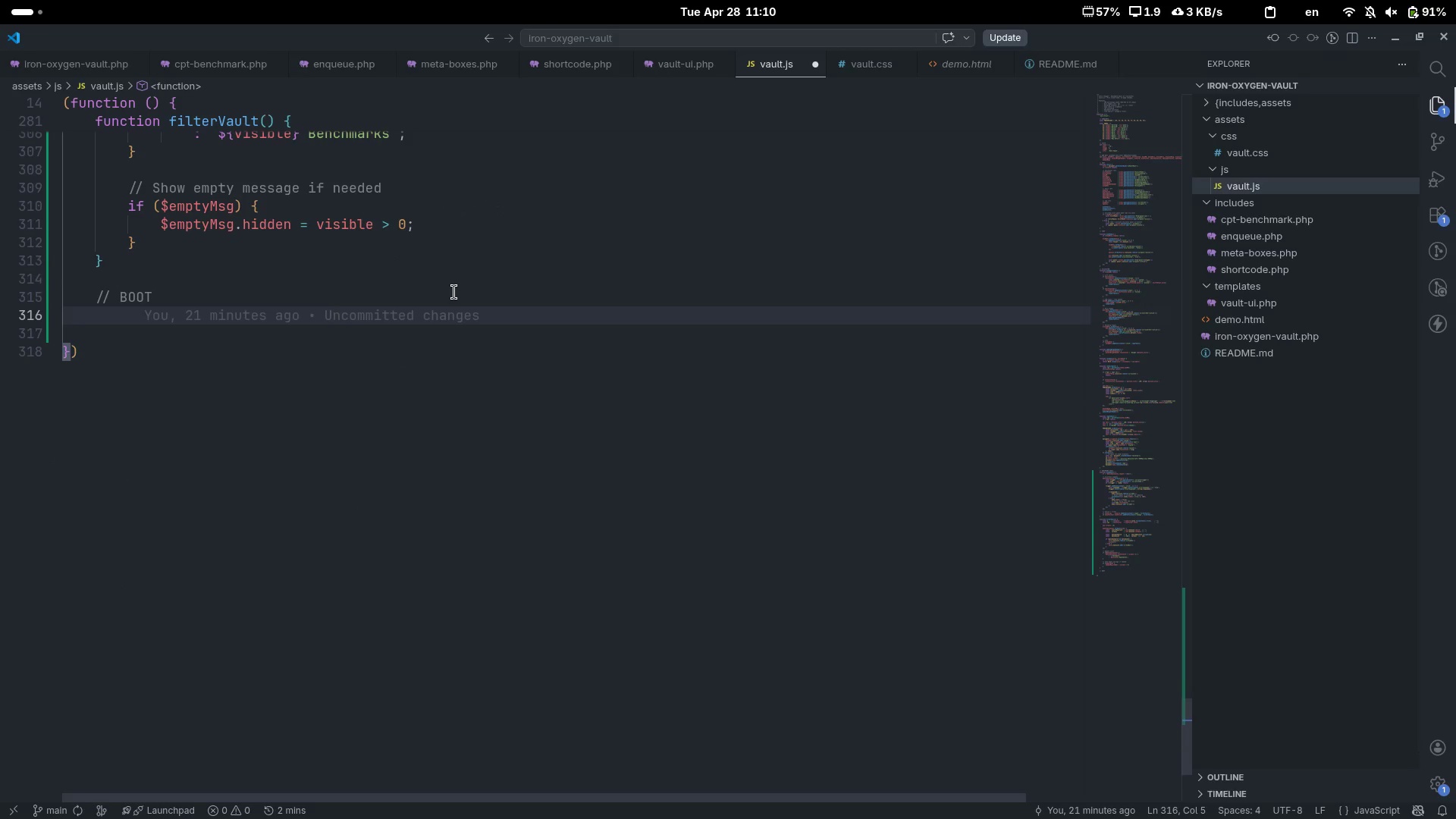 
type(if (document.readt)
key(Backspace)
type(yState === 'loading)
key(Tab)
 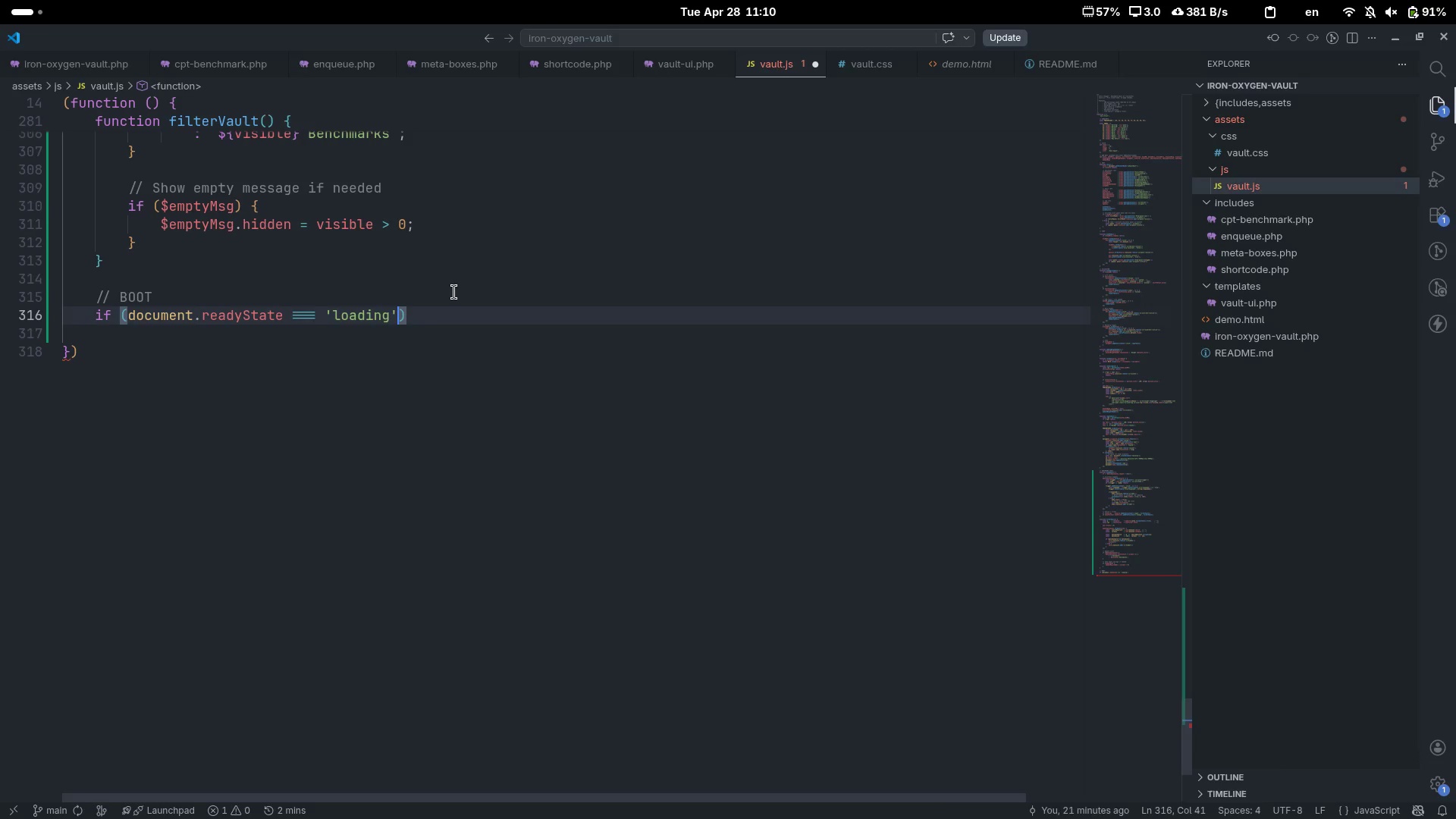 
 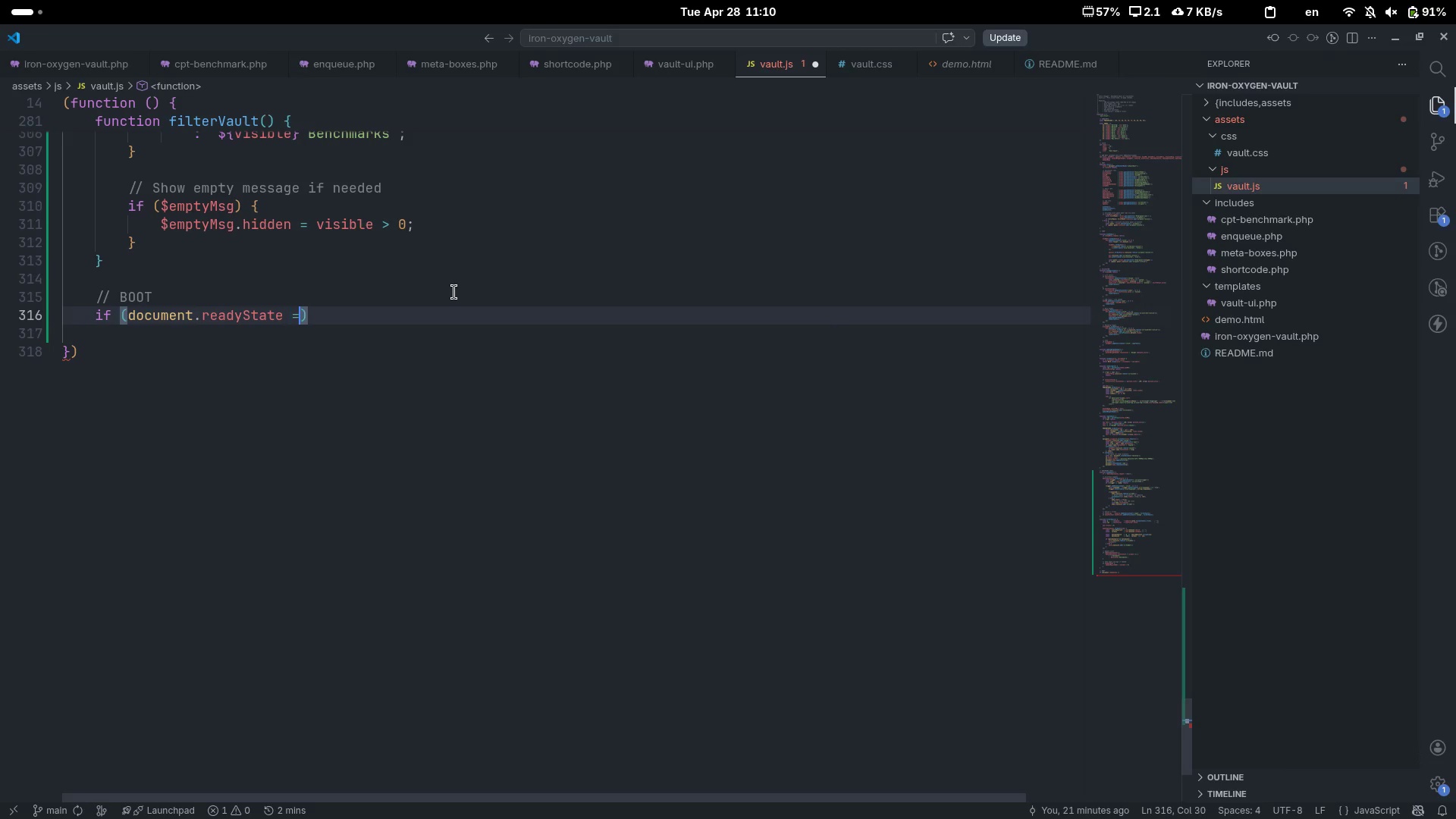 
key(ArrowRight)
 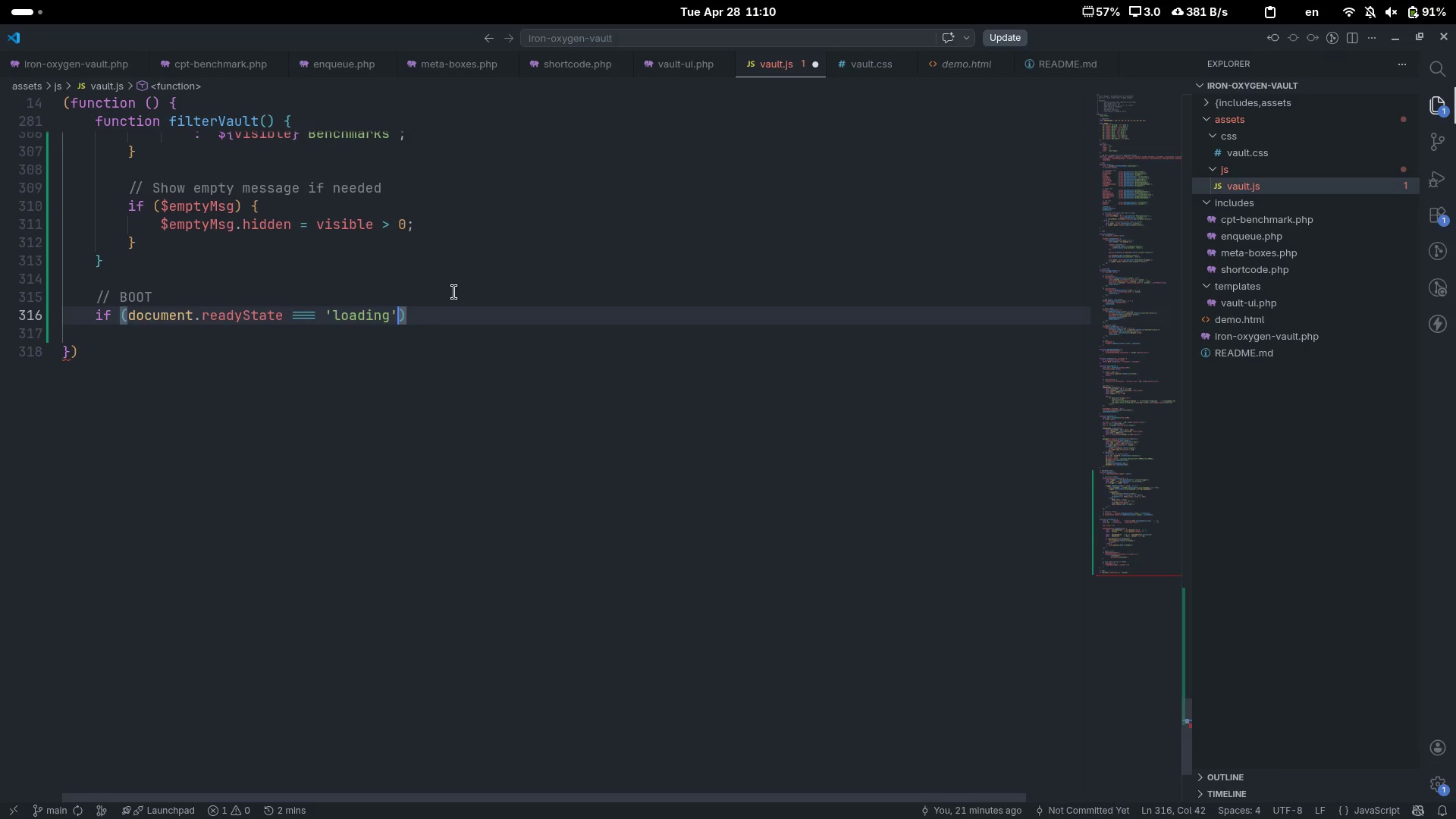 
key(ArrowRight)
 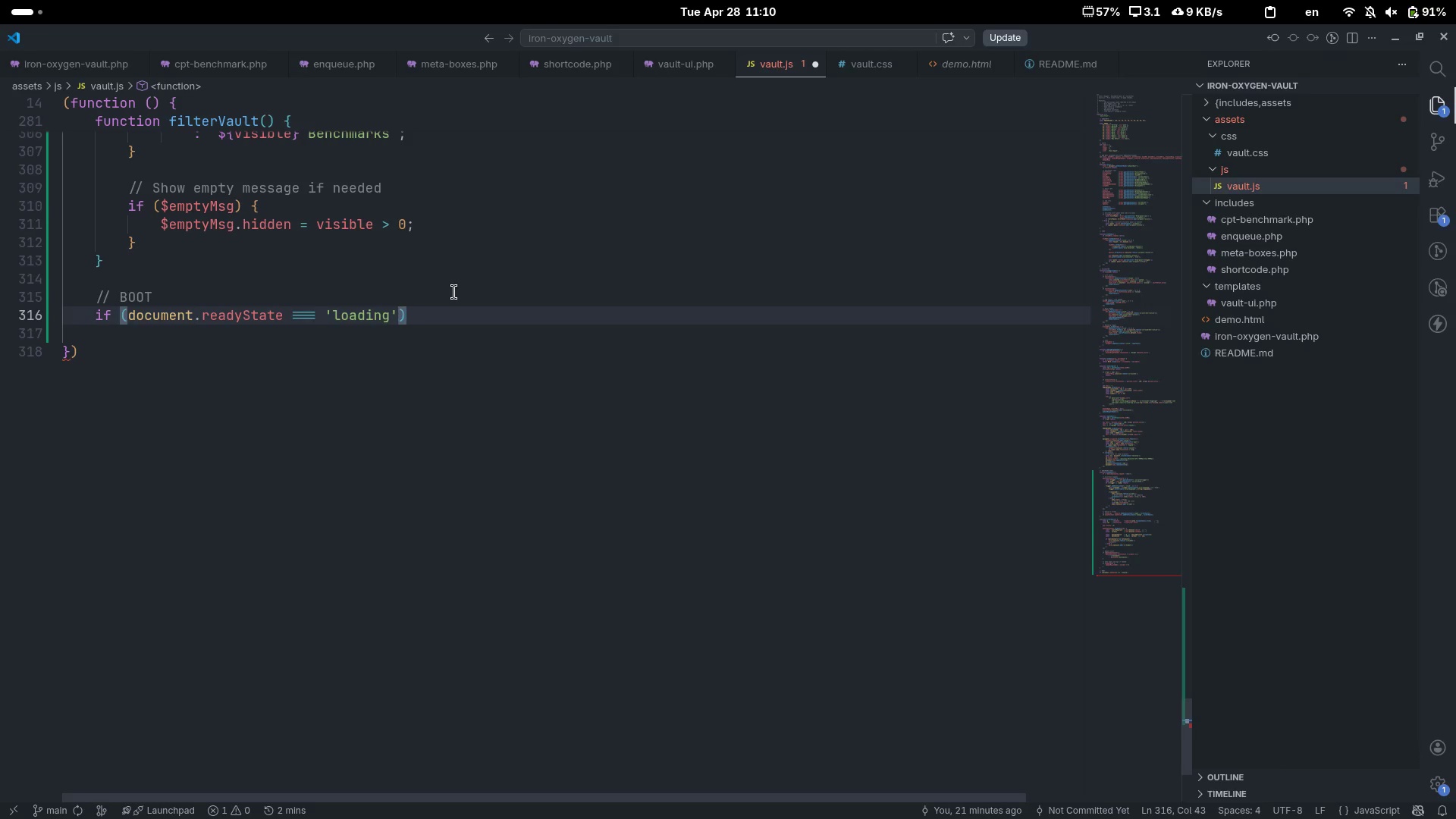 
key(Space)
 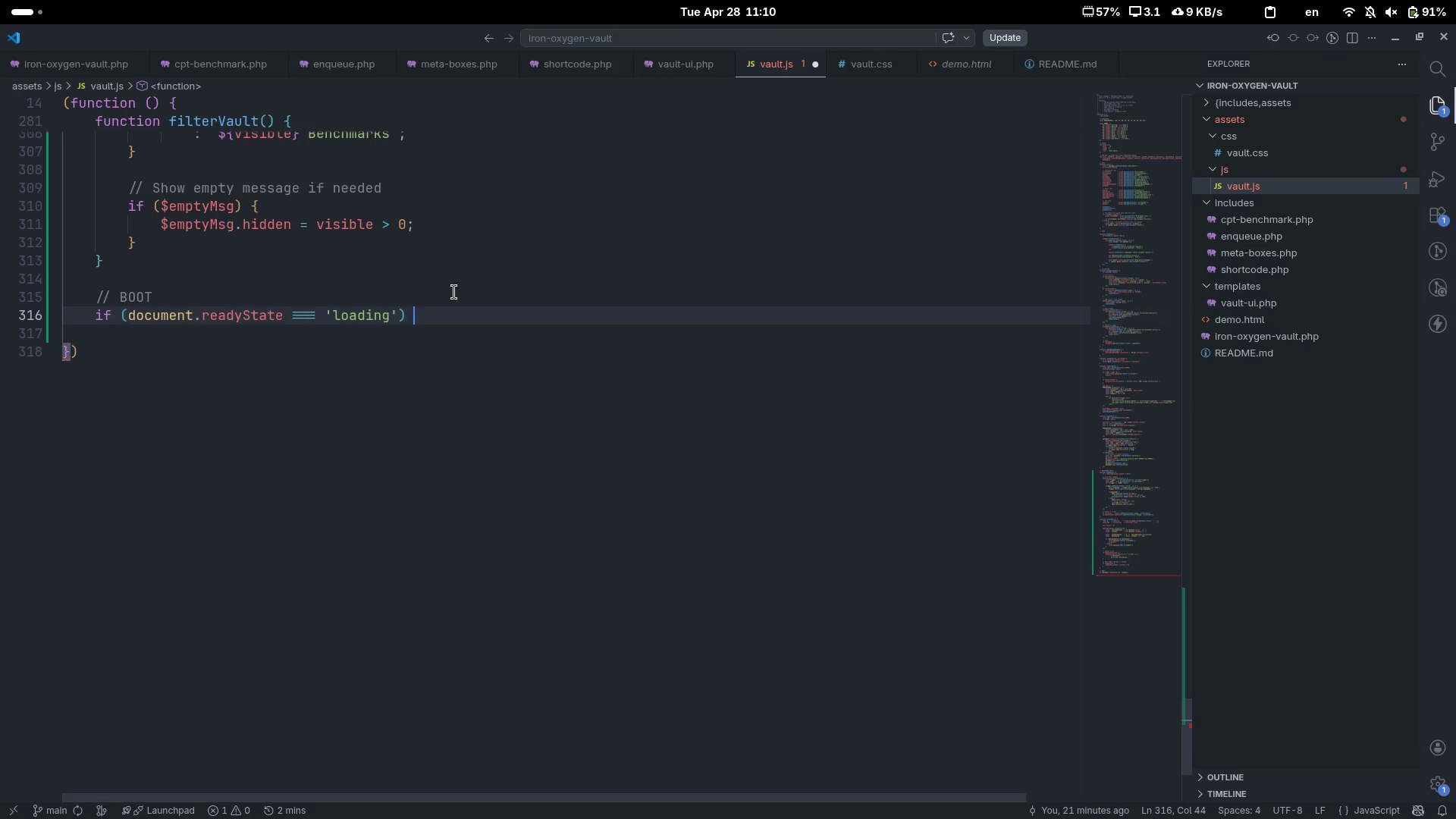 
key(Shift+ShiftLeft)
 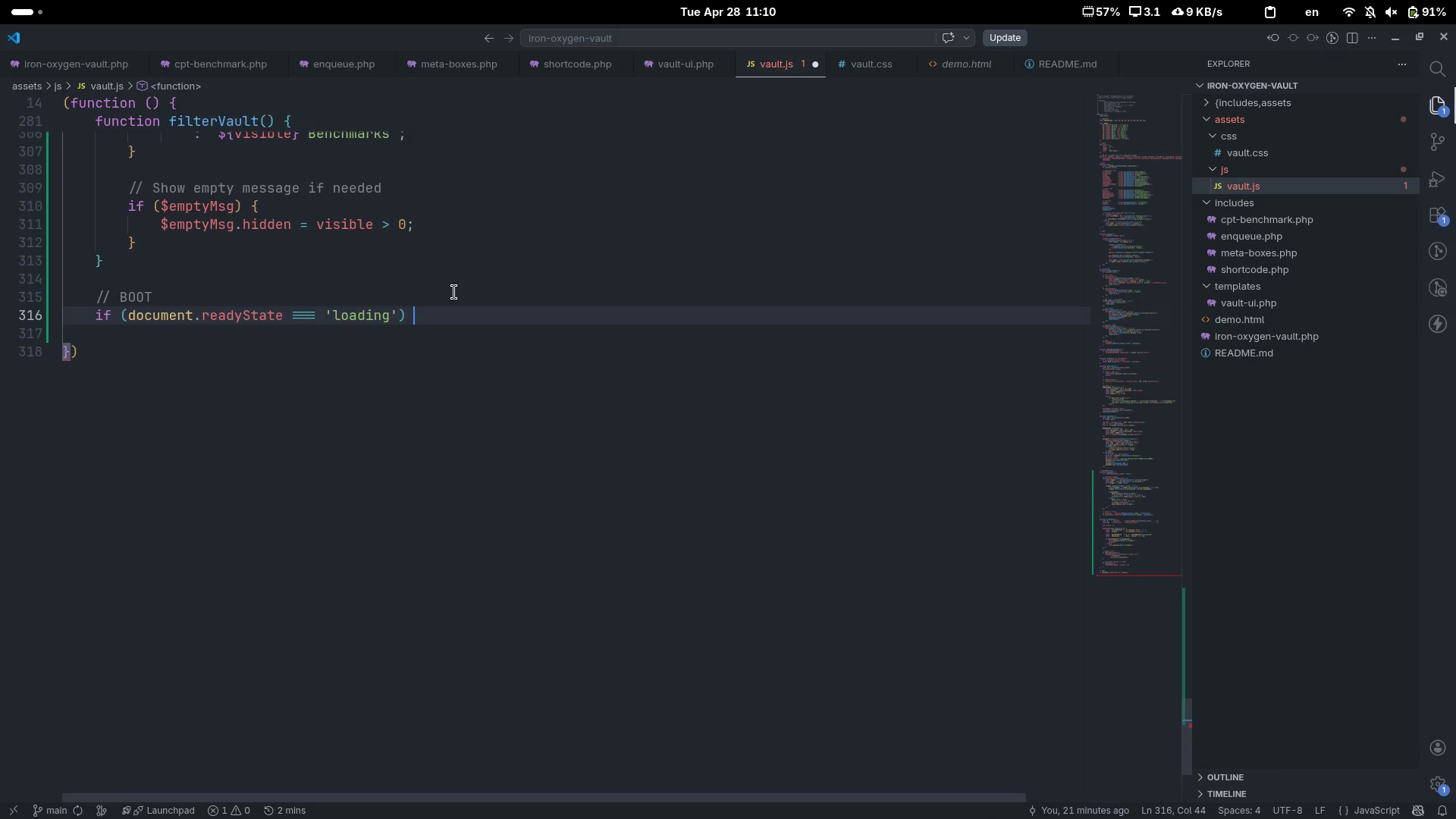 
key(Shift+BracketLeft)
 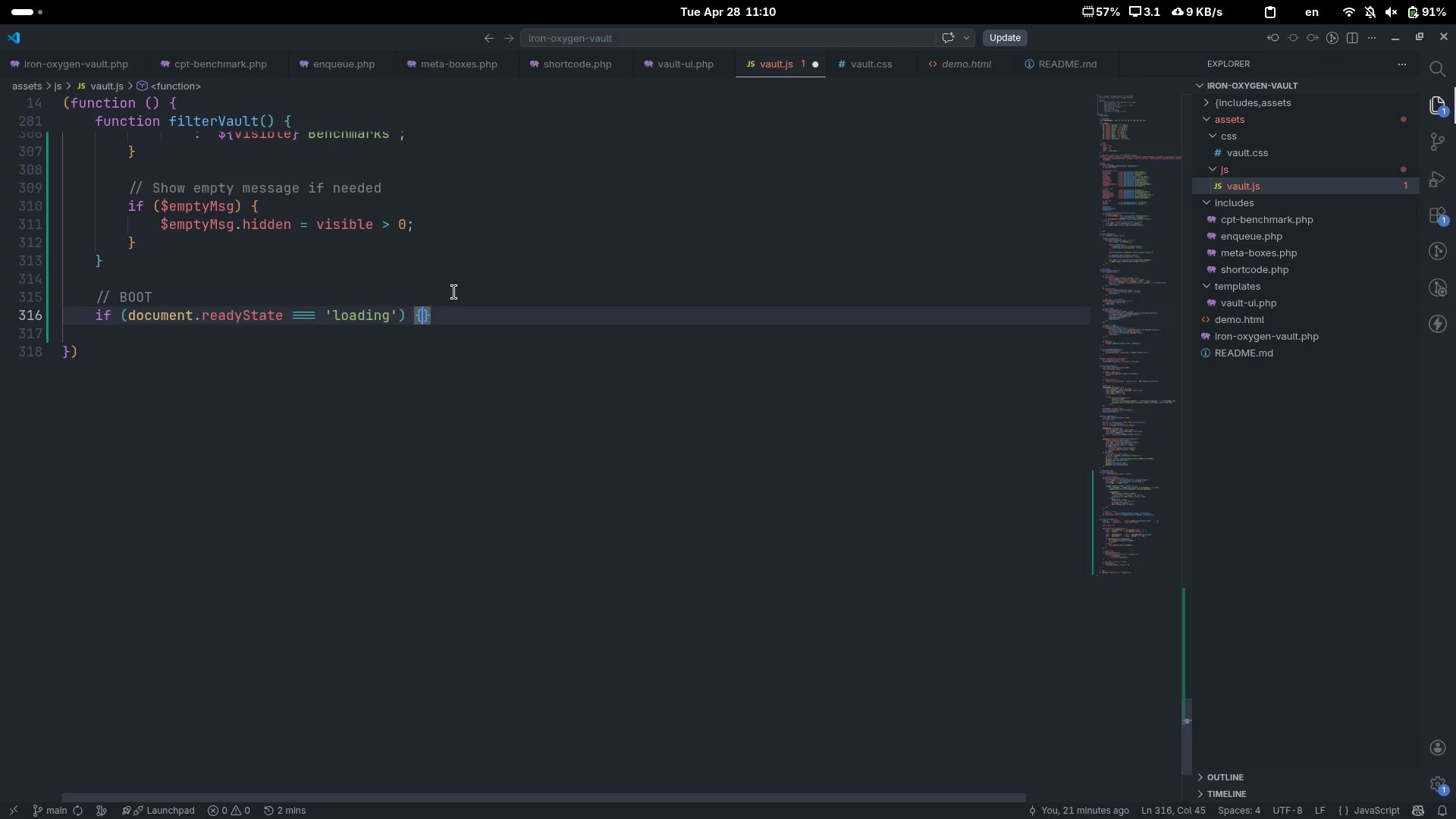 
key(Enter)
 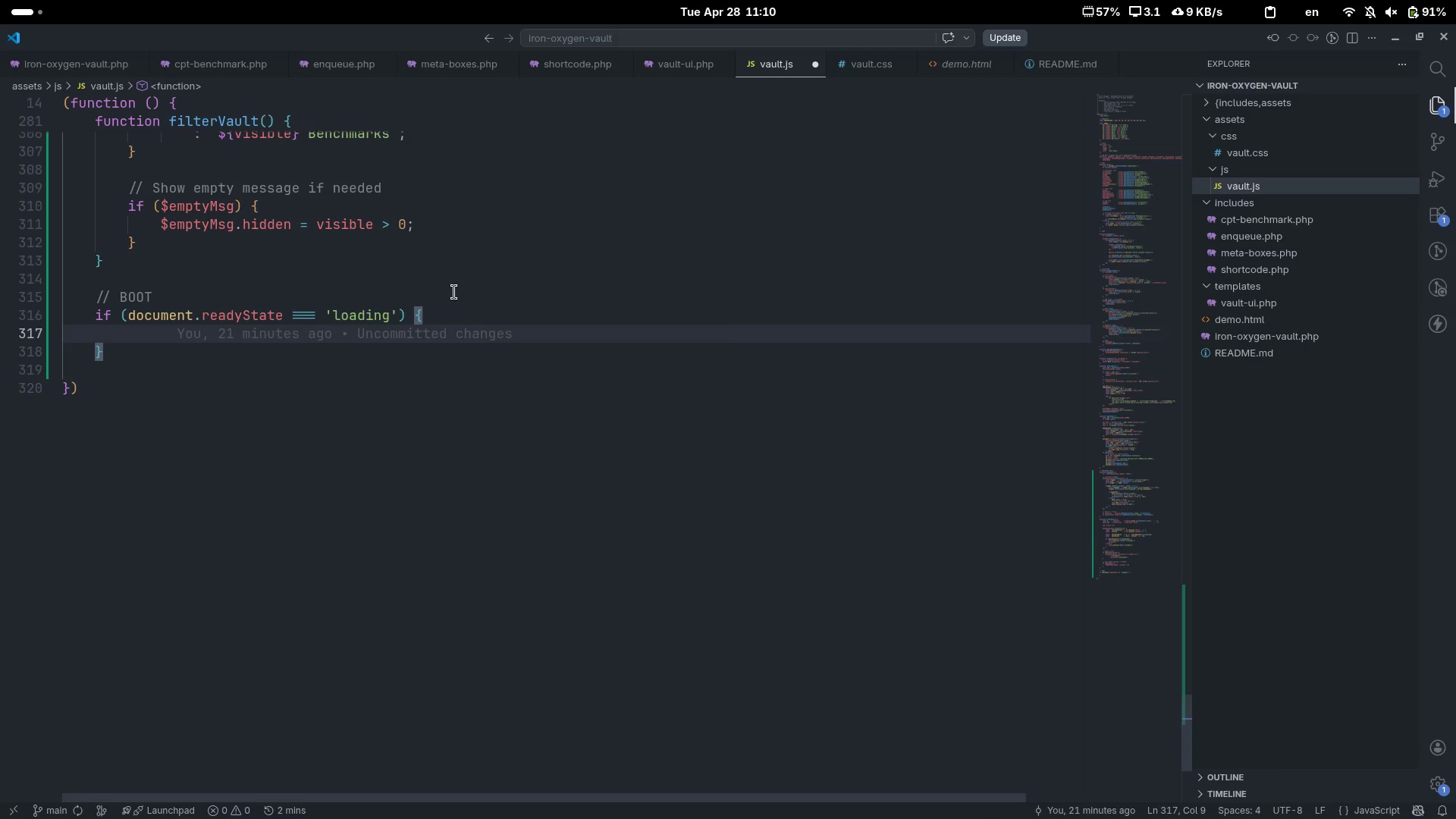 
type(document.addEventListeme)
key(Backspace)
key(Backspace)
type(ner('DOM)
 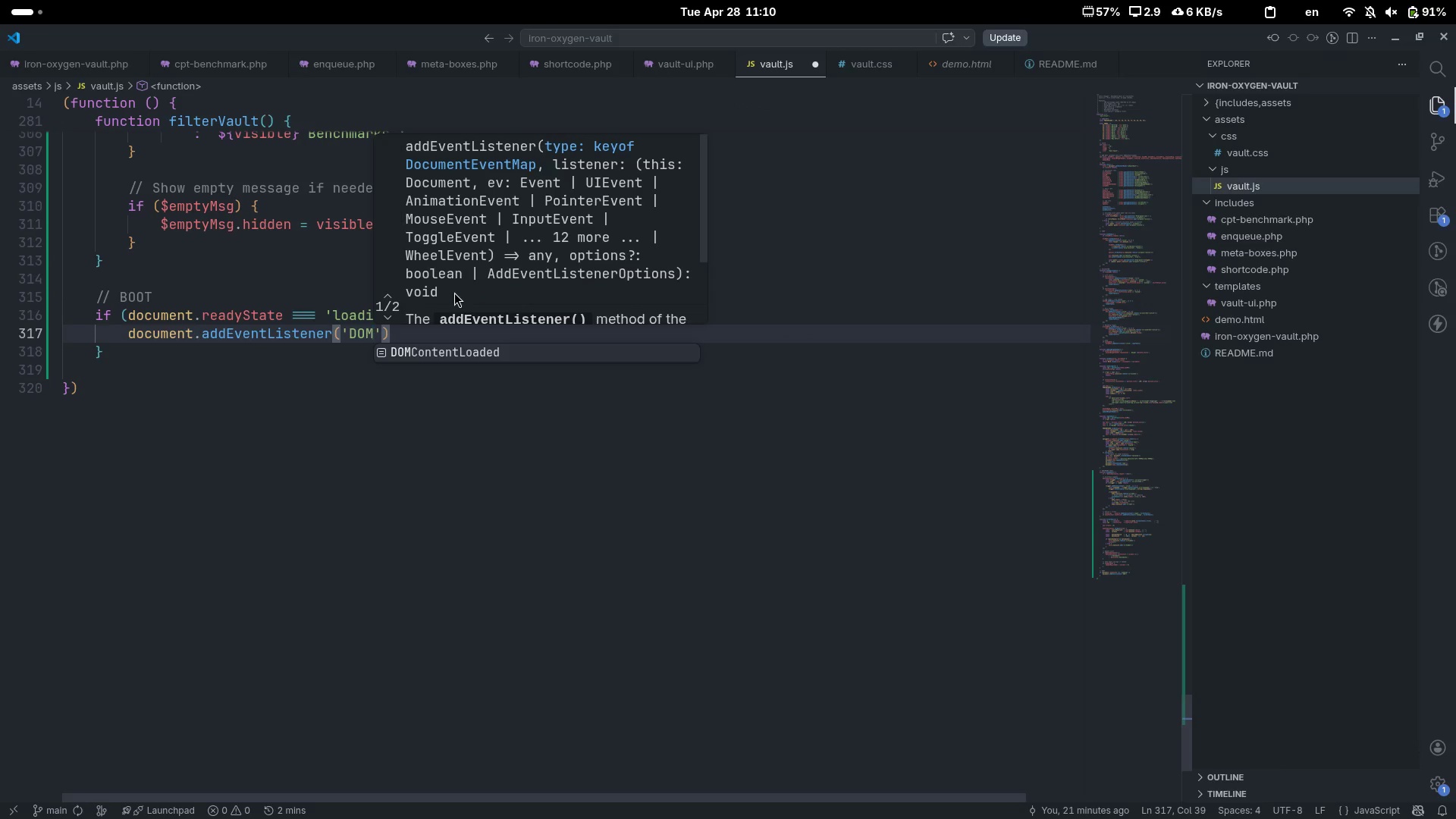 
type(Content)
 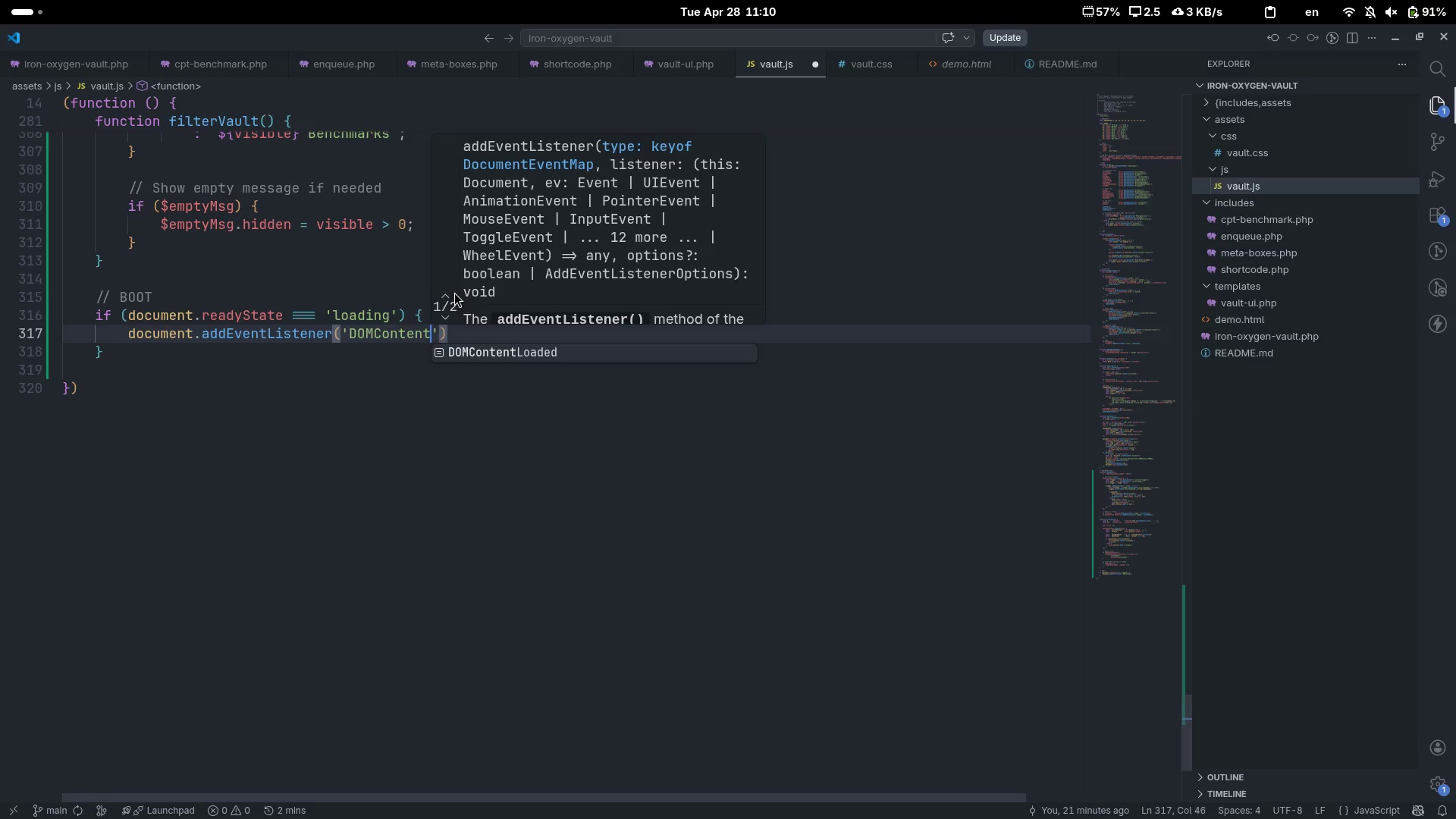 
type(Loade)
 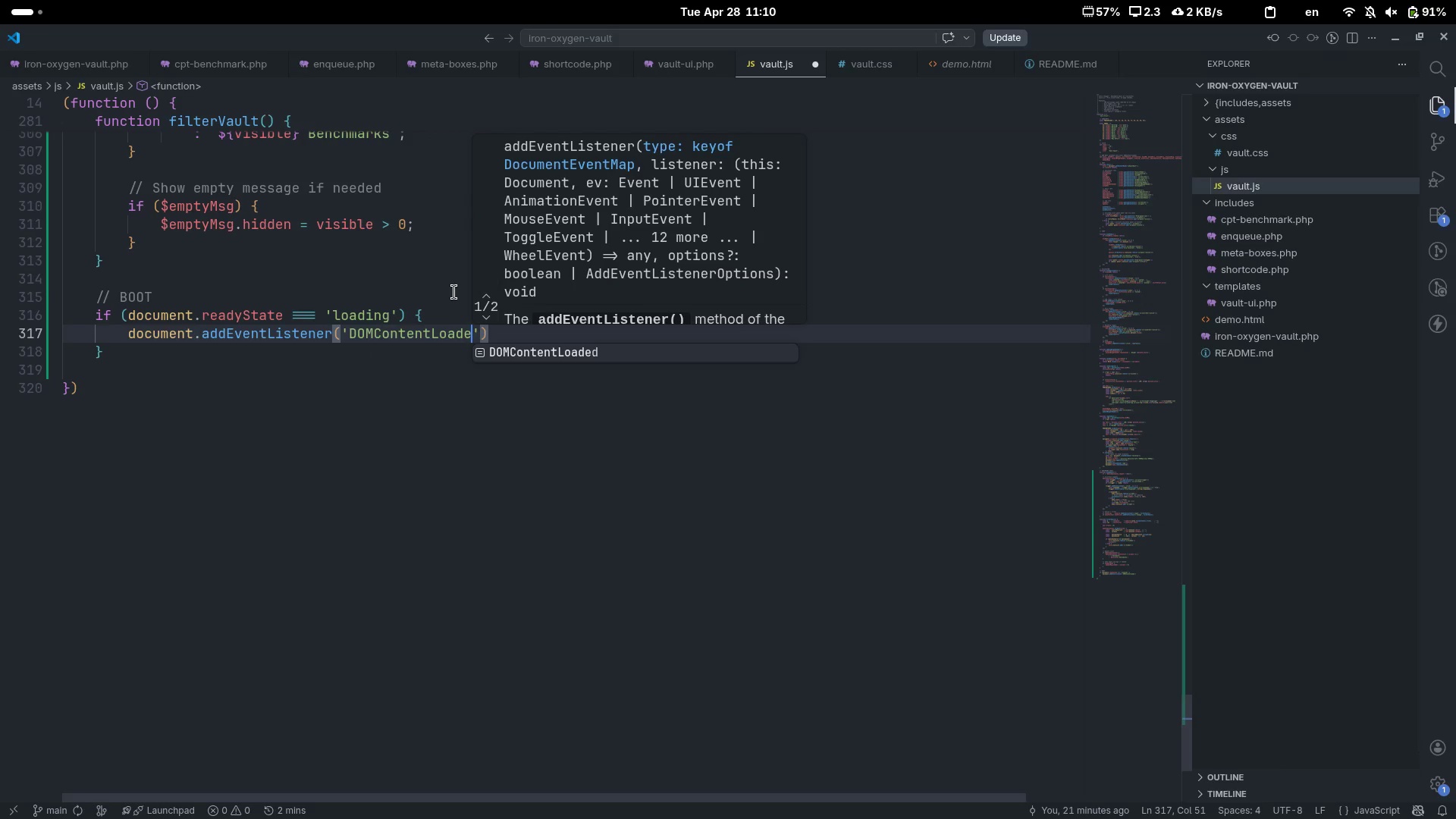 
key(Tab)
 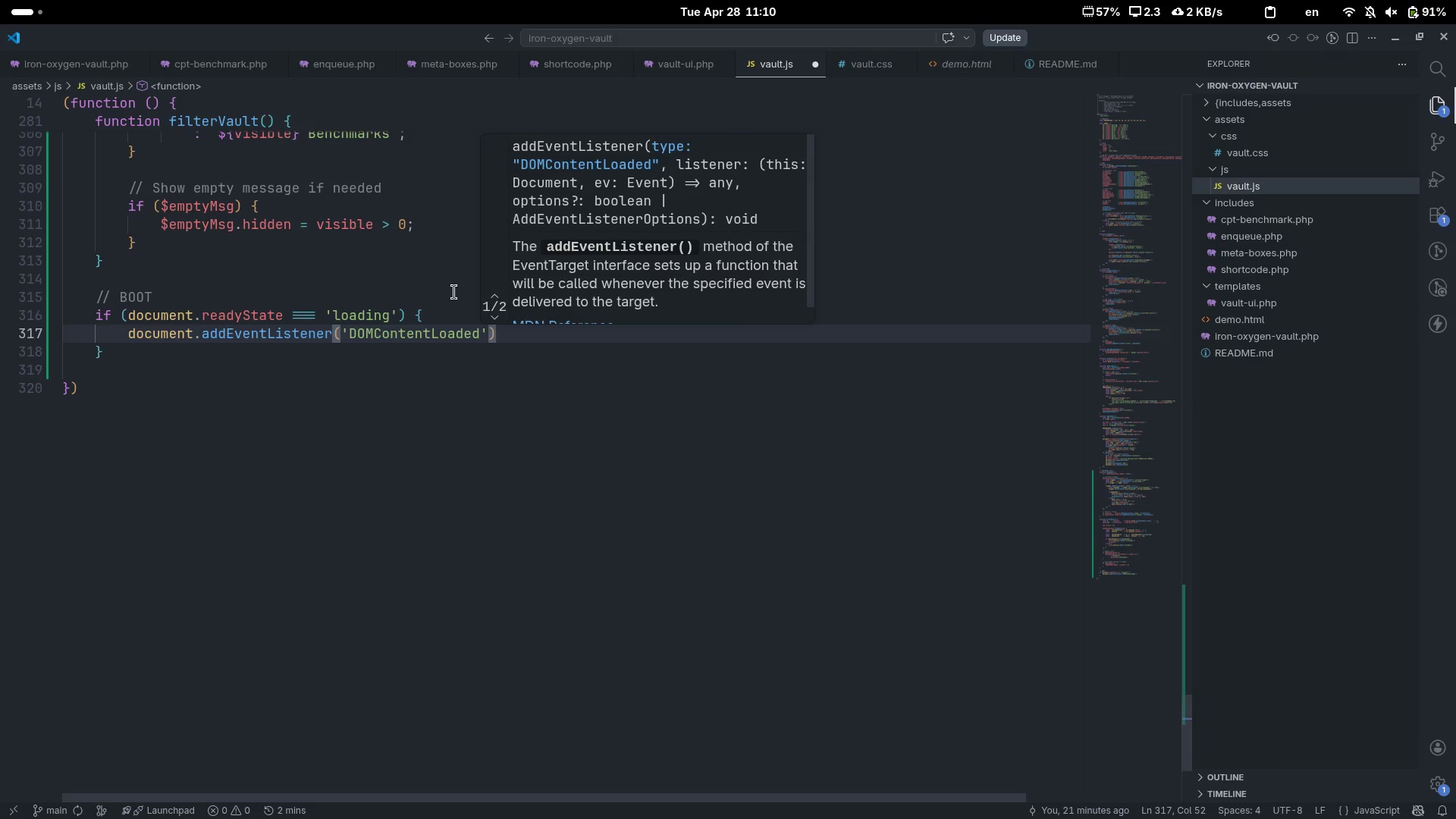 
key(ArrowRight)
 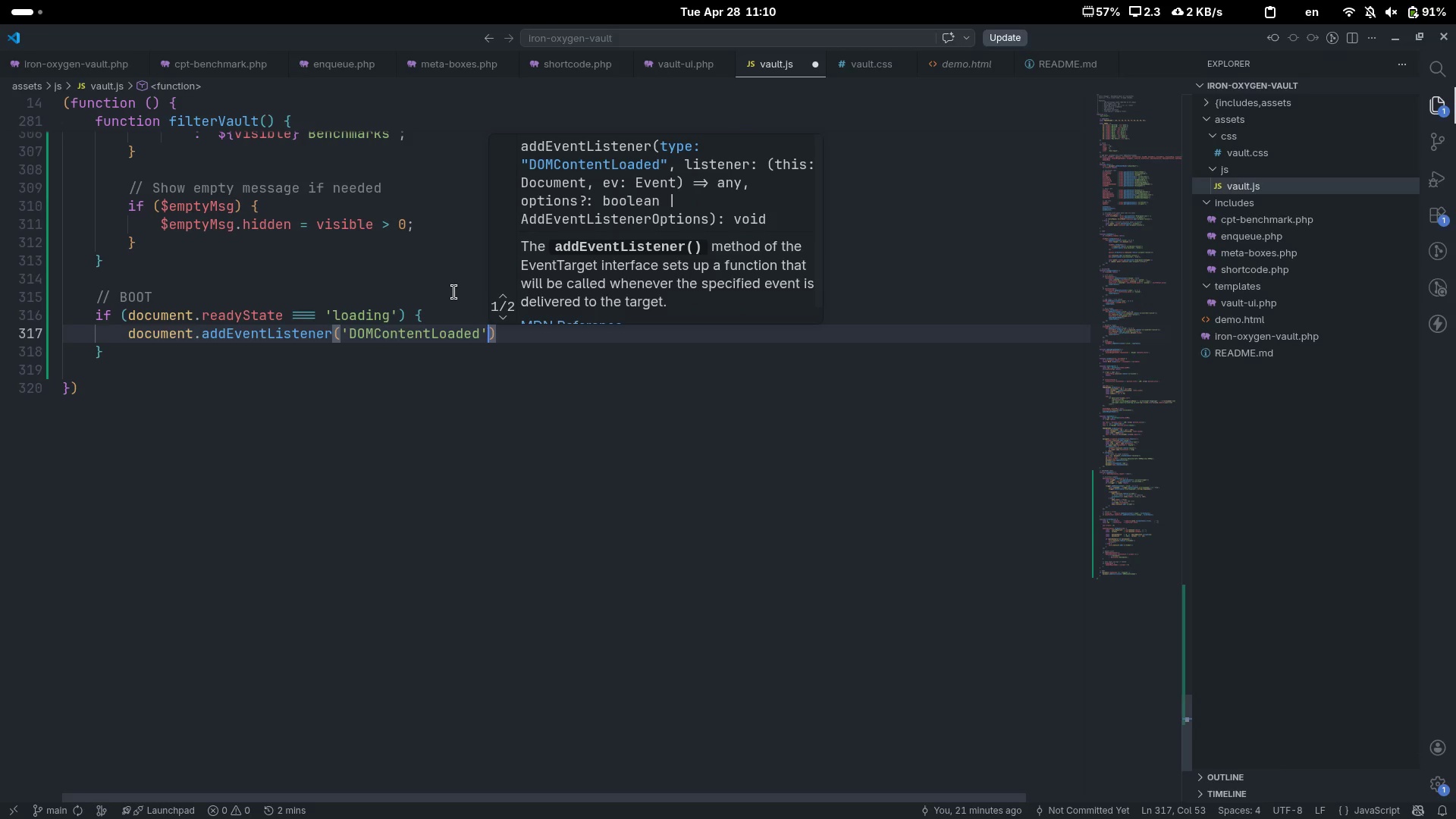 
type(, init)
 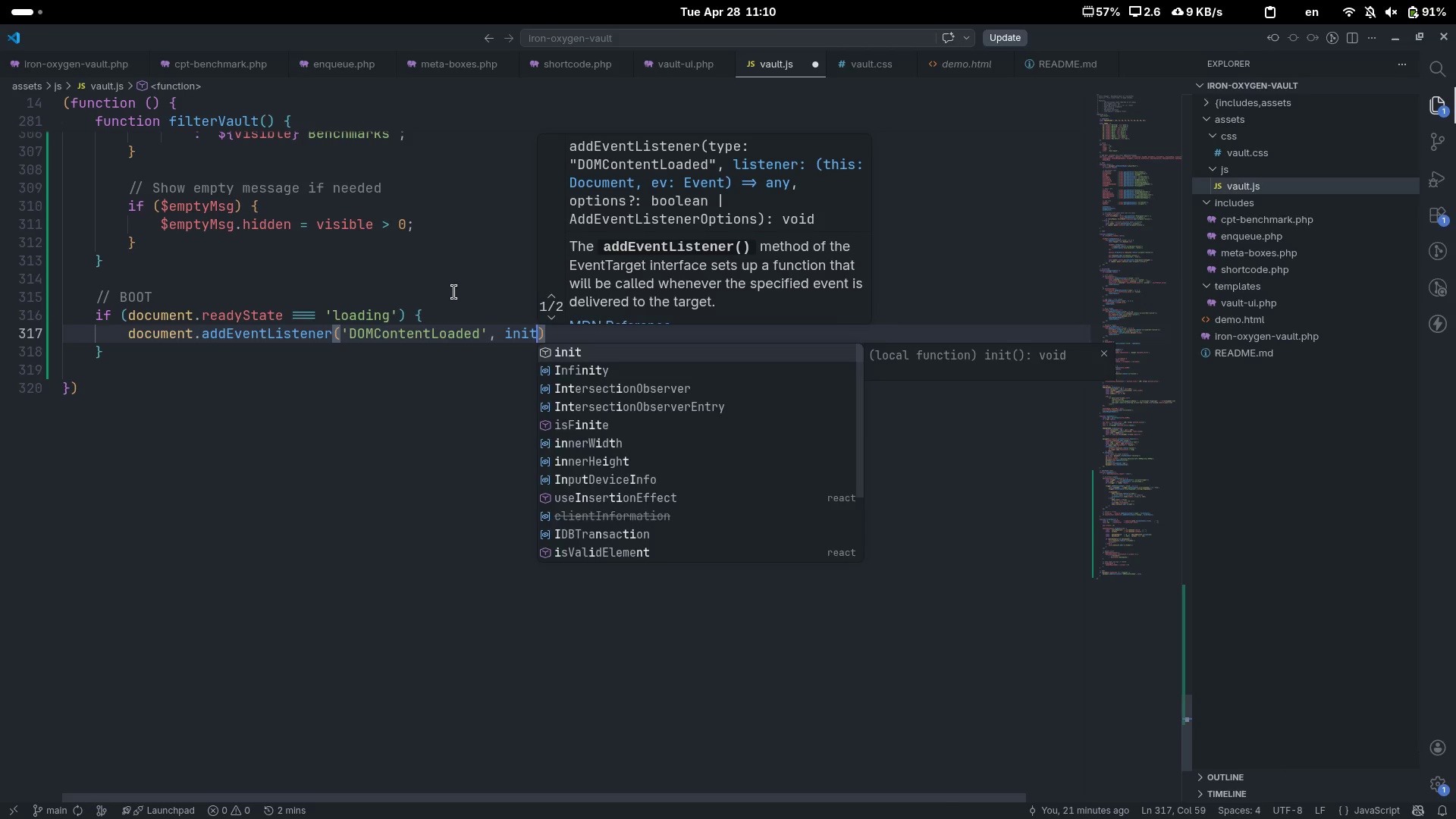 
key(ArrowRight)
 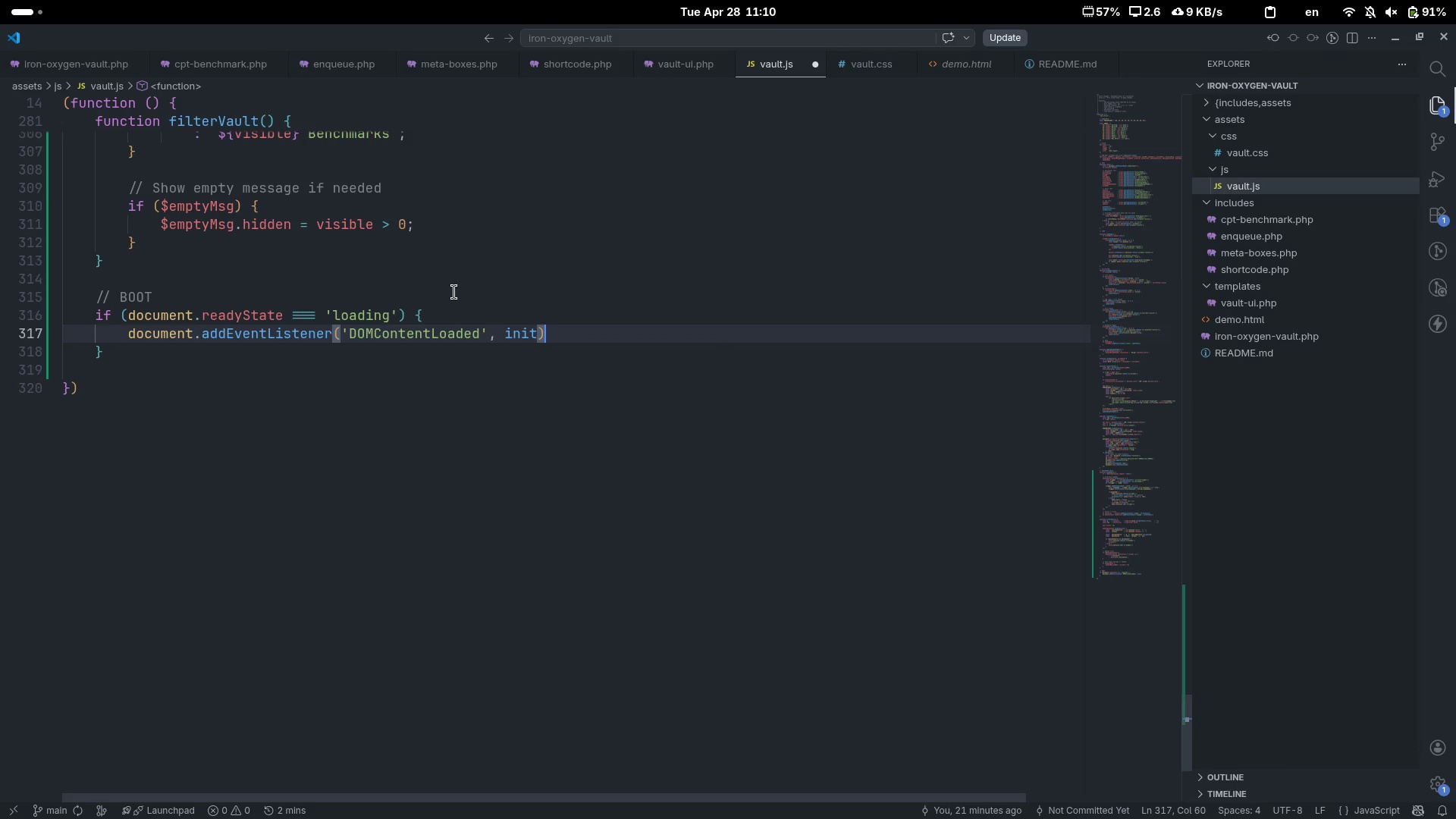 
key(Semicolon)
 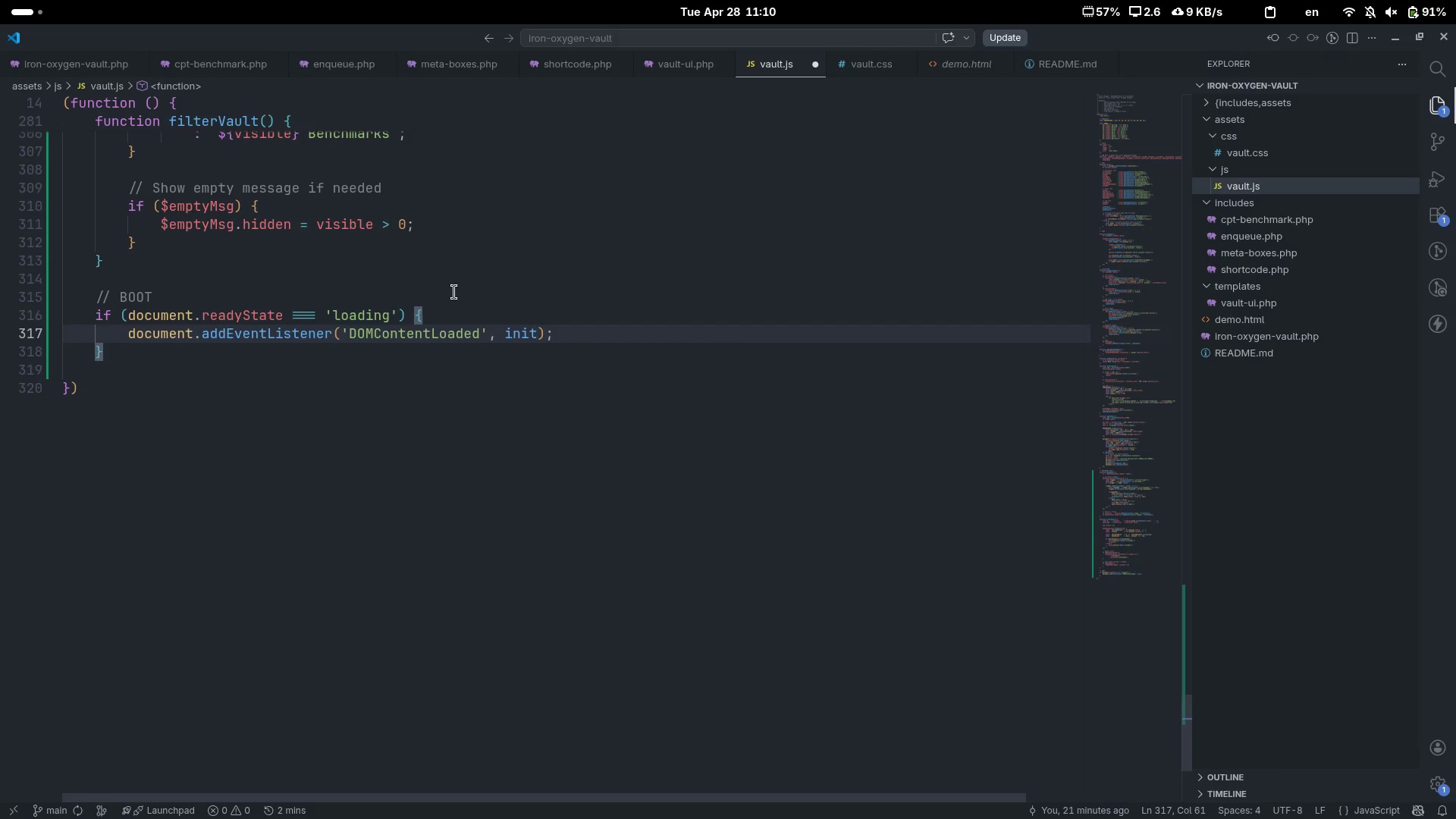 
key(ArrowDown)
 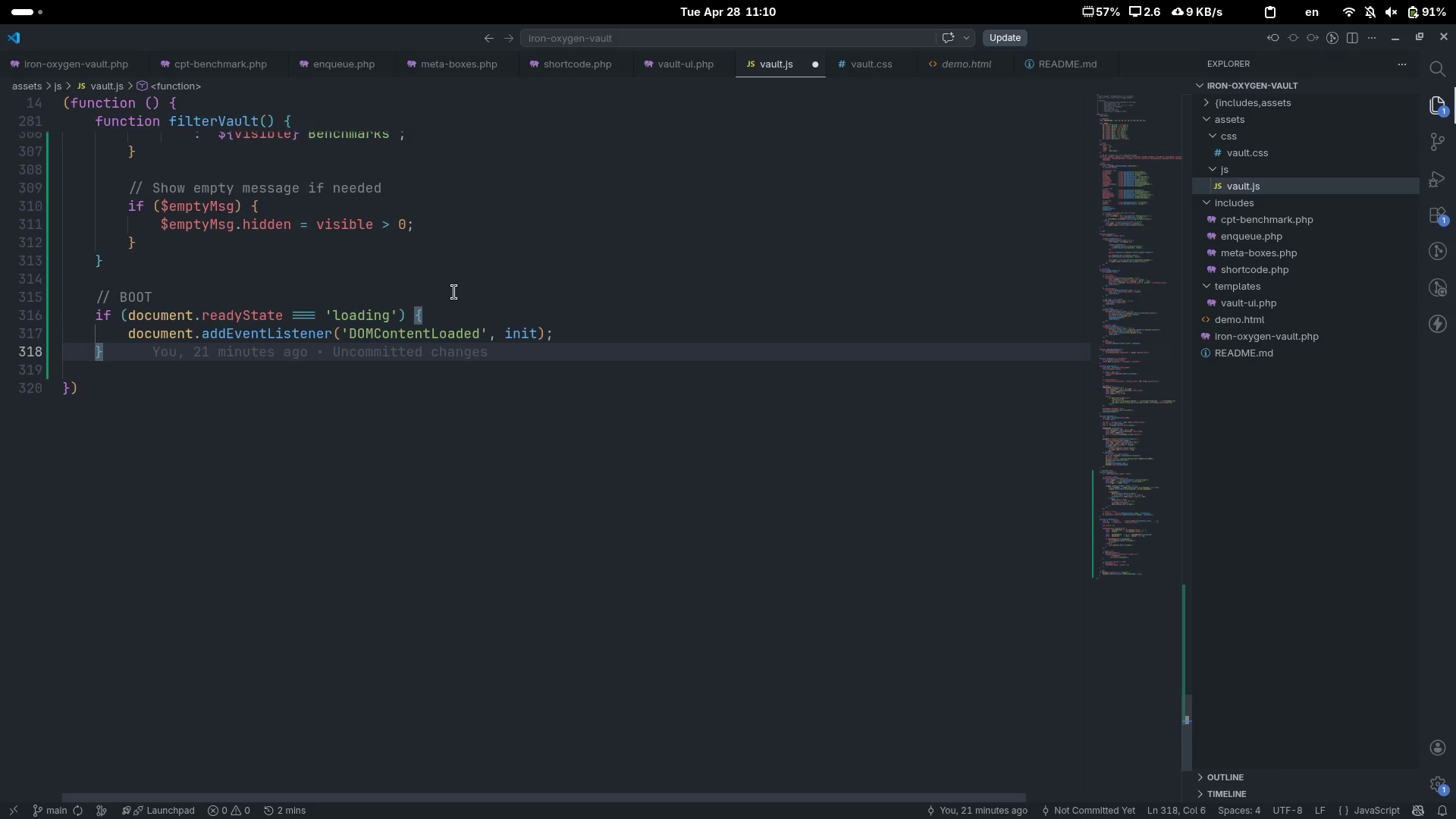 
type( else {)
 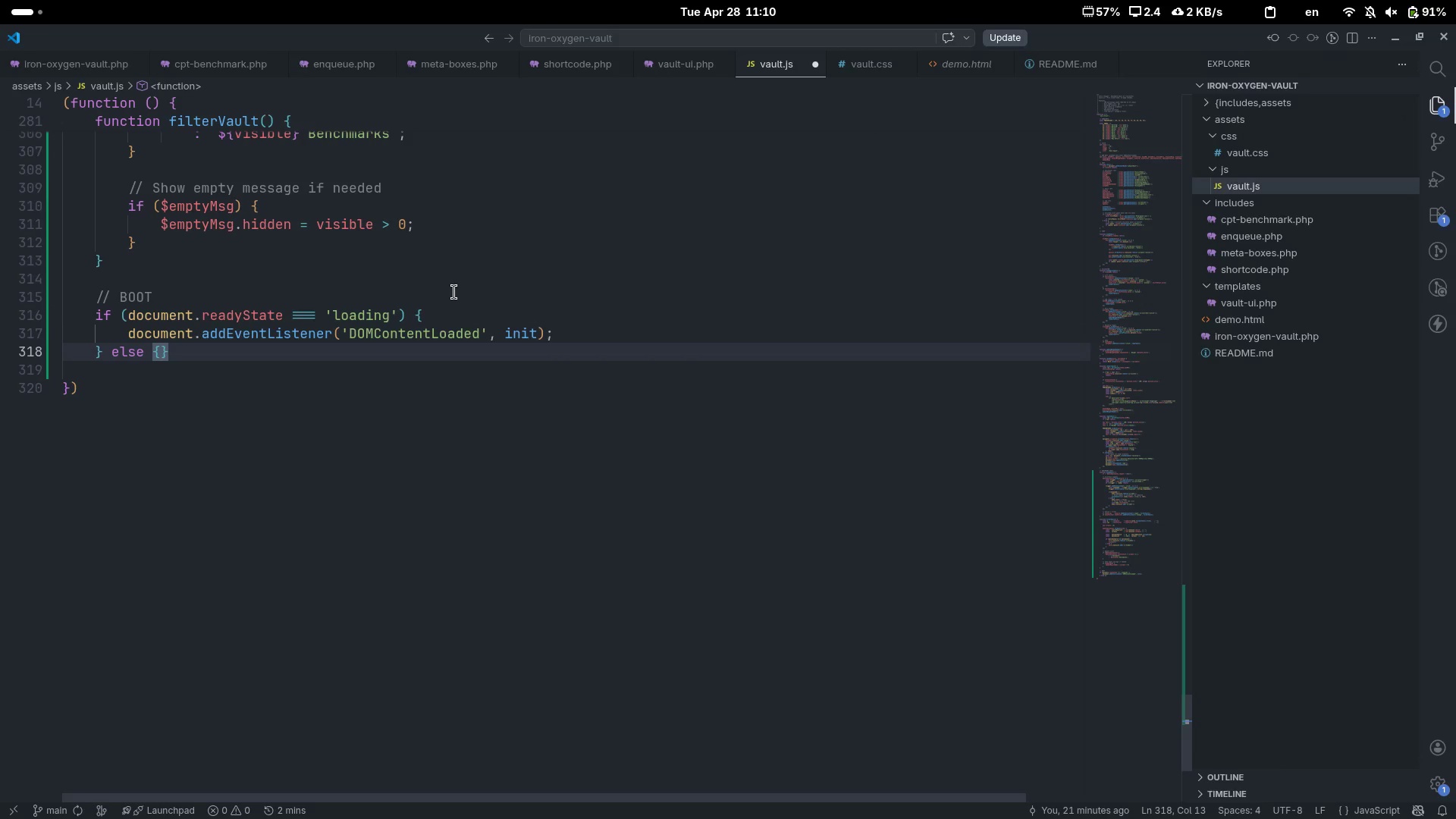 
key(Enter)
 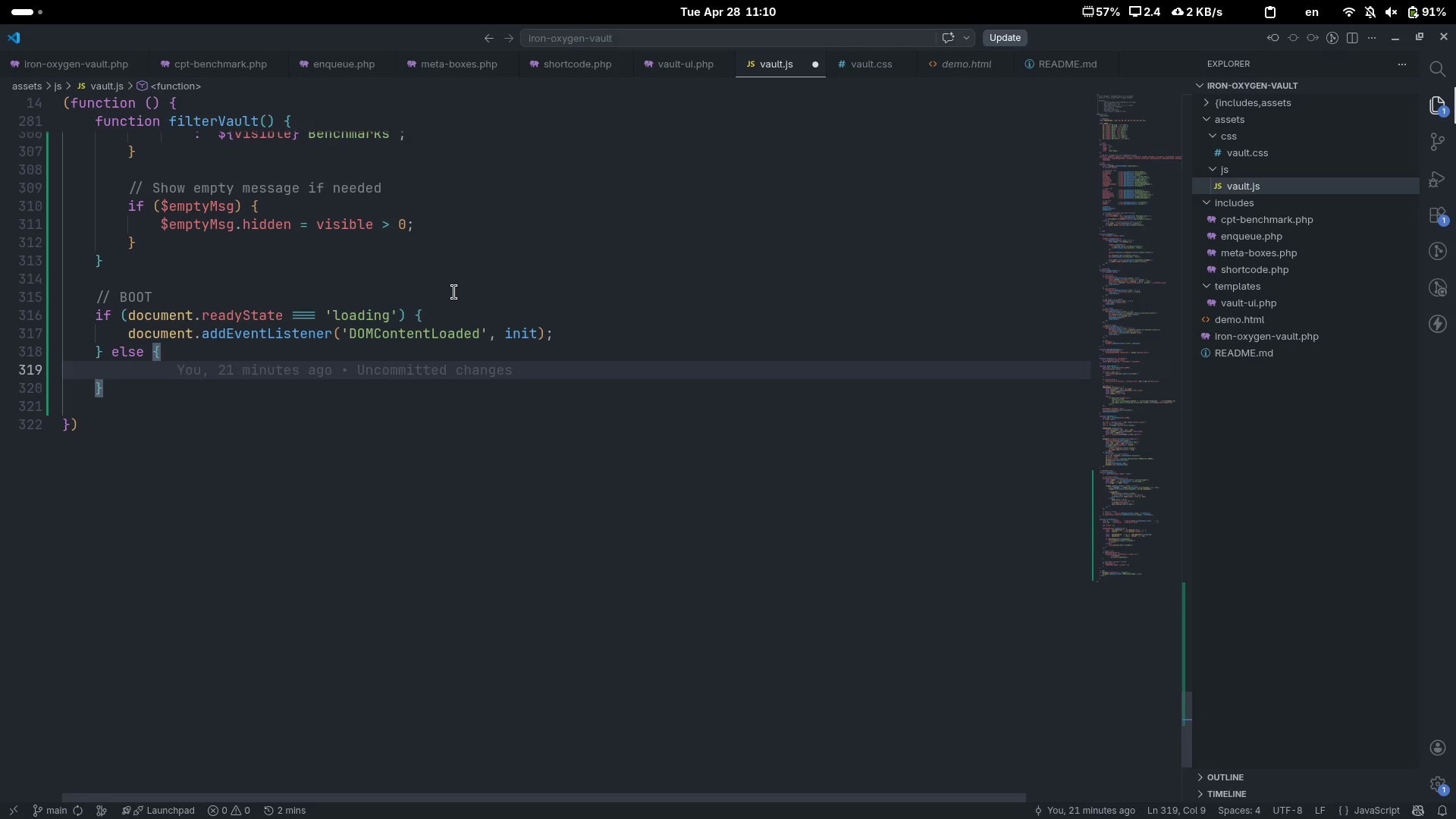 
type(init();)
 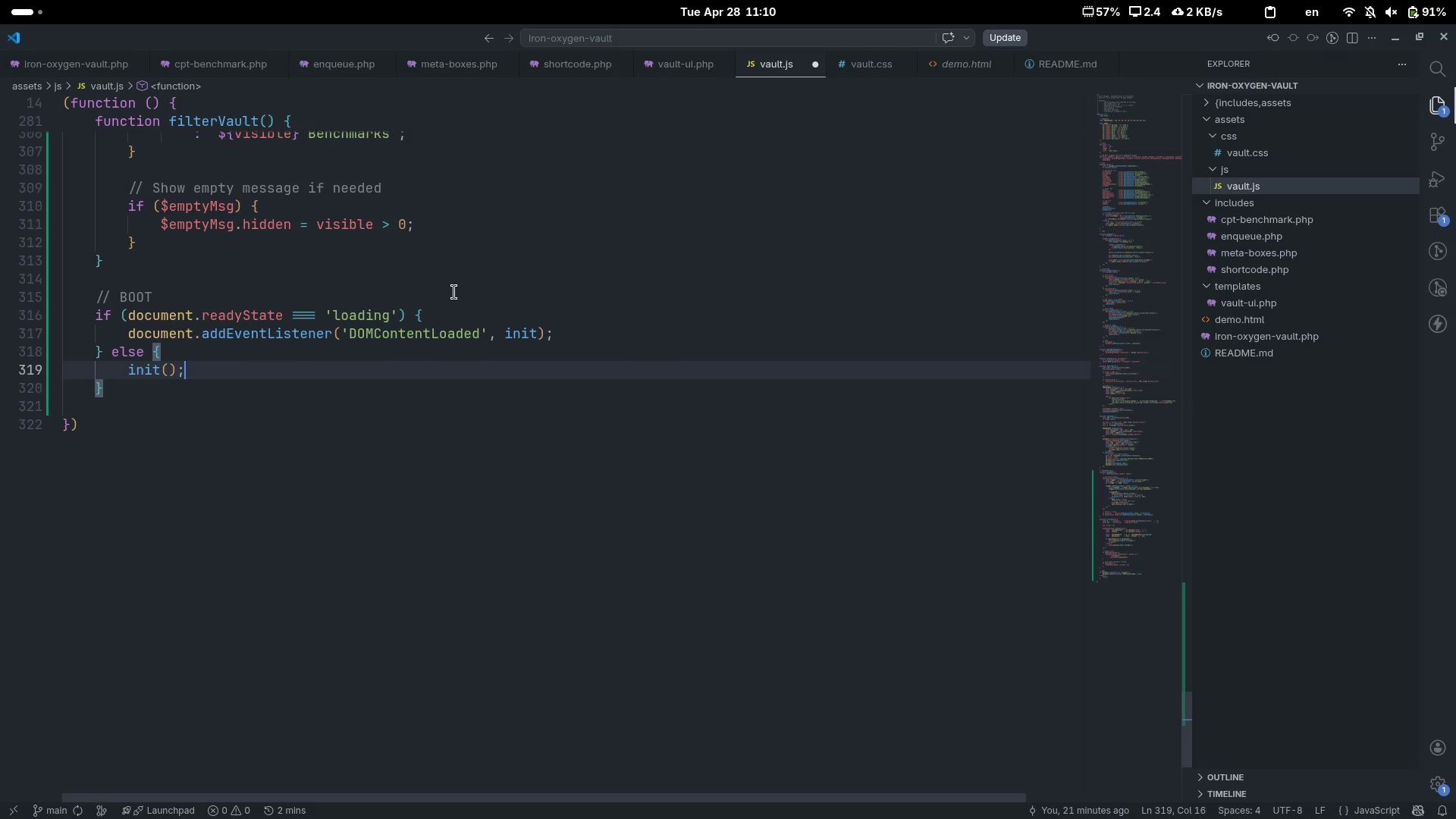 
key(ArrowDown)
 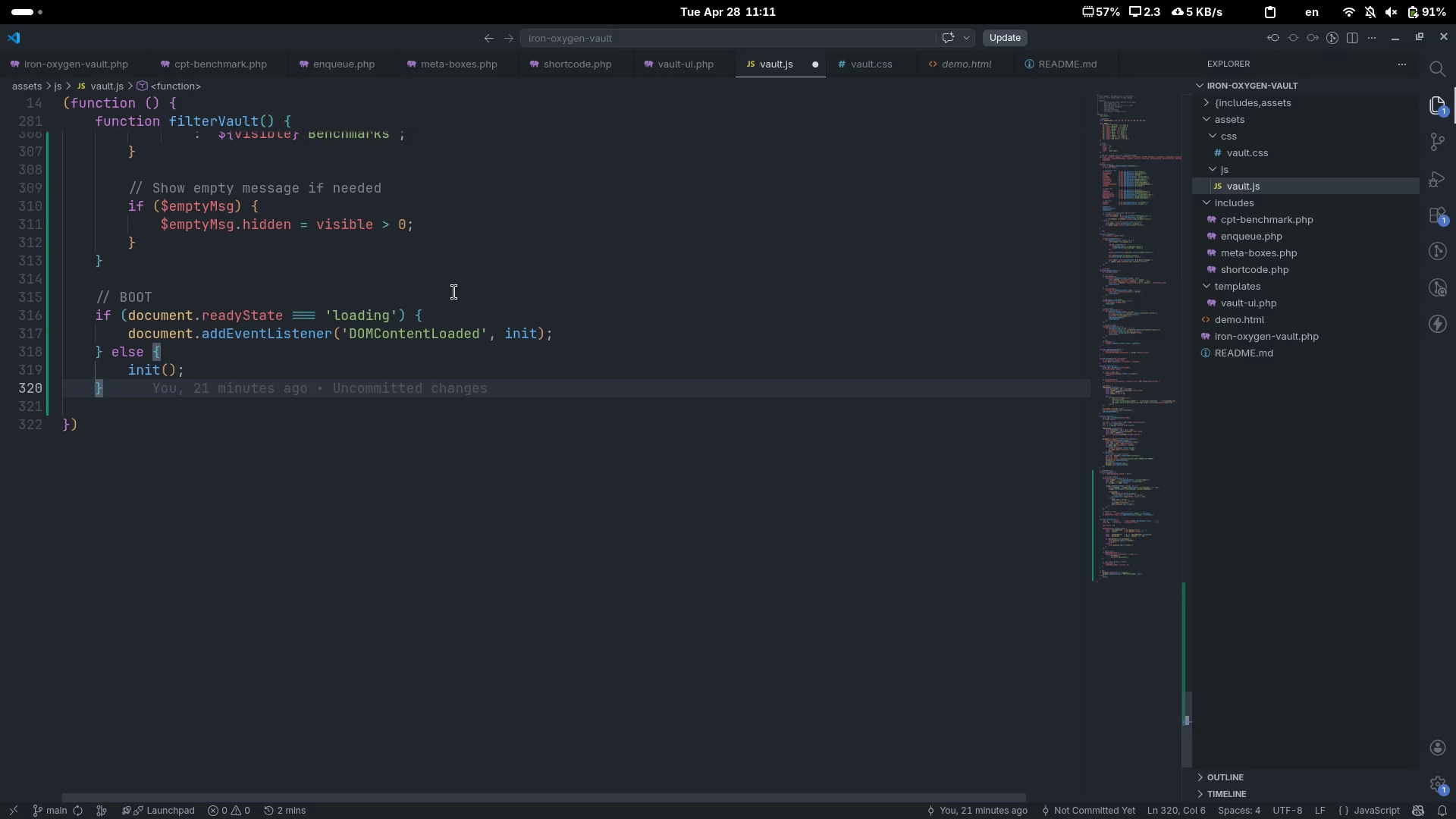 
key(ArrowDown)
 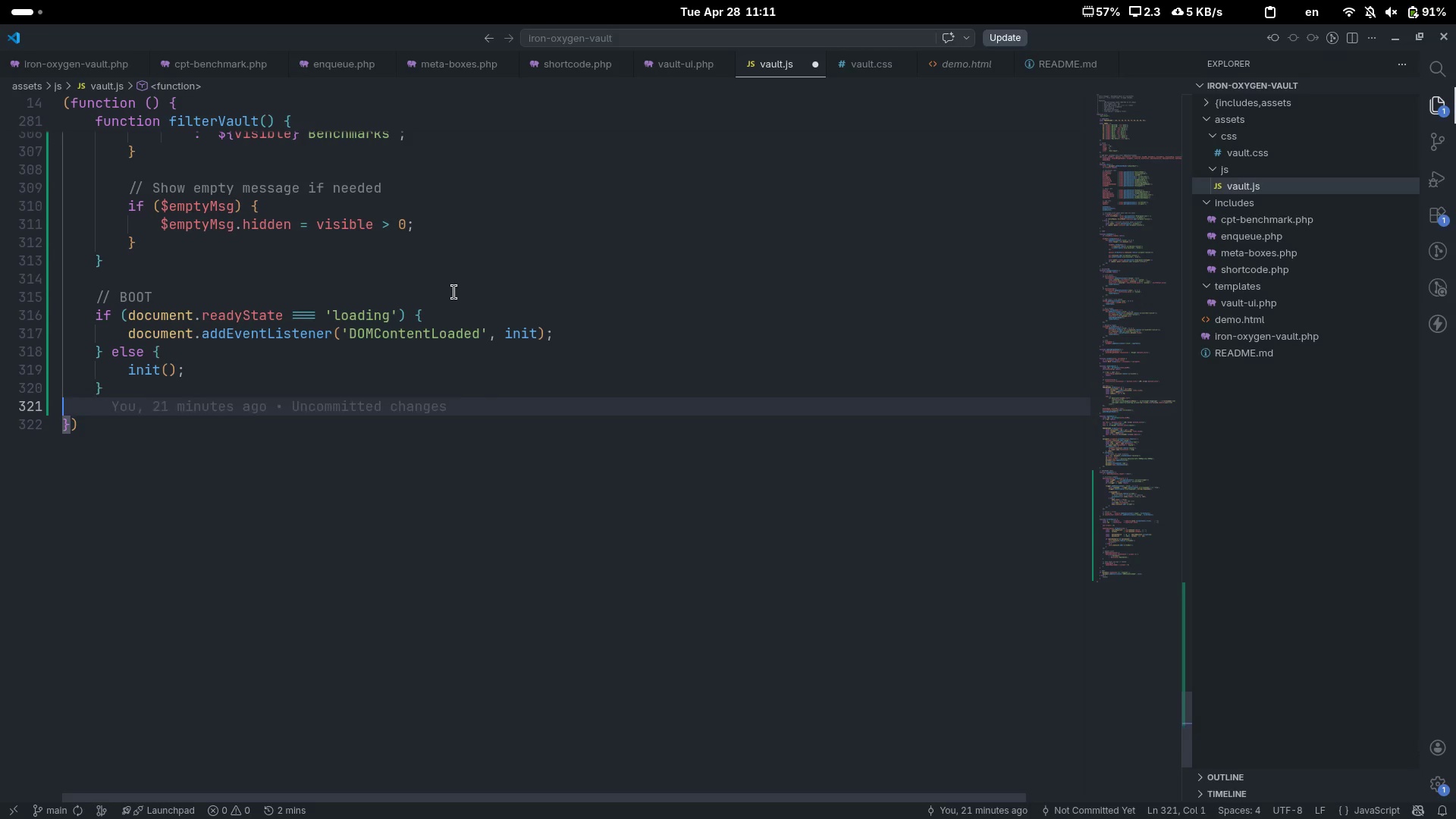 
key(ArrowDown)
 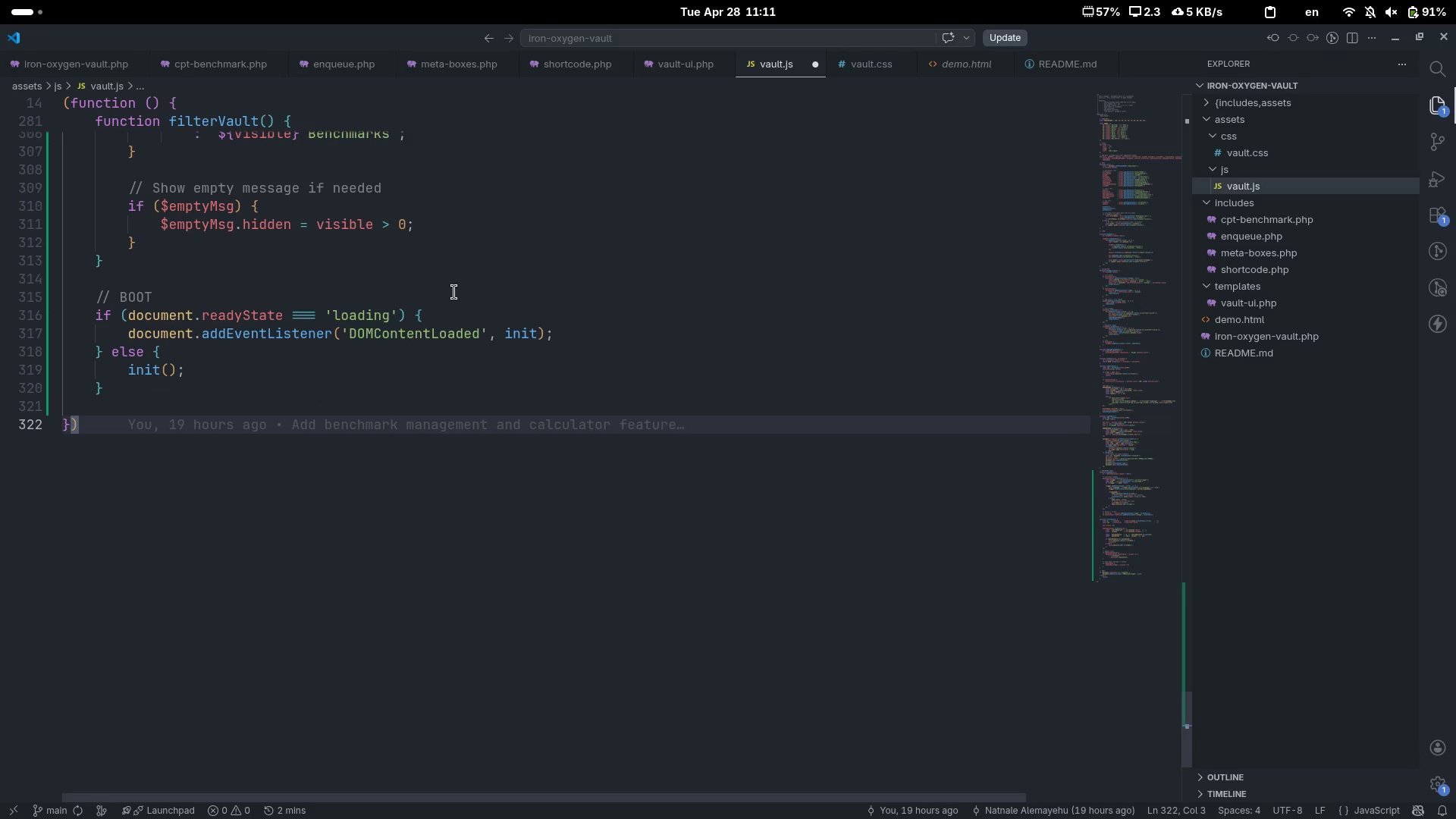 
type(();)
 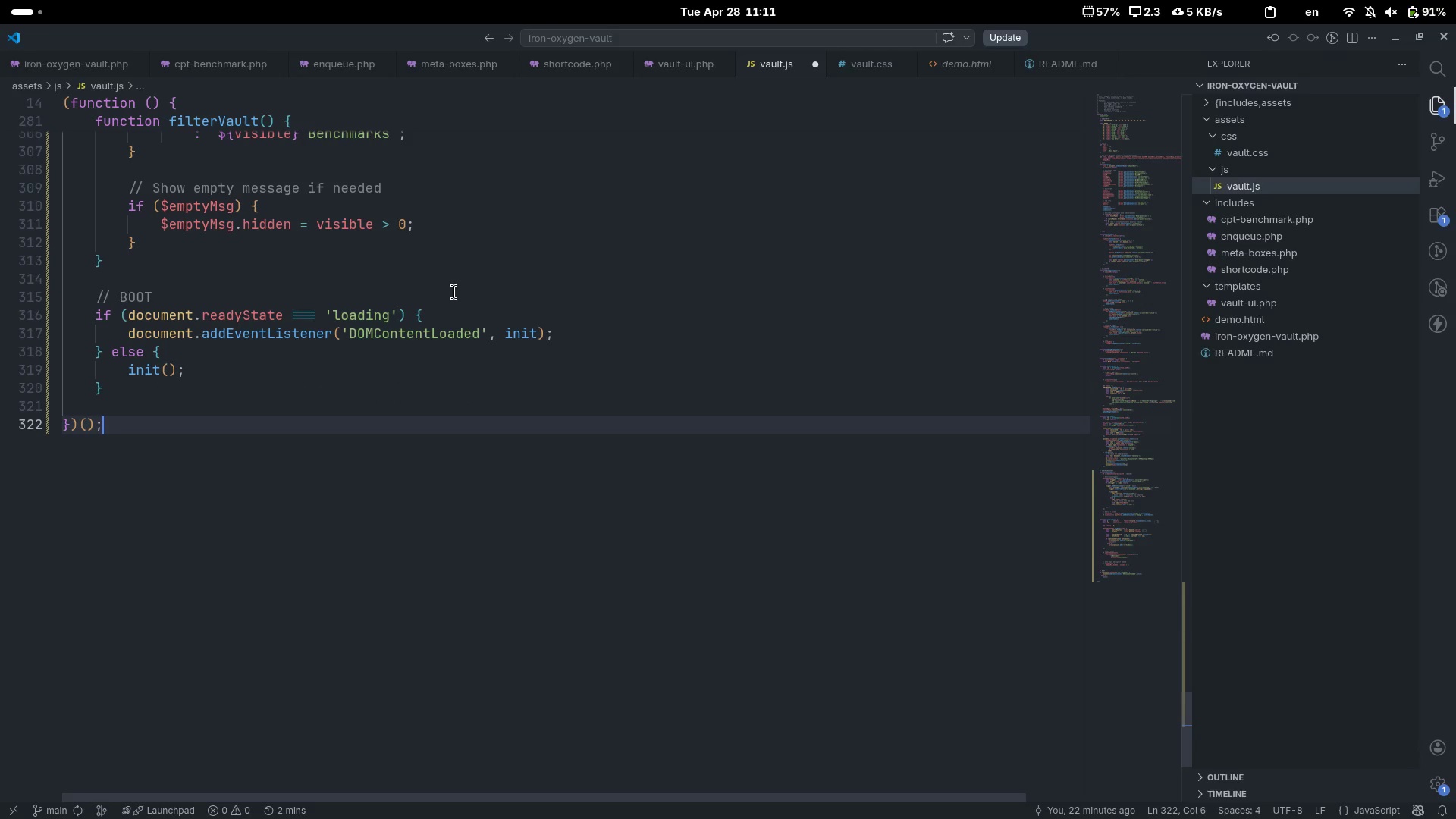 
key(Control+S)
 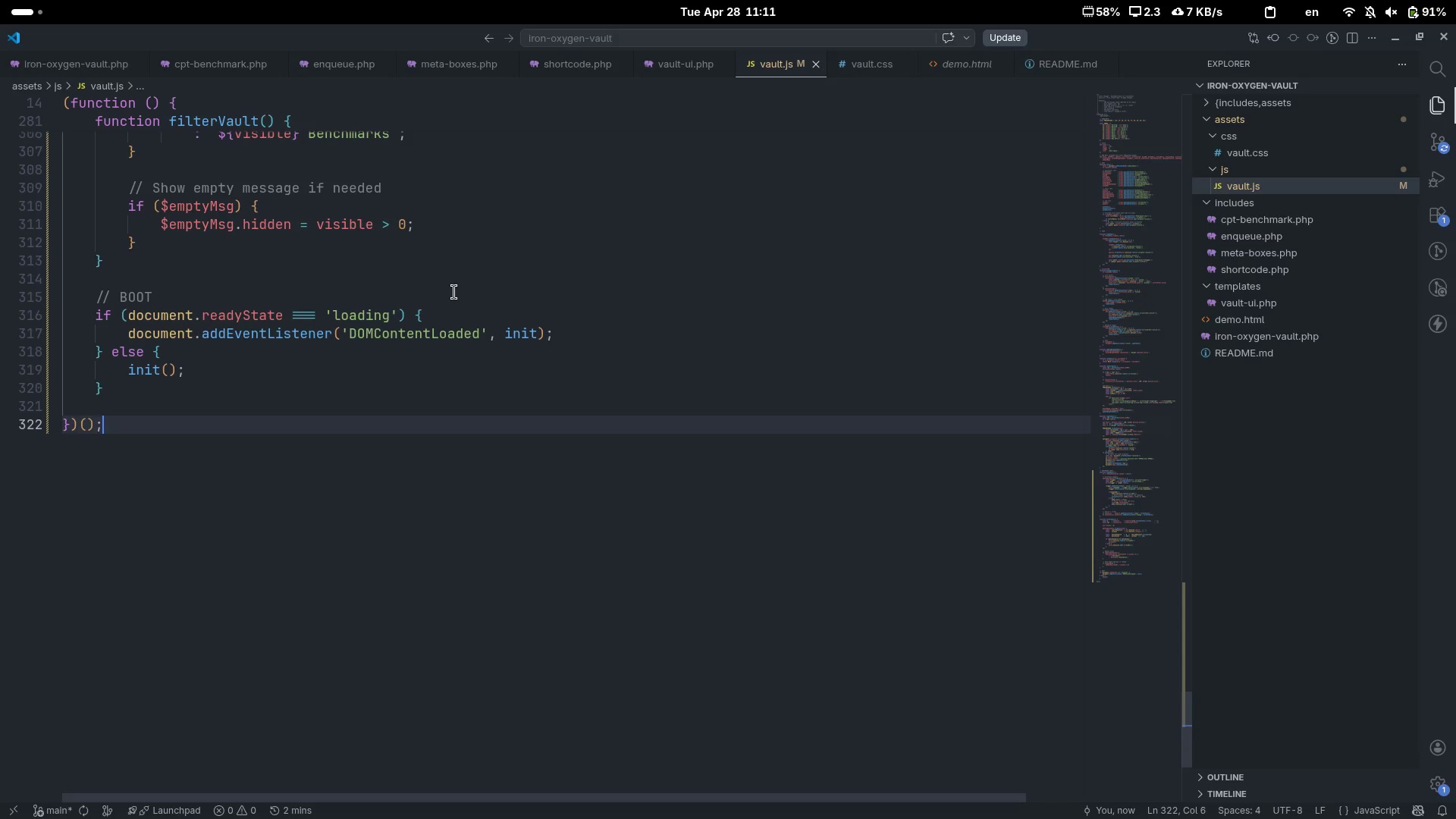 
wait(11.77)
 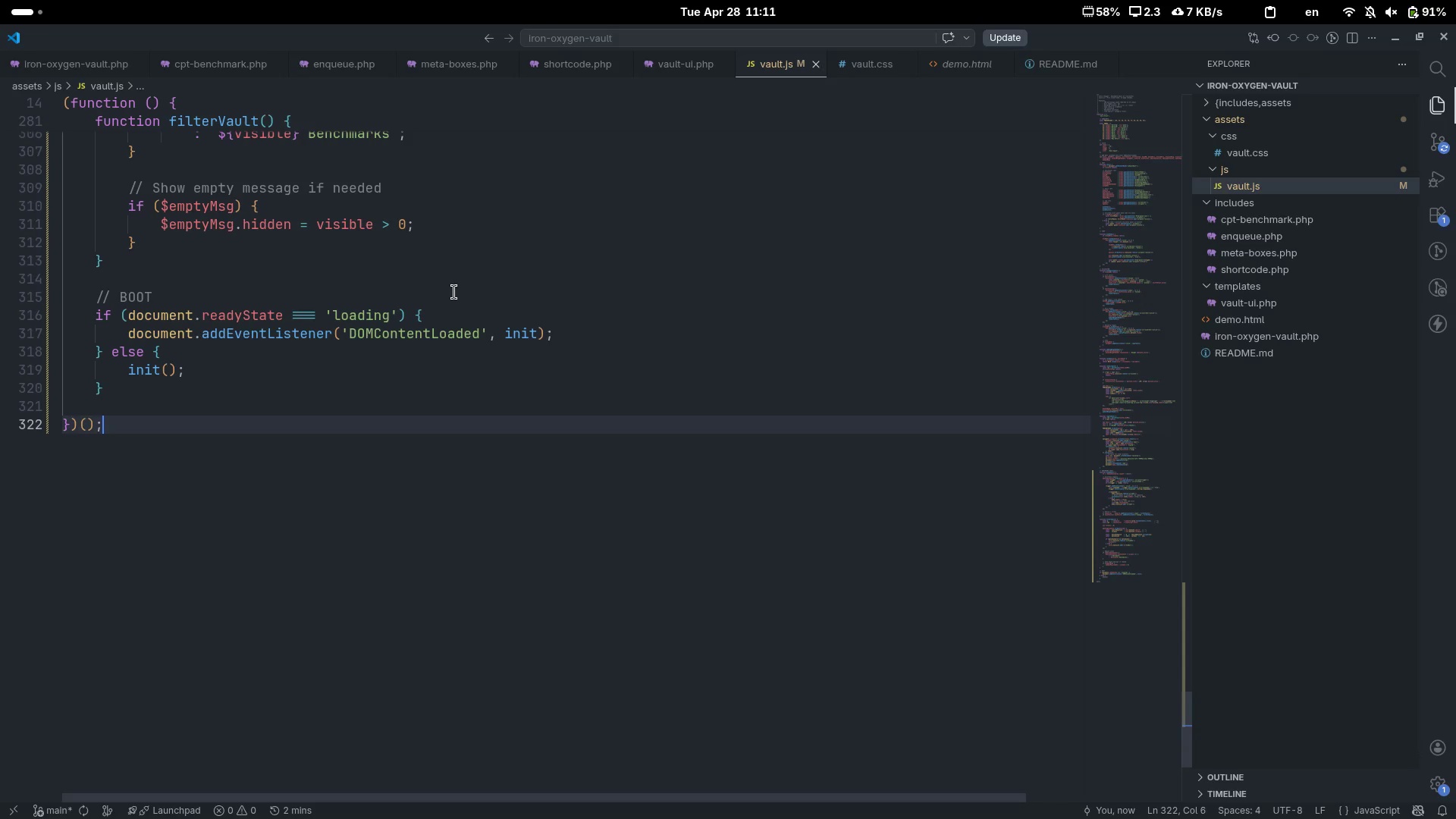 
left_click([1228, 351])
 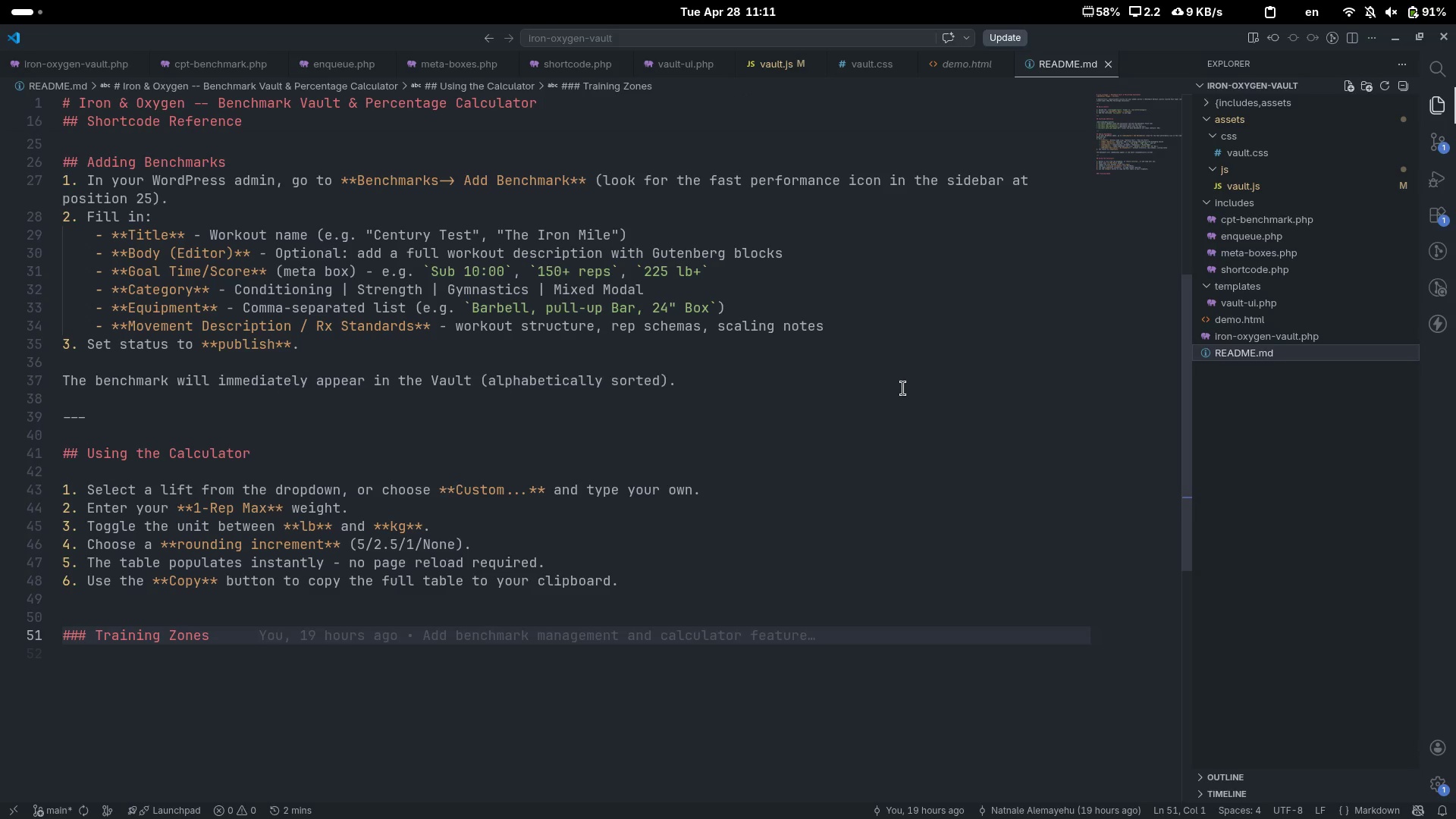 
wait(7.46)
 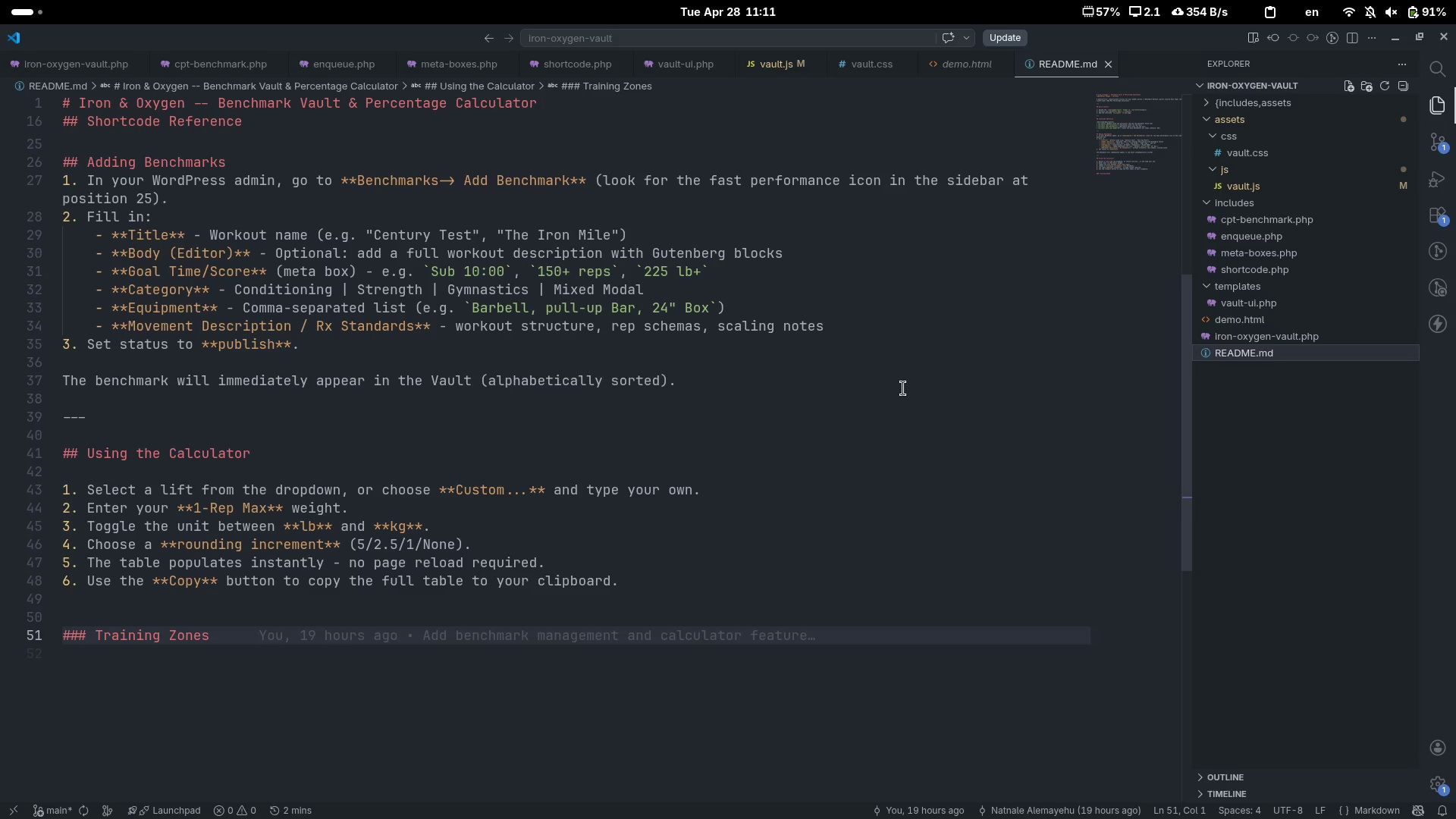 
left_click([534, 634])
 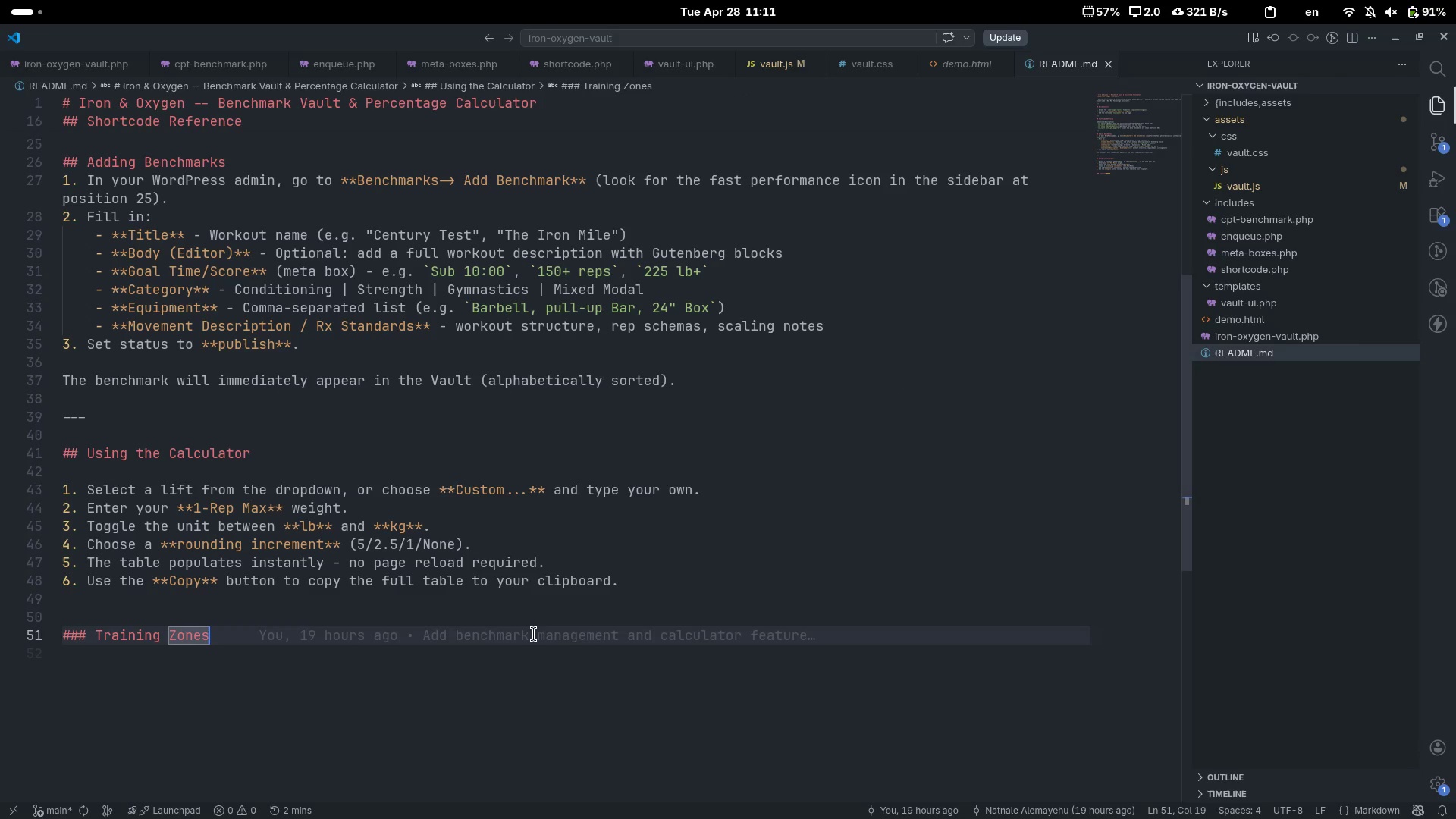 
key(Enter)
 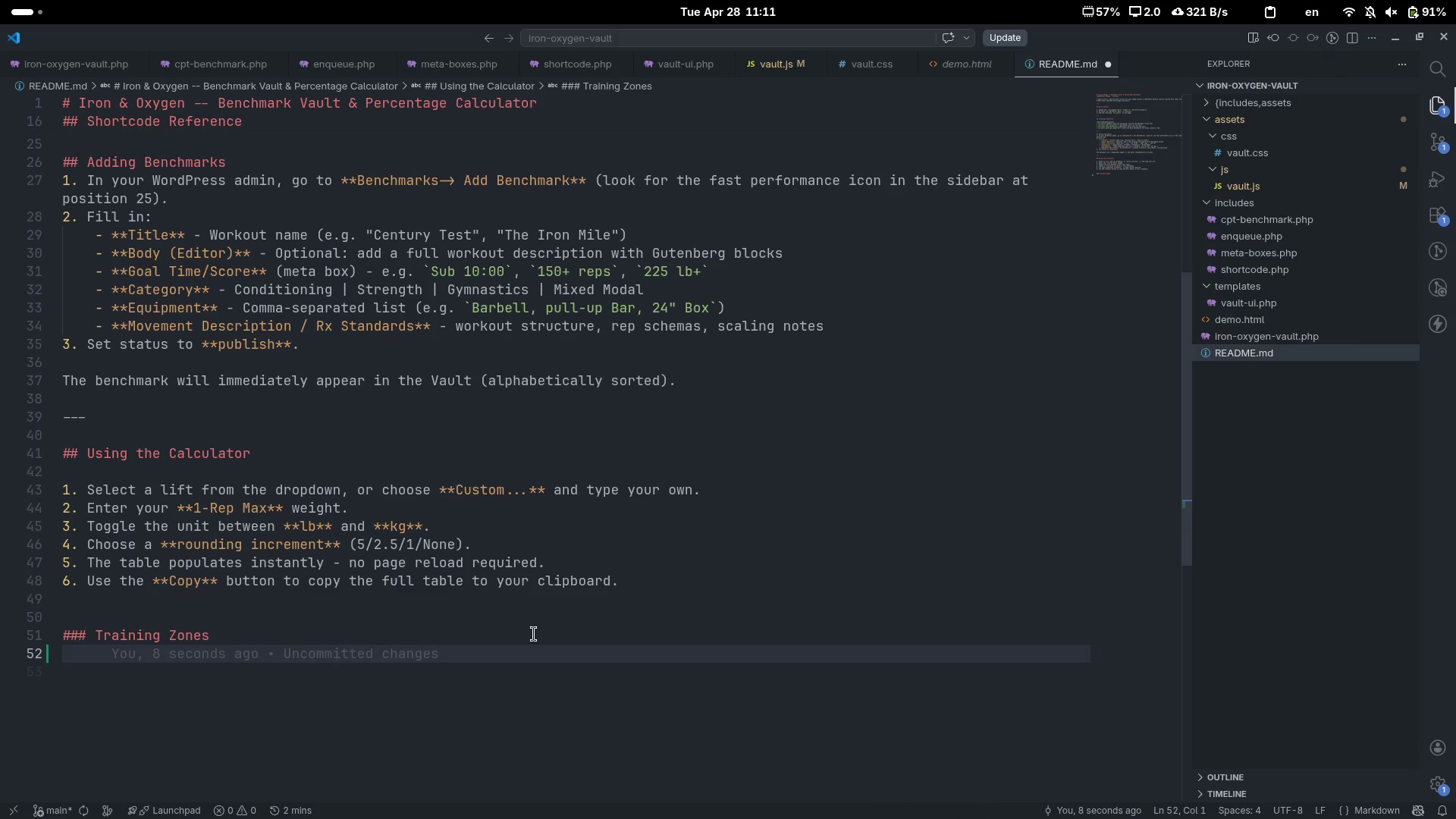 
key(Shift+Backslash)
 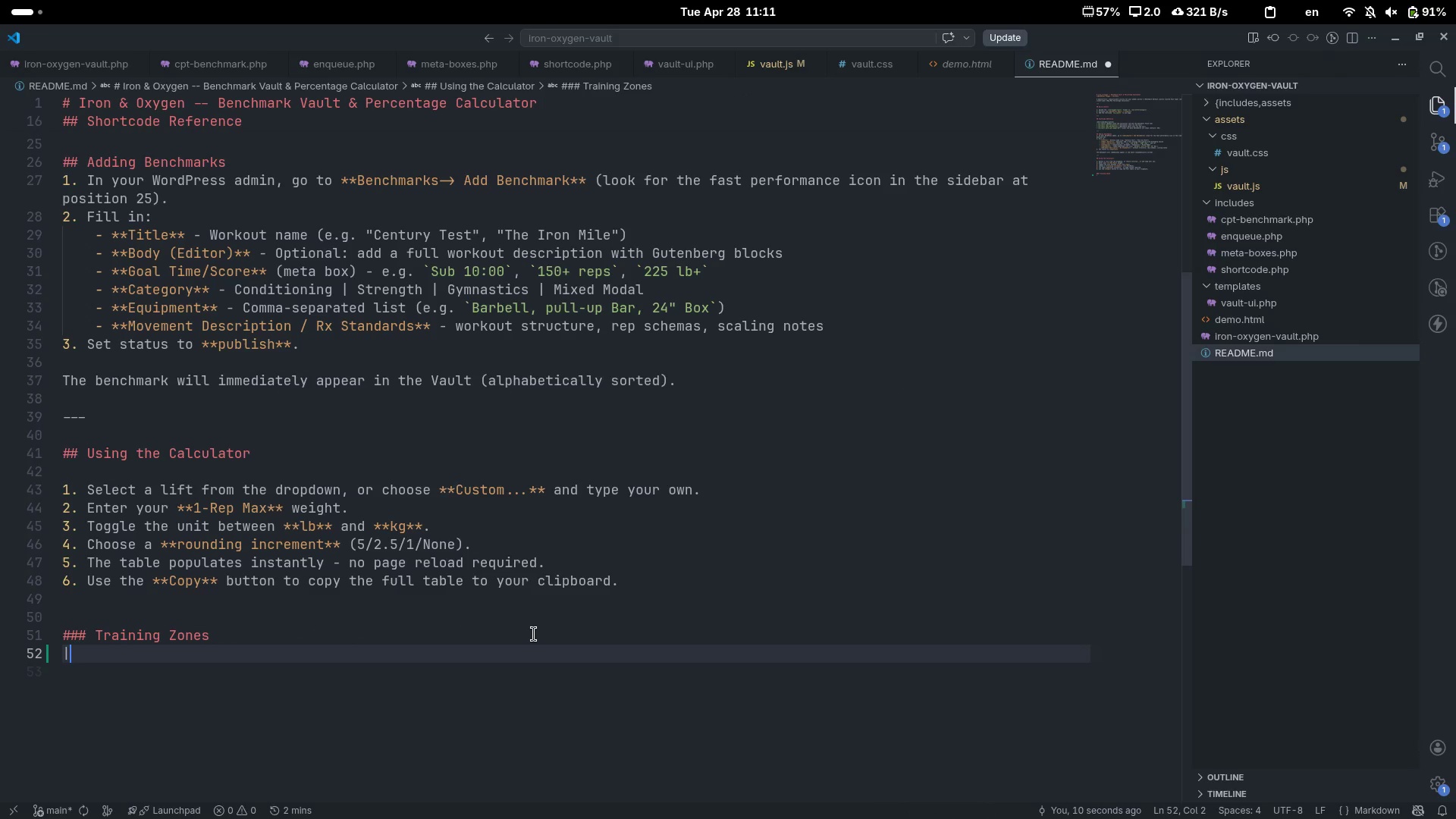 
key(Shift+Backslash)
 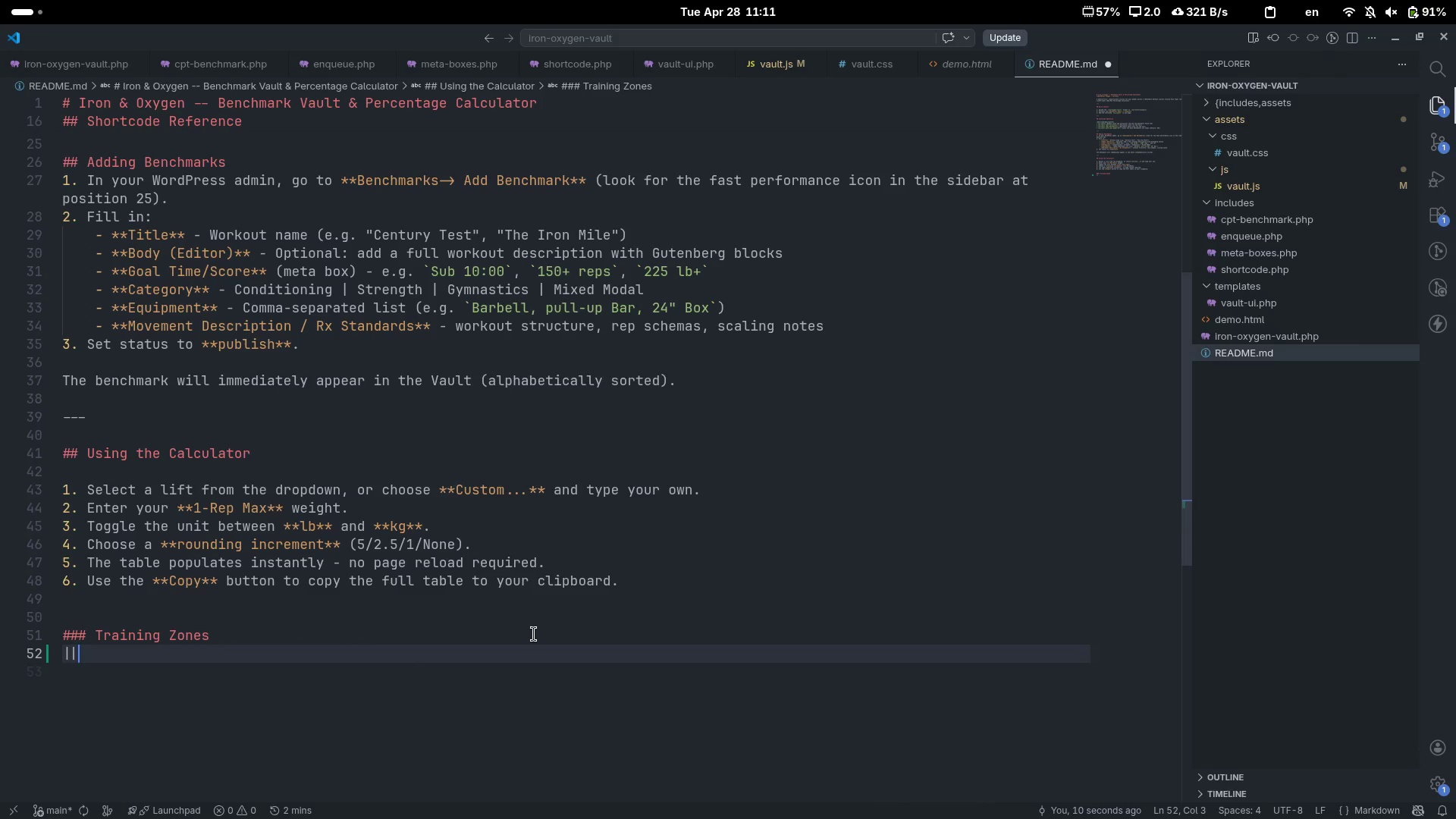 
key(Shift+Backslash)
 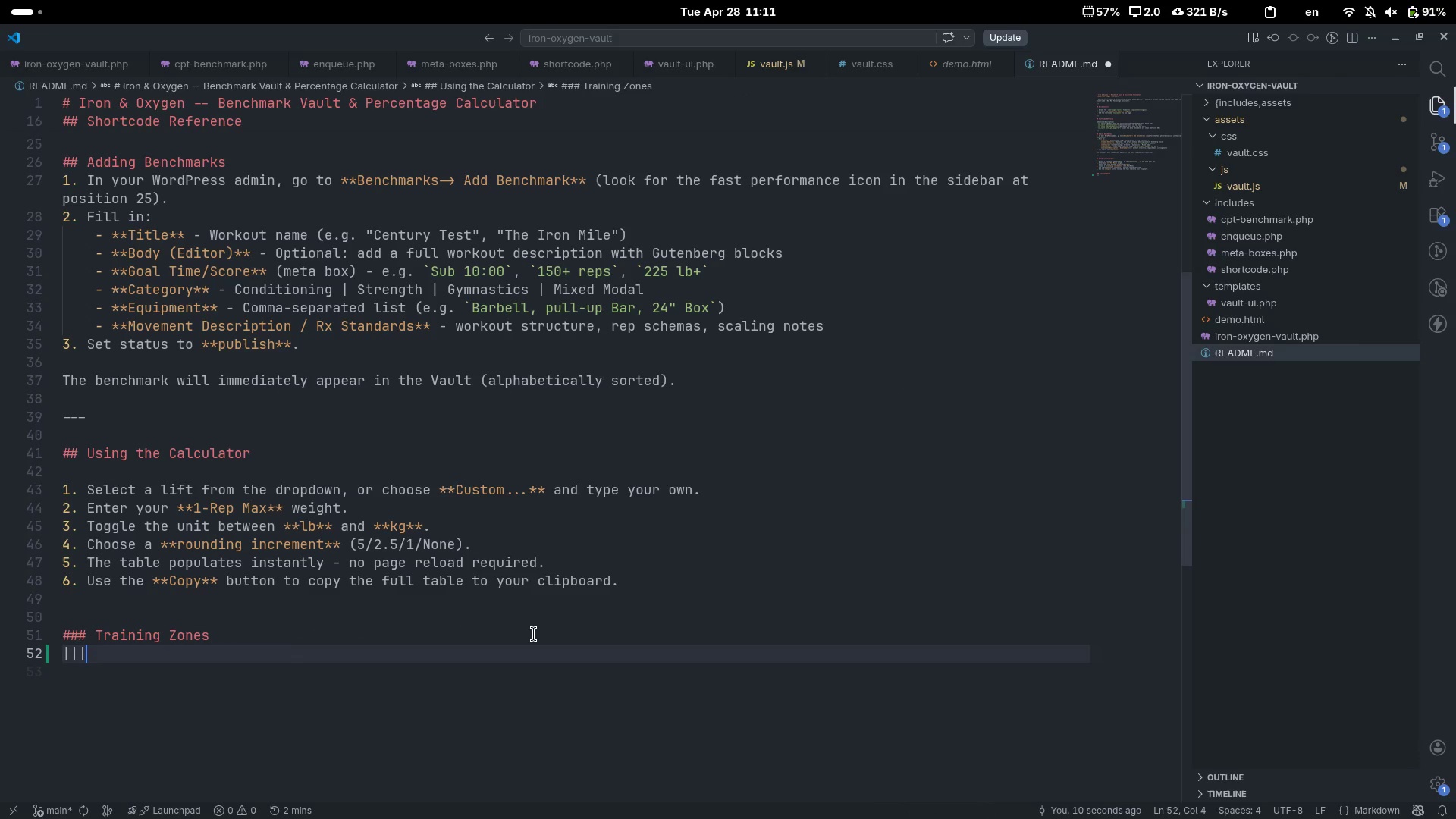 
key(ArrowLeft)
 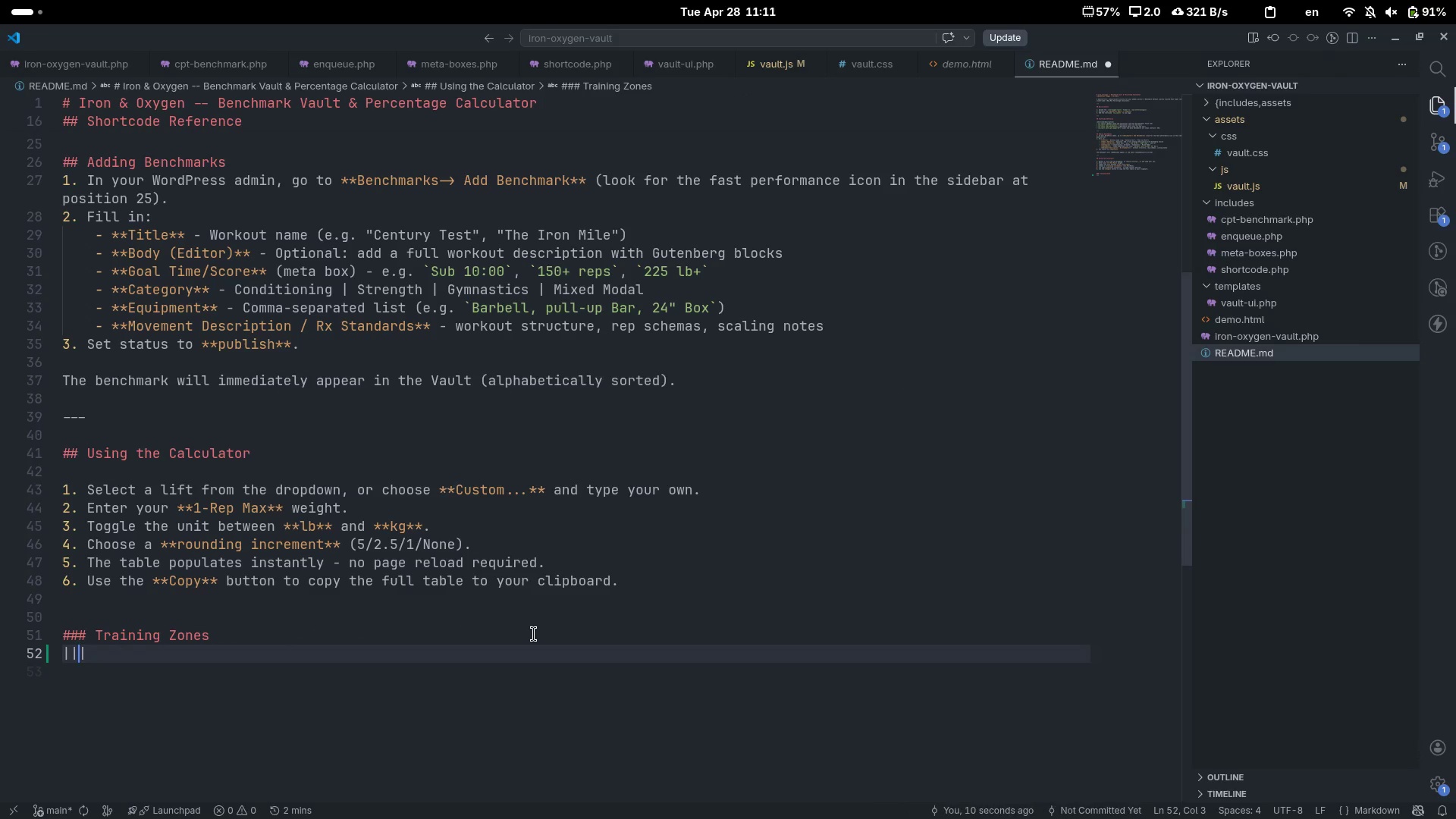 
key(ArrowLeft)
 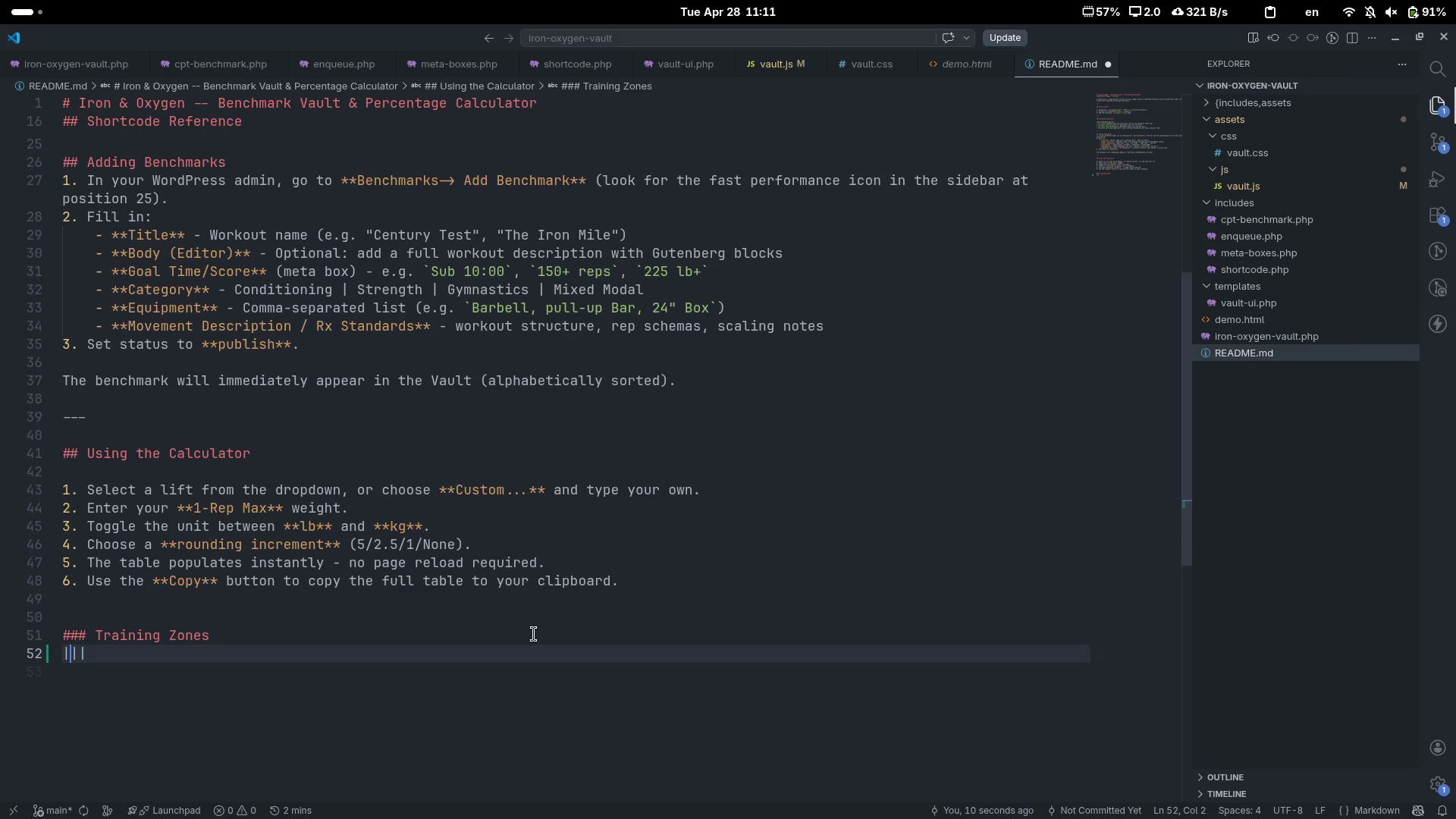 
type(Zone)
 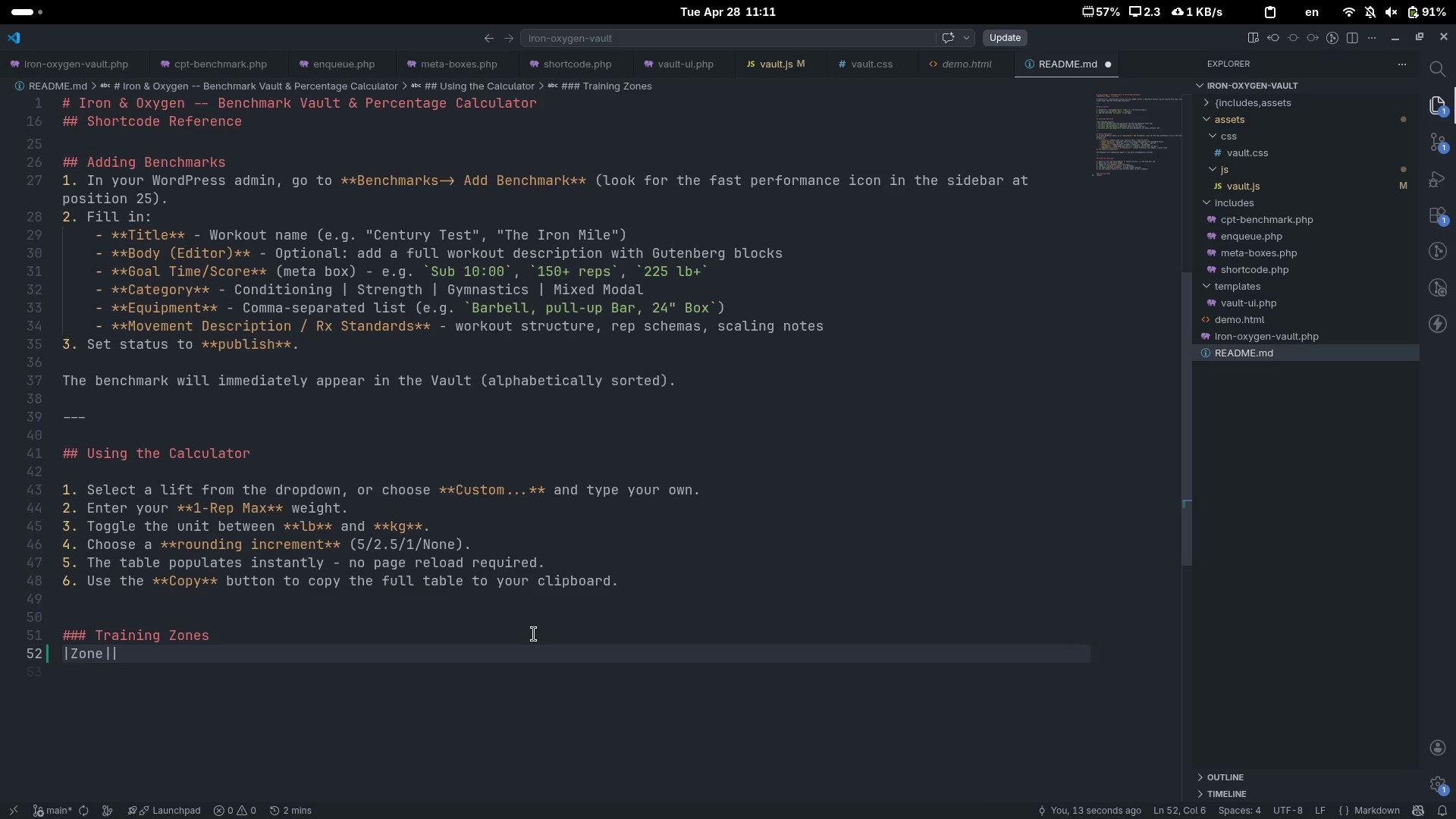 
key(ArrowRight)
 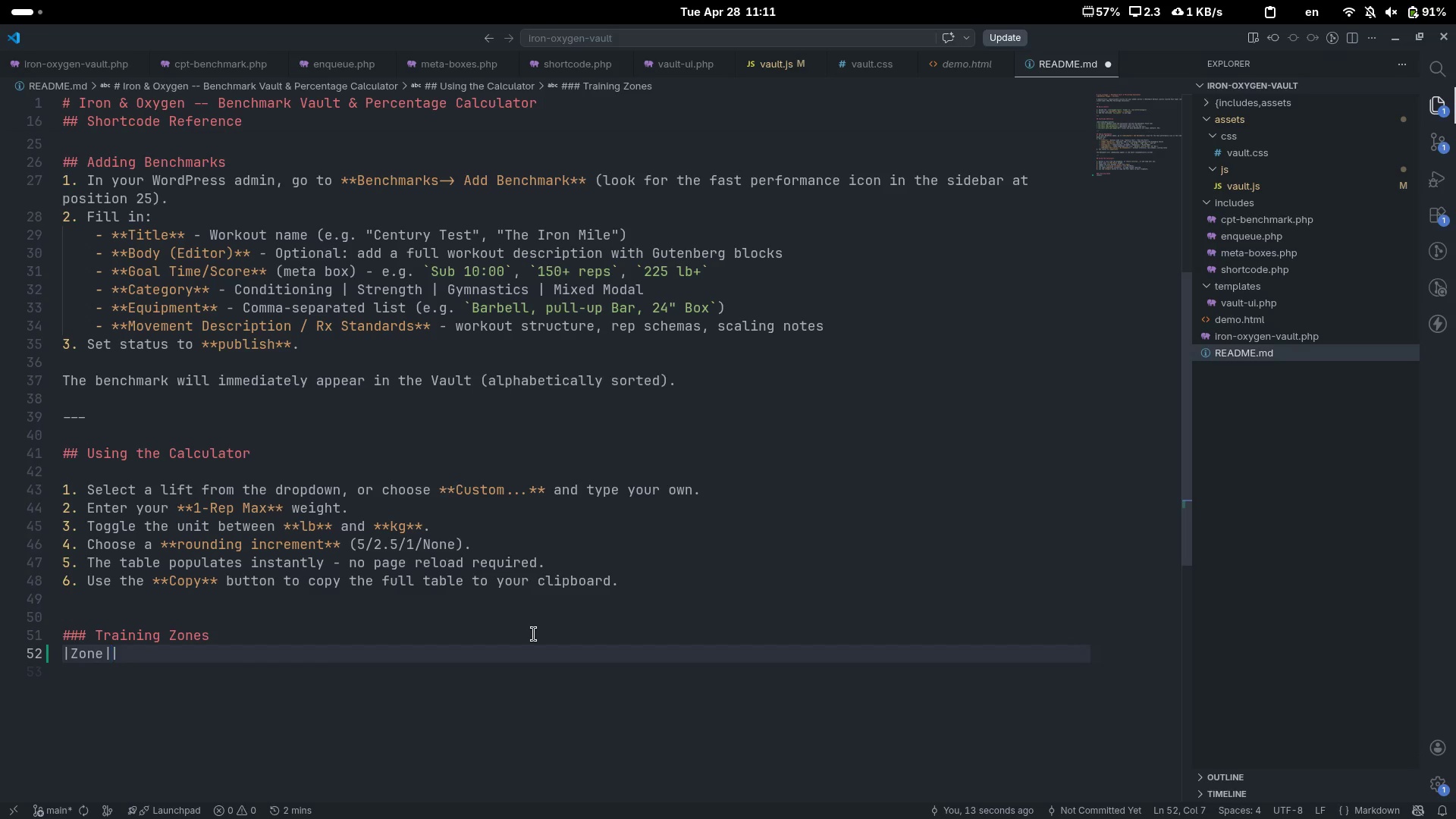 
type(% Range)
 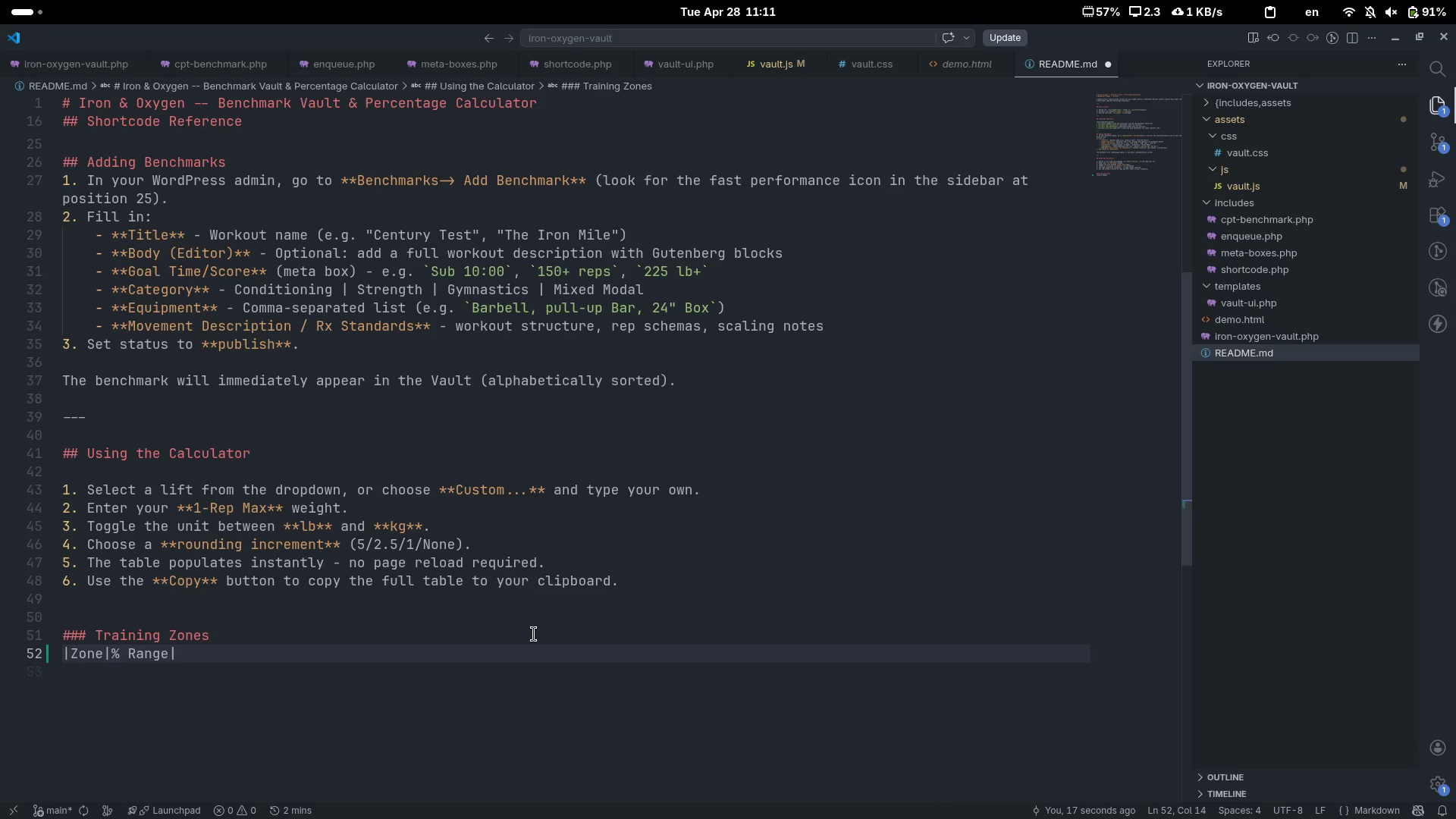 
key(ArrowRight)
 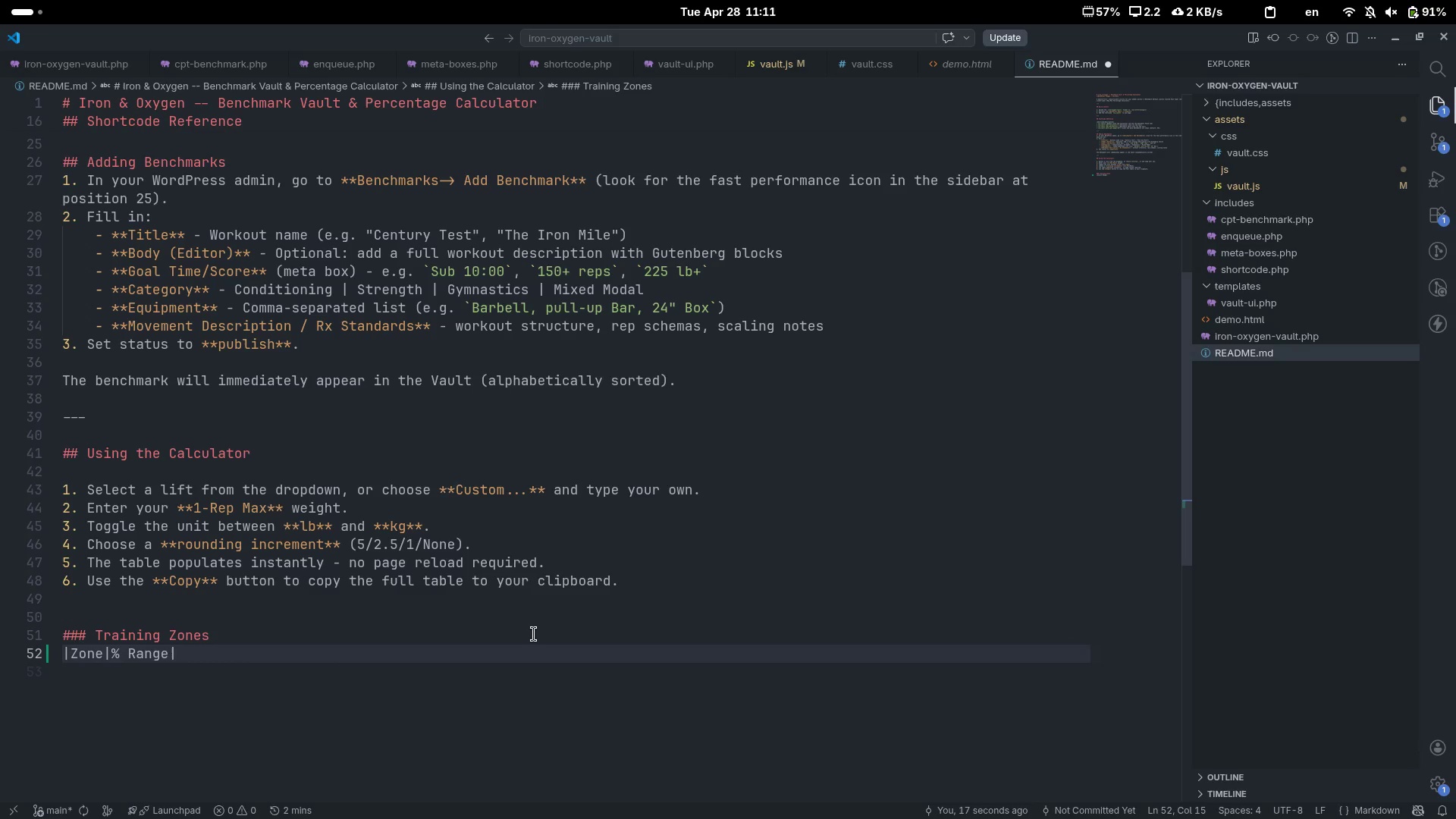 
key(Space)
 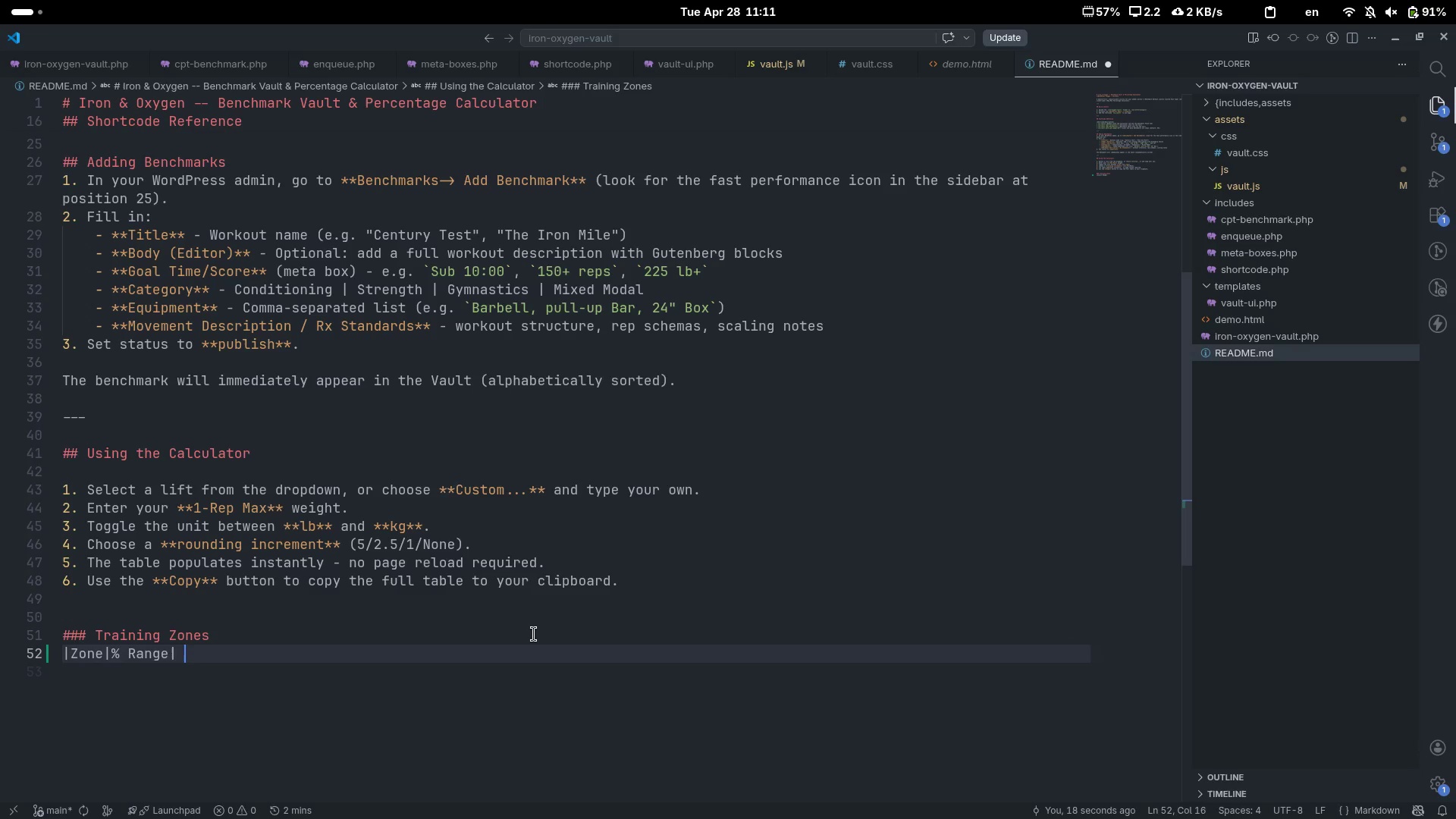 
key(Shift+Backslash)
 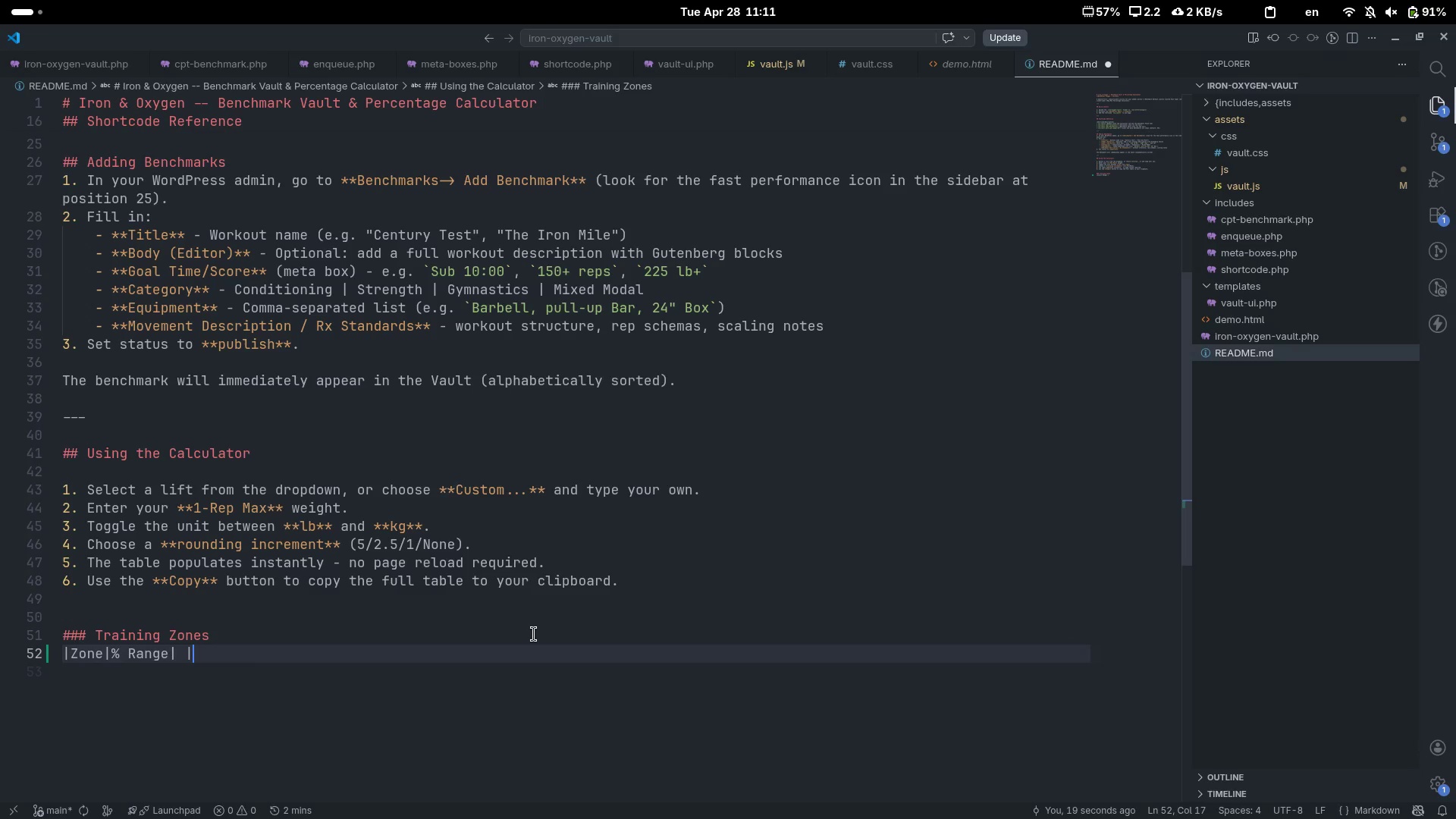 
key(ArrowLeft)
 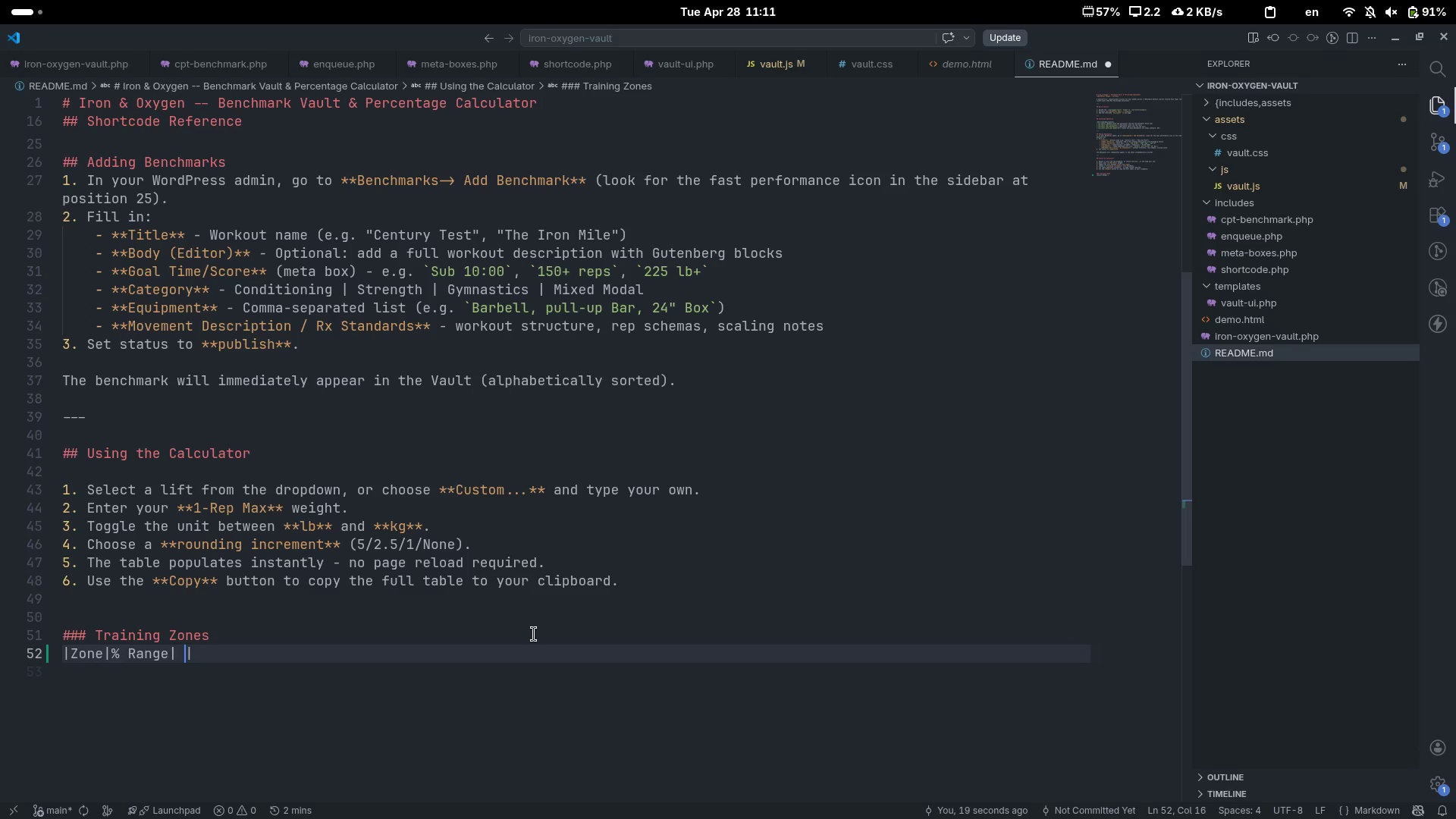 
key(ArrowLeft)
 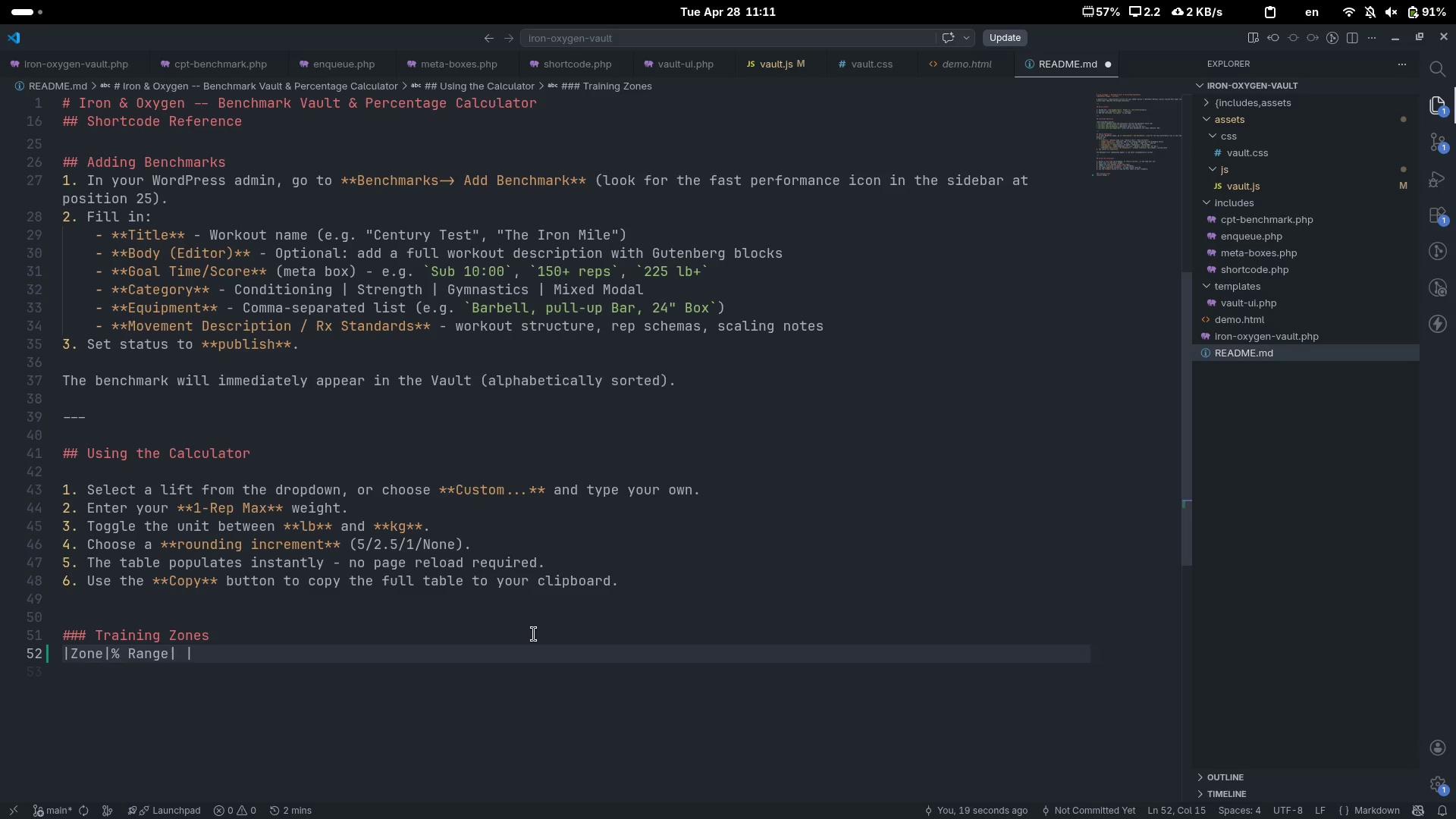 
key(ArrowRight)
 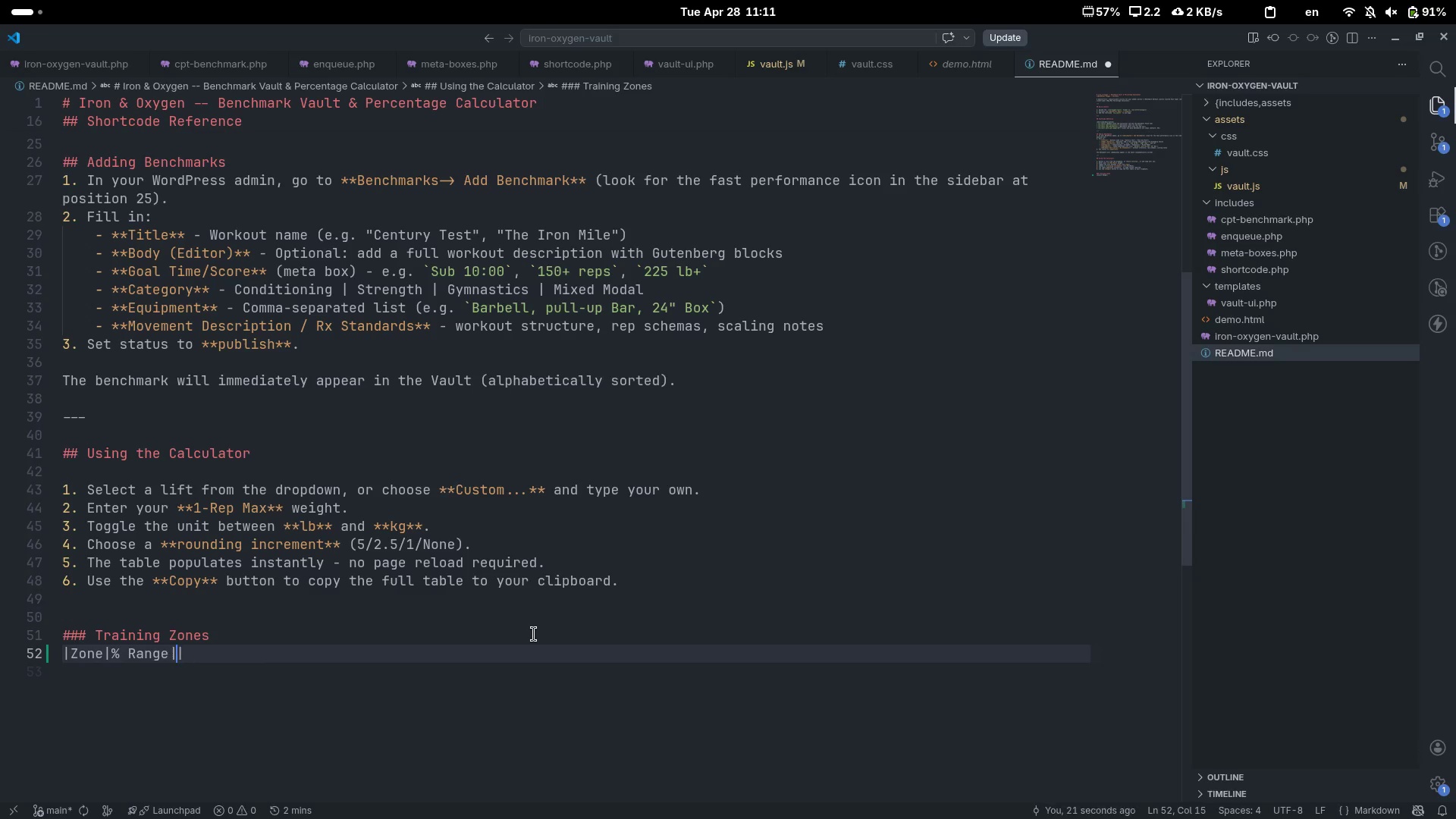 
key(Backspace)
type(Purpose)
 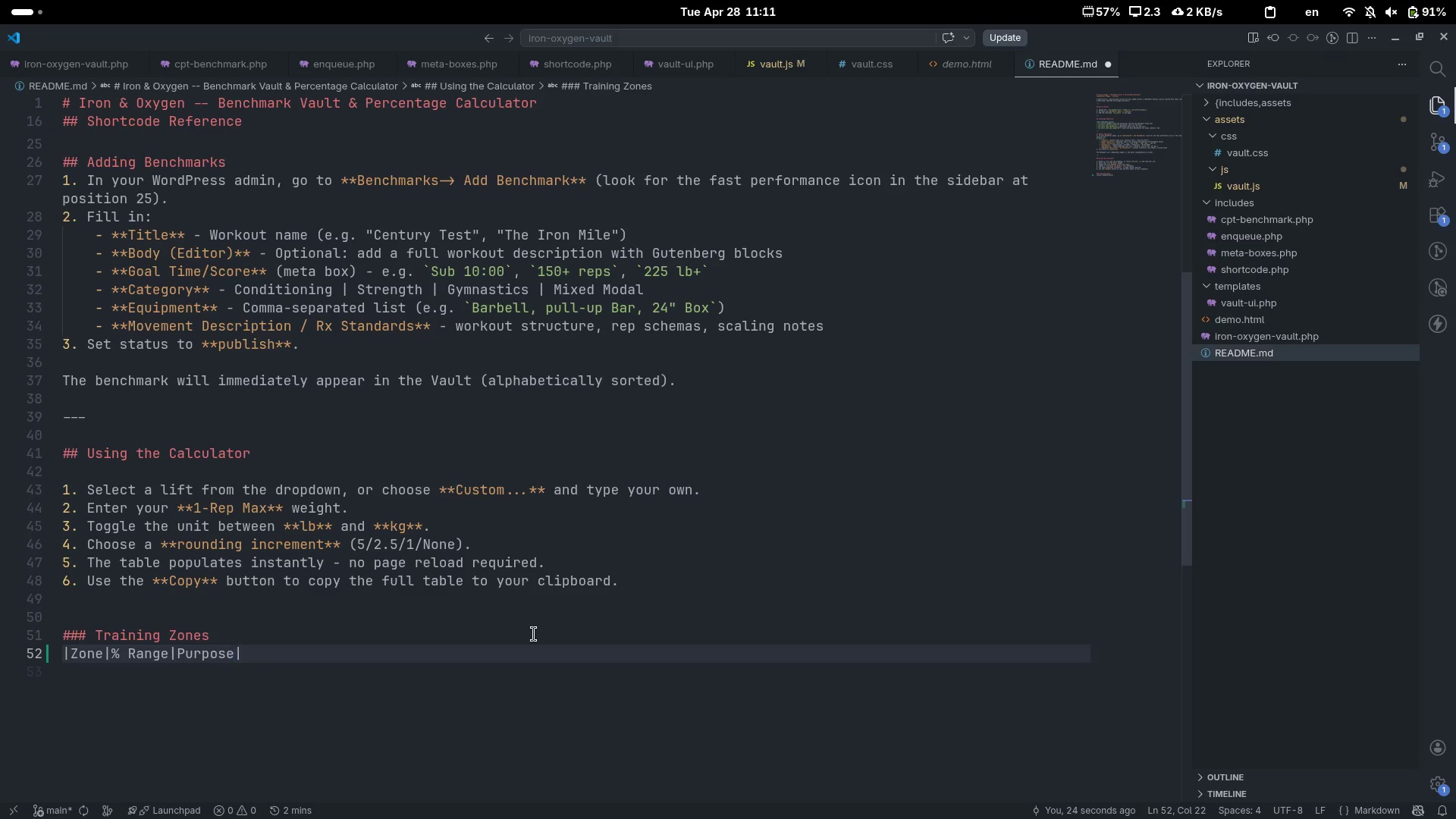 
key(Control+ControlLeft)
 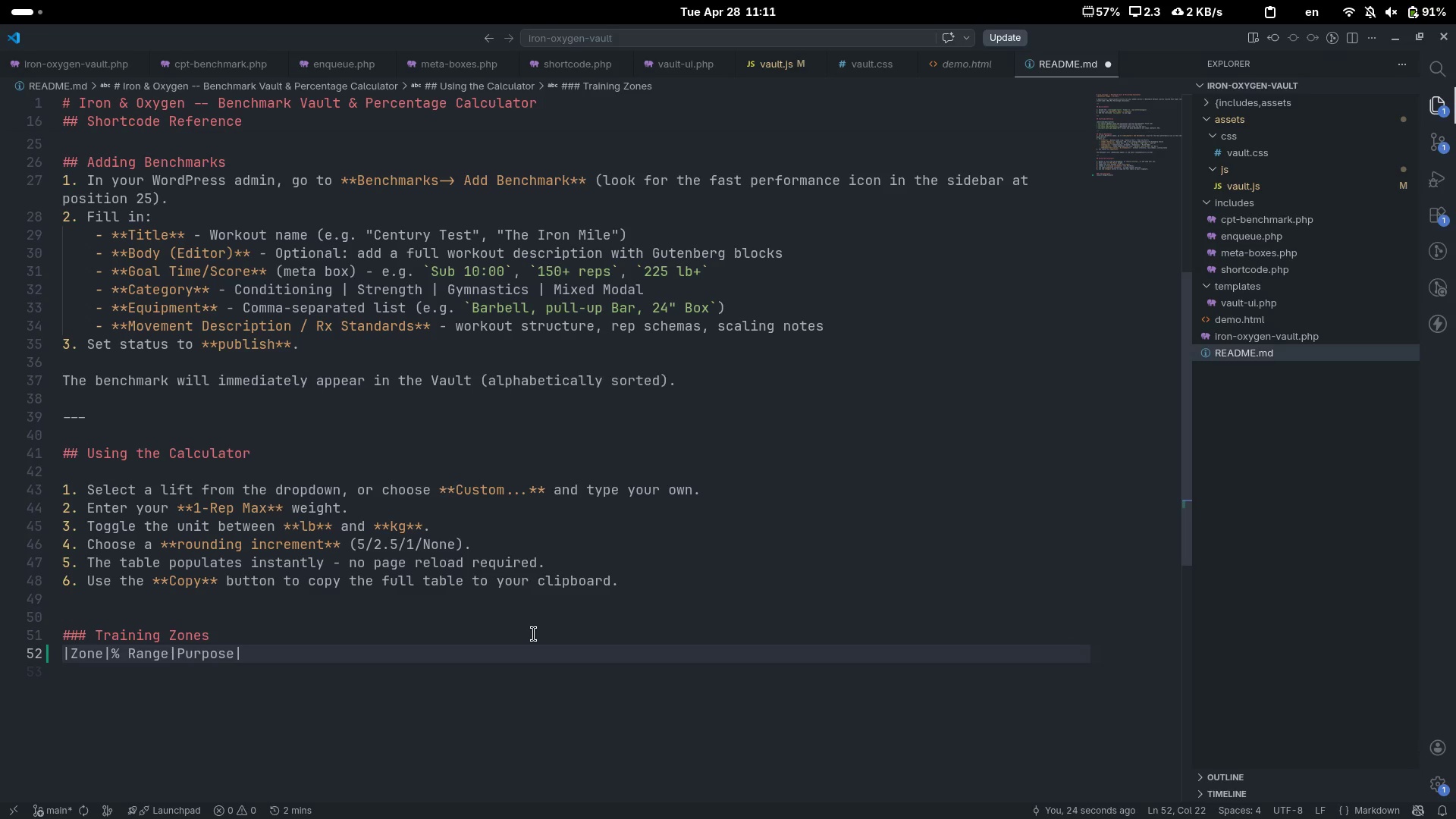 
key(Control+ArrowRight)
 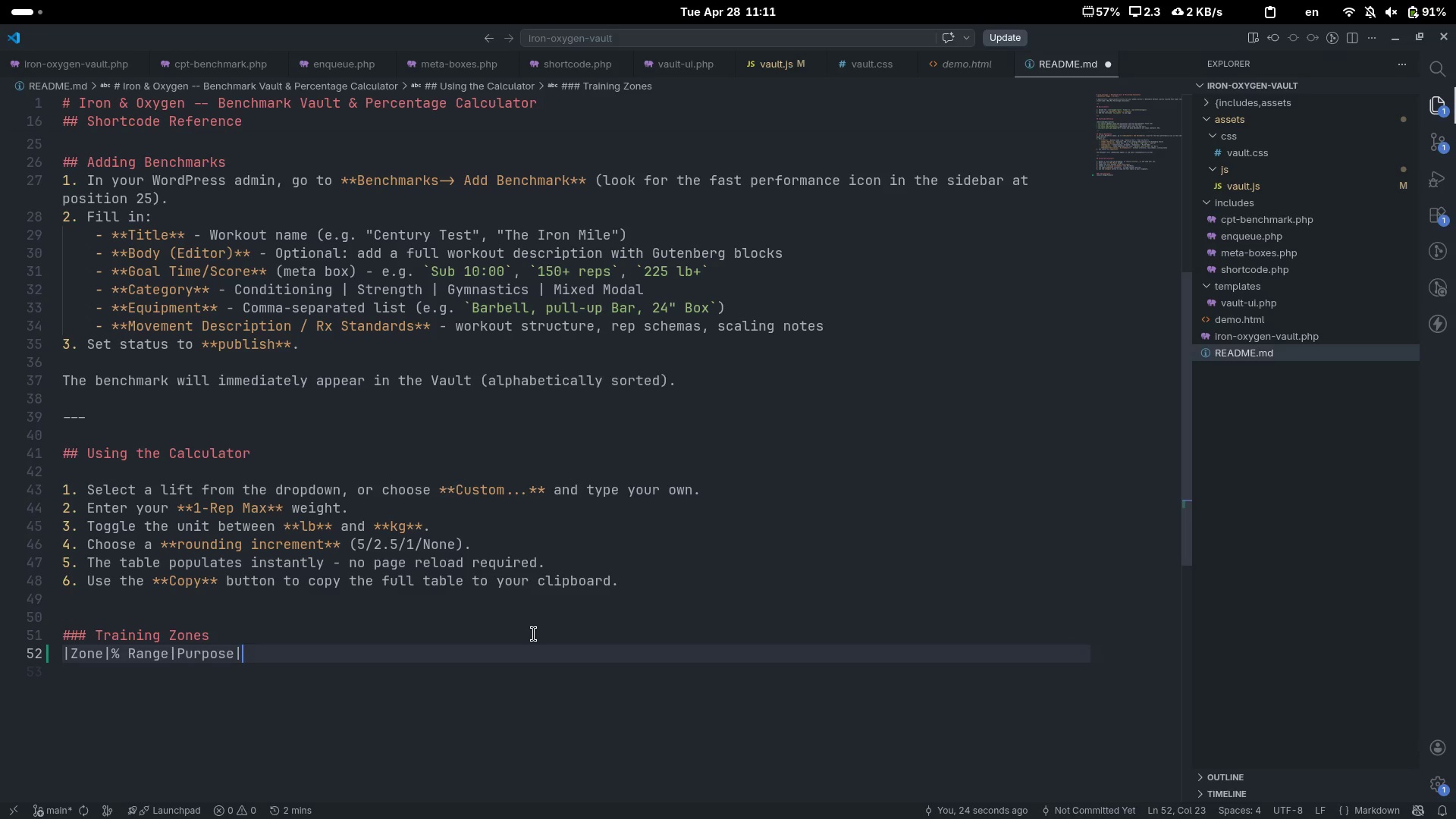 
key(Enter)
 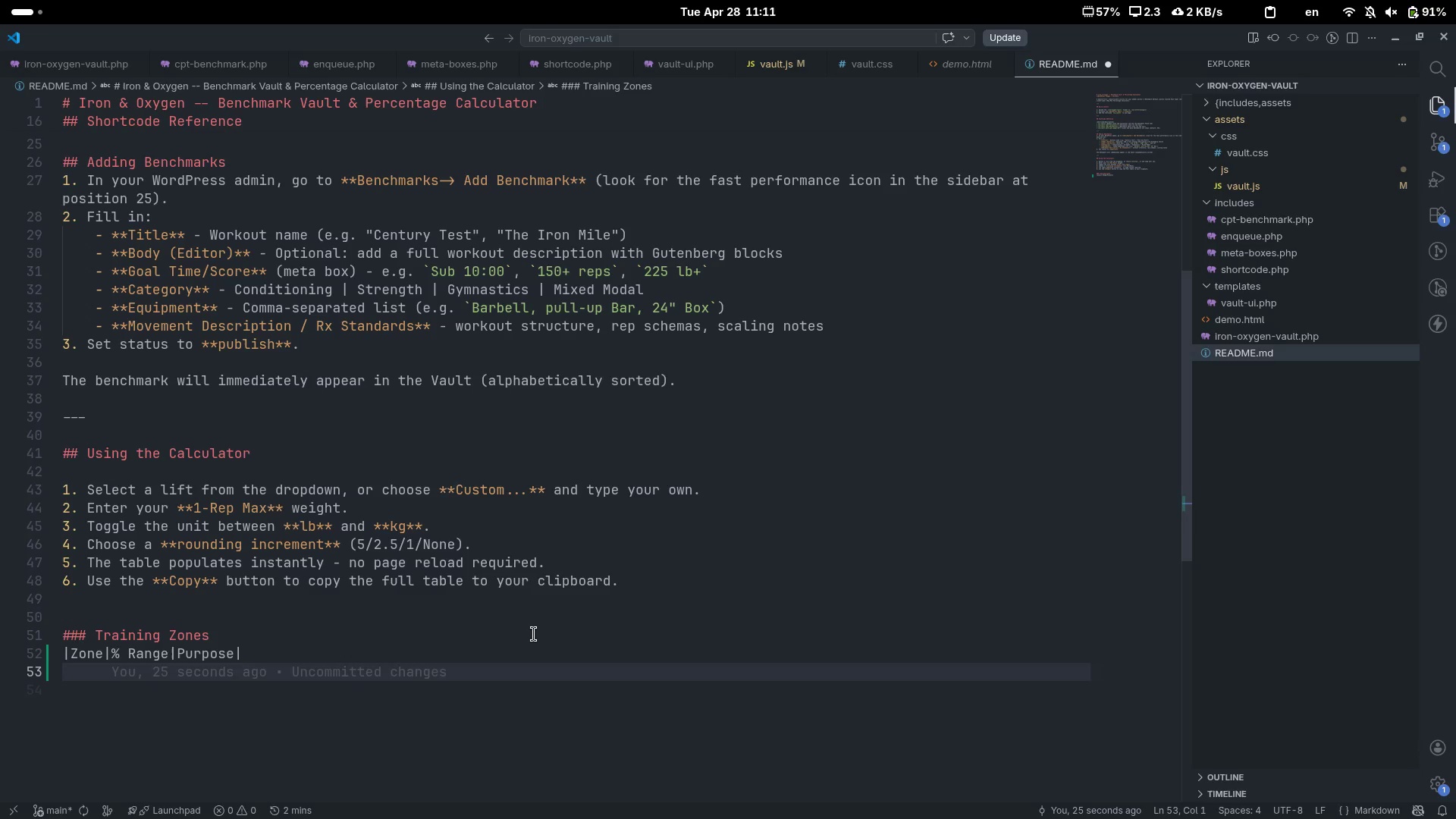 
key(Shift+Backslash)
 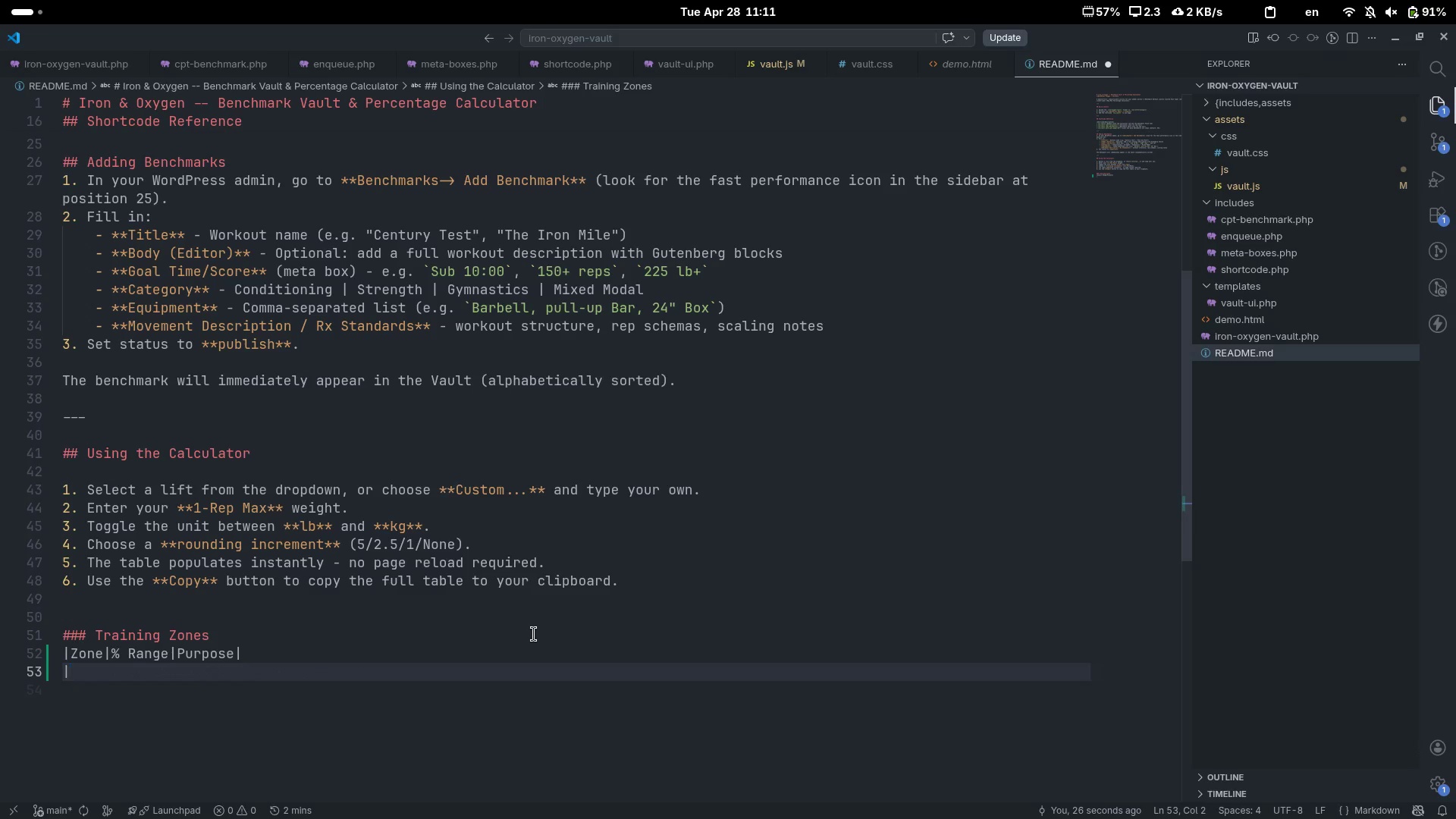 
key(Shift+Backslash)
 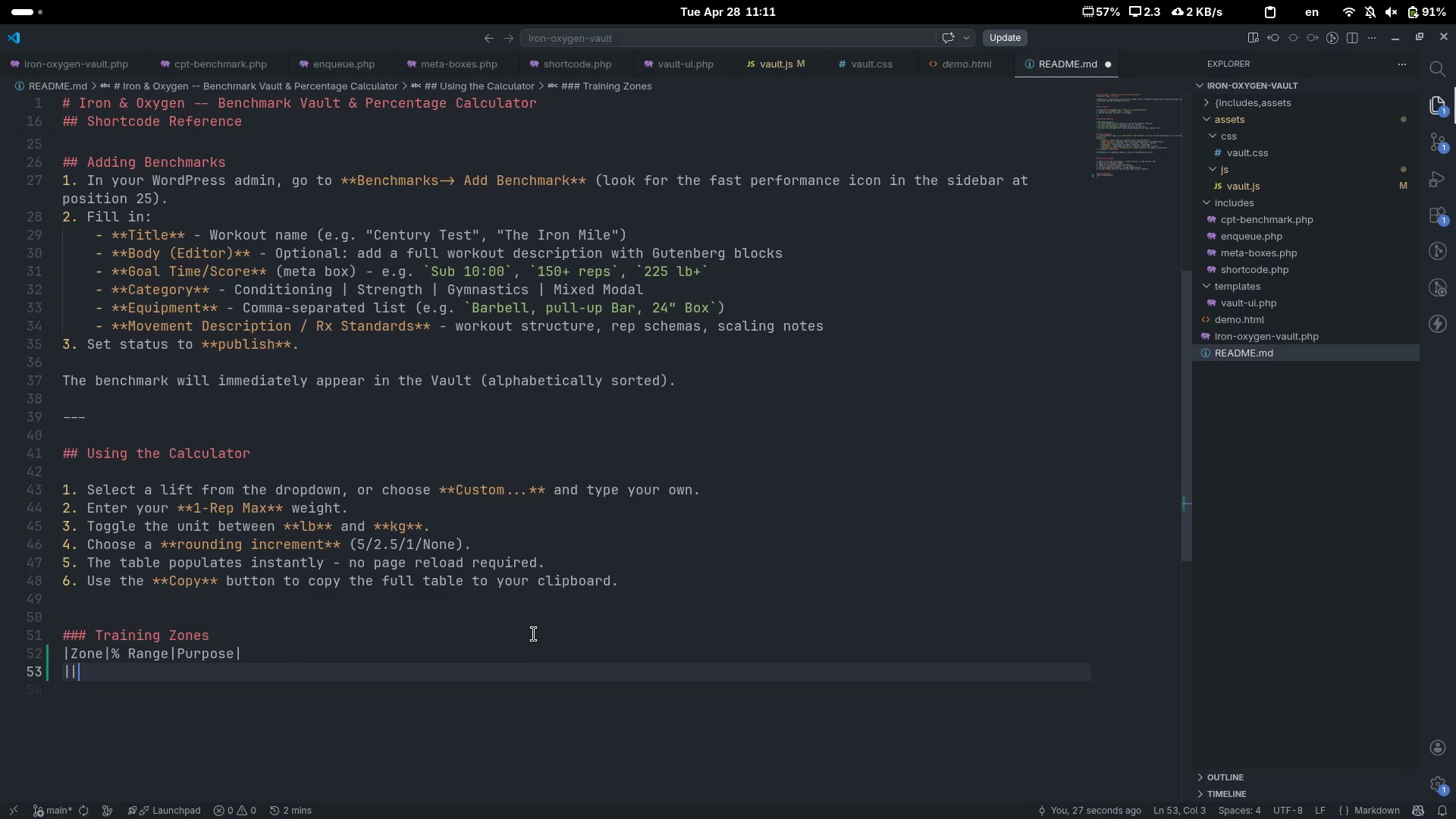 
key(Shift+Backslash)
 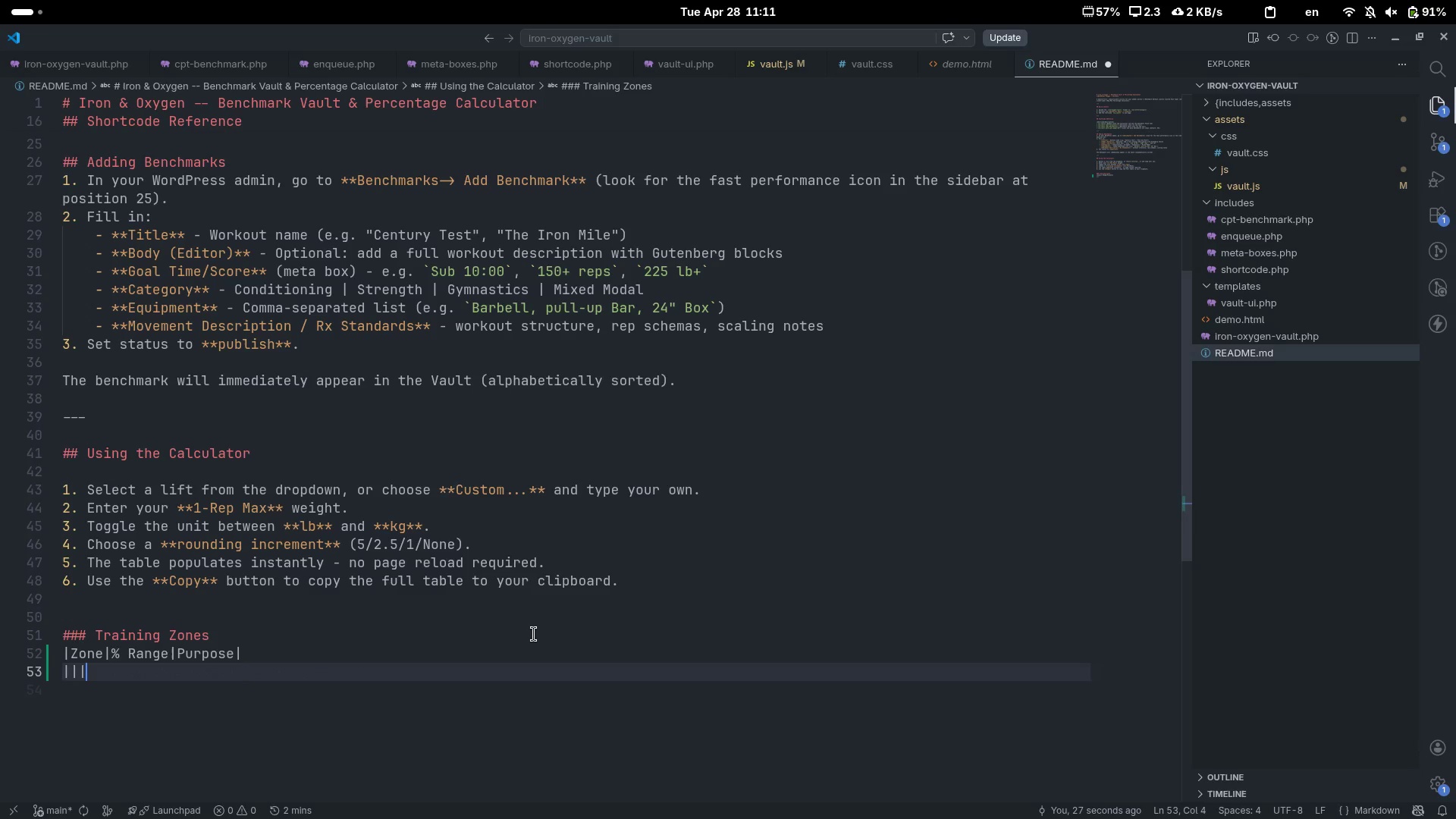 
key(Shift+Backslash)
 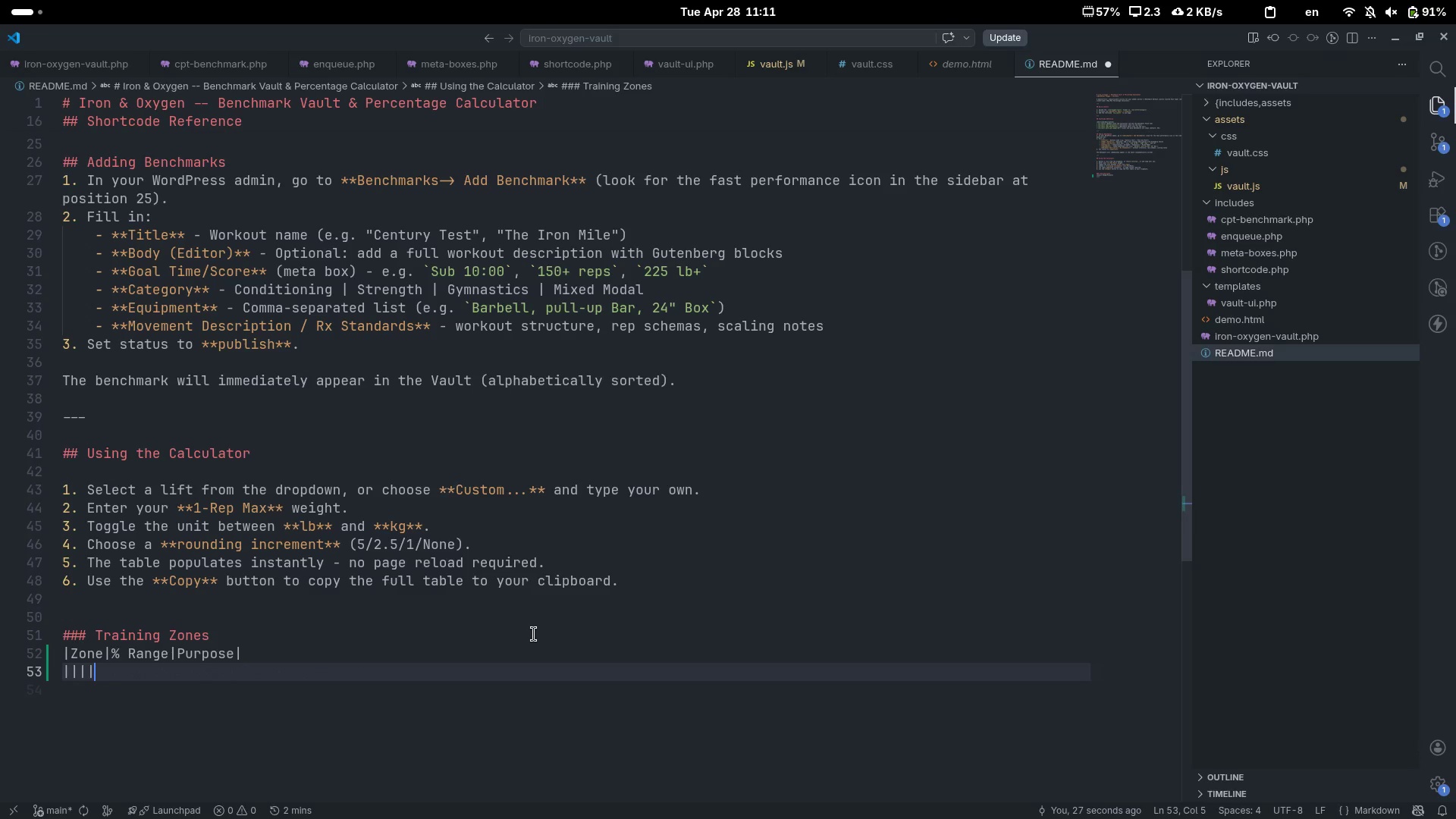 
key(ArrowLeft)
 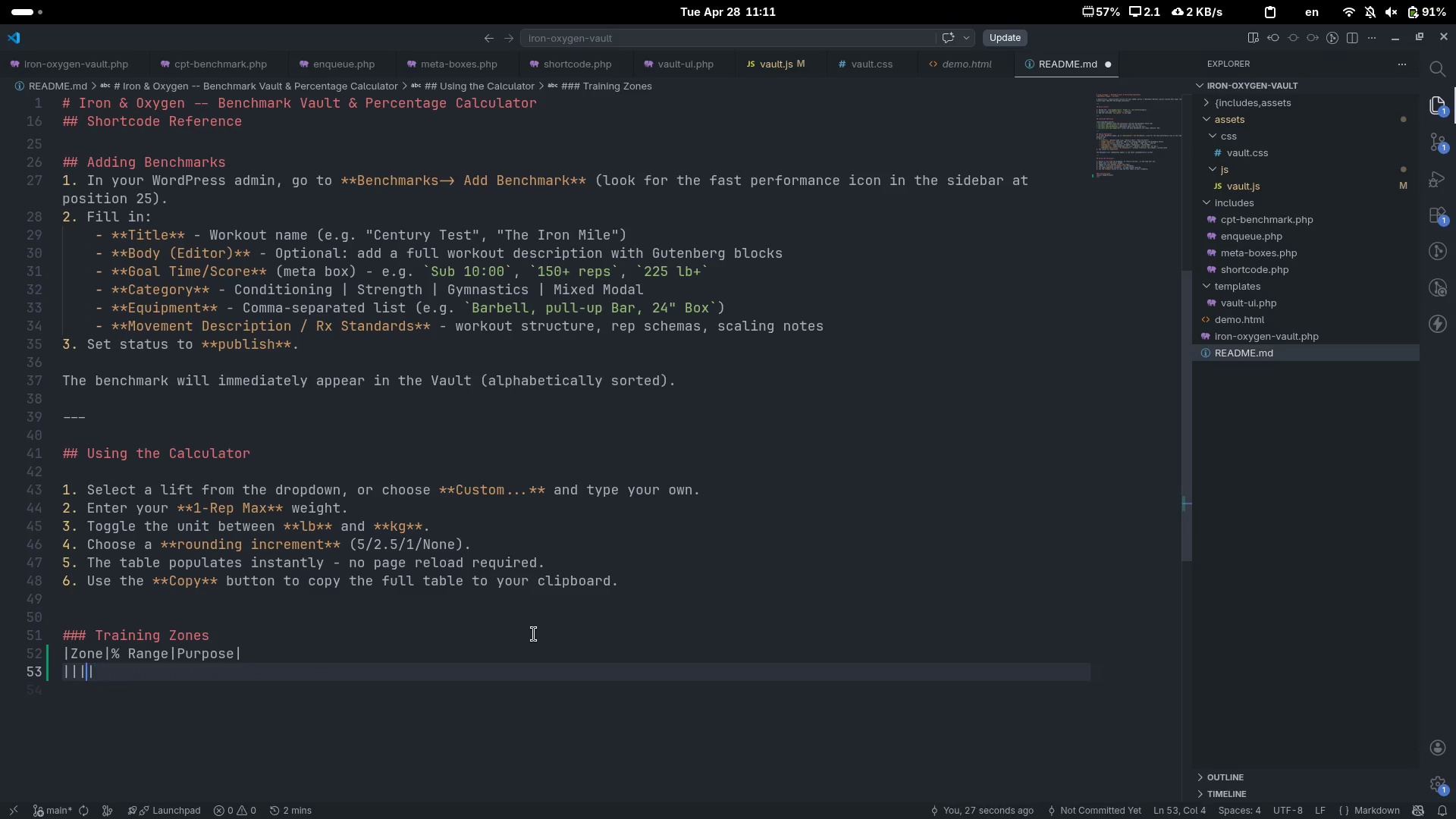 
key(ArrowLeft)
 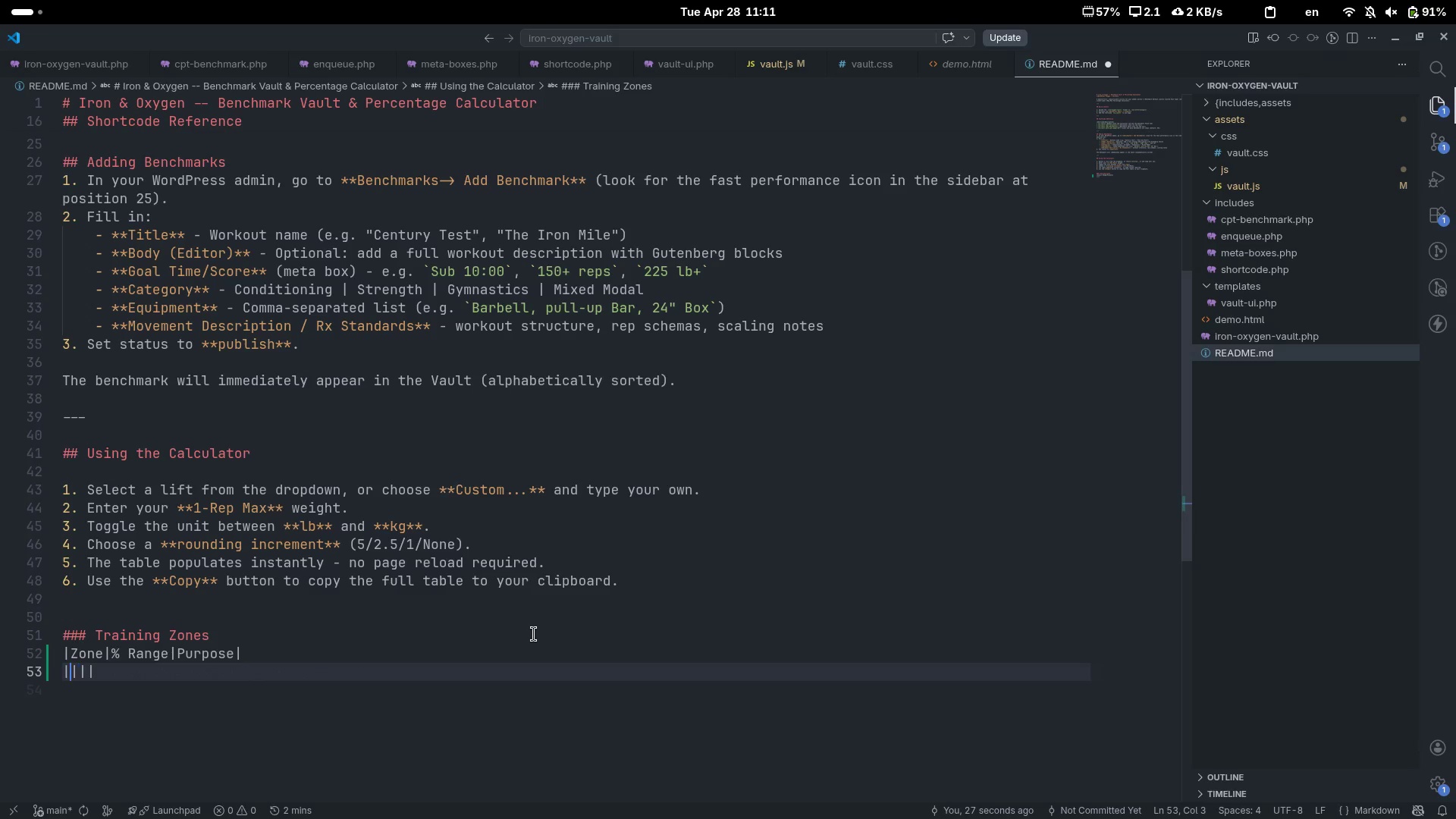 
key(ArrowLeft)
 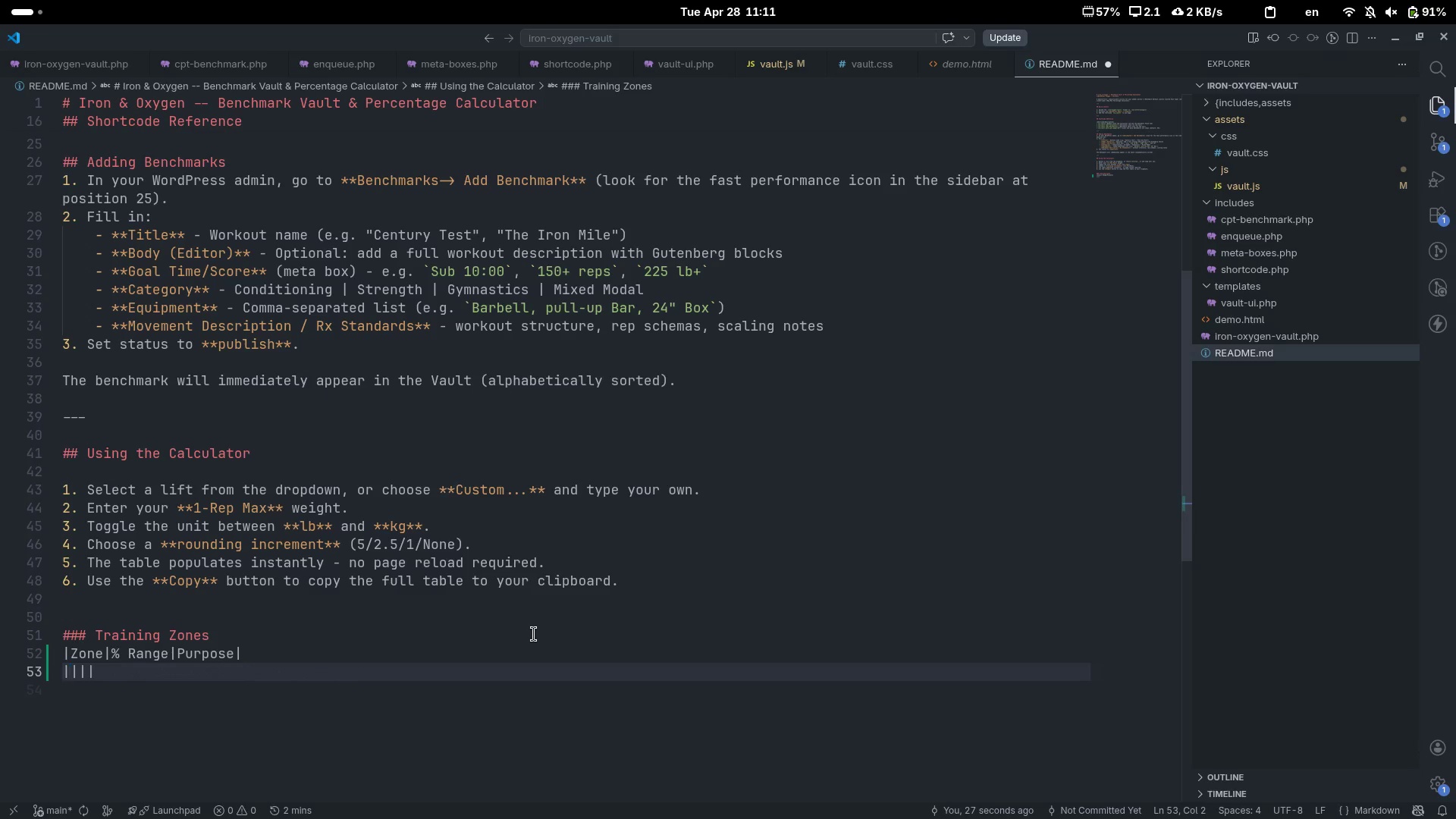 
key(Minus)
 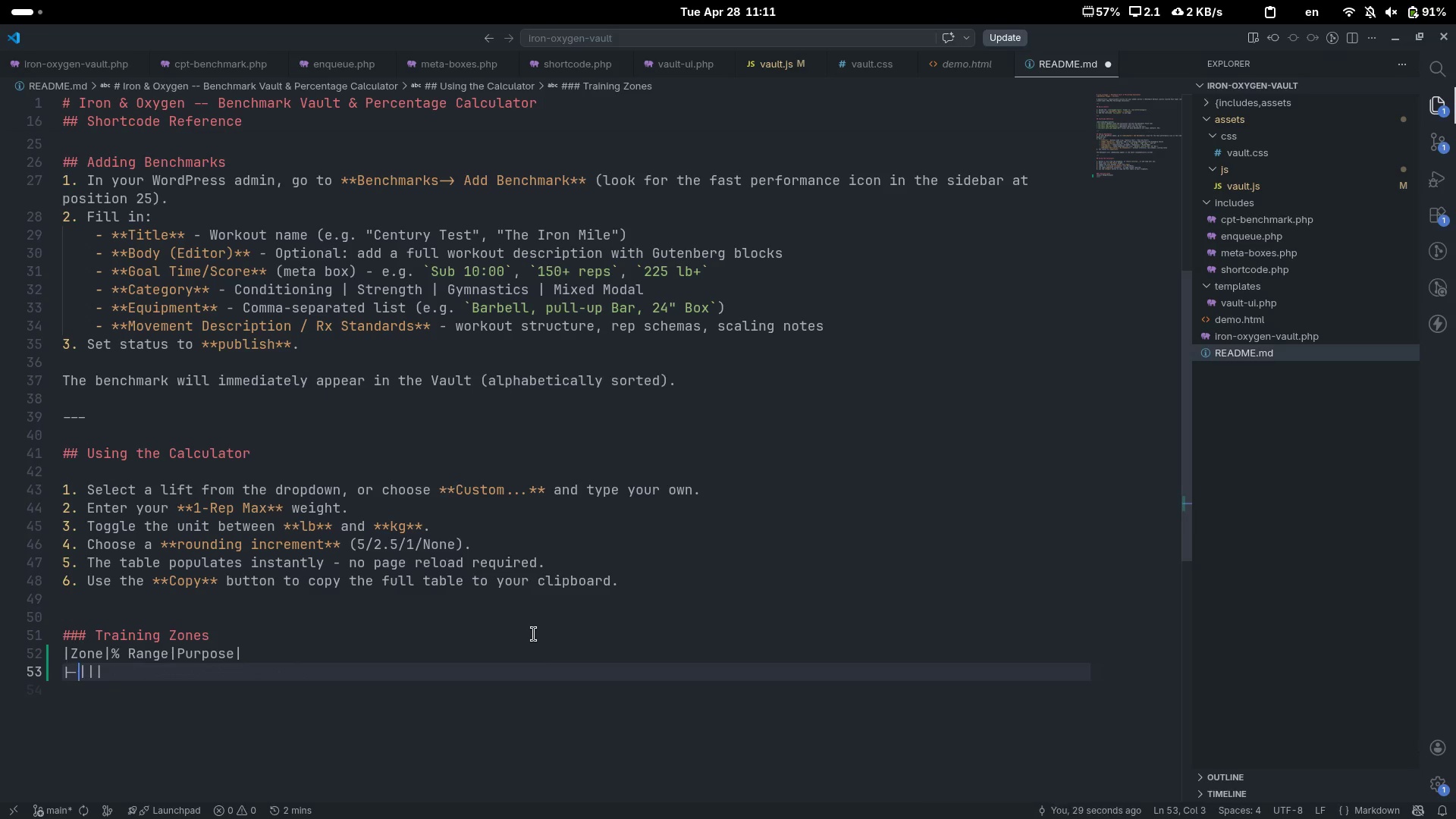 
key(Minus)
 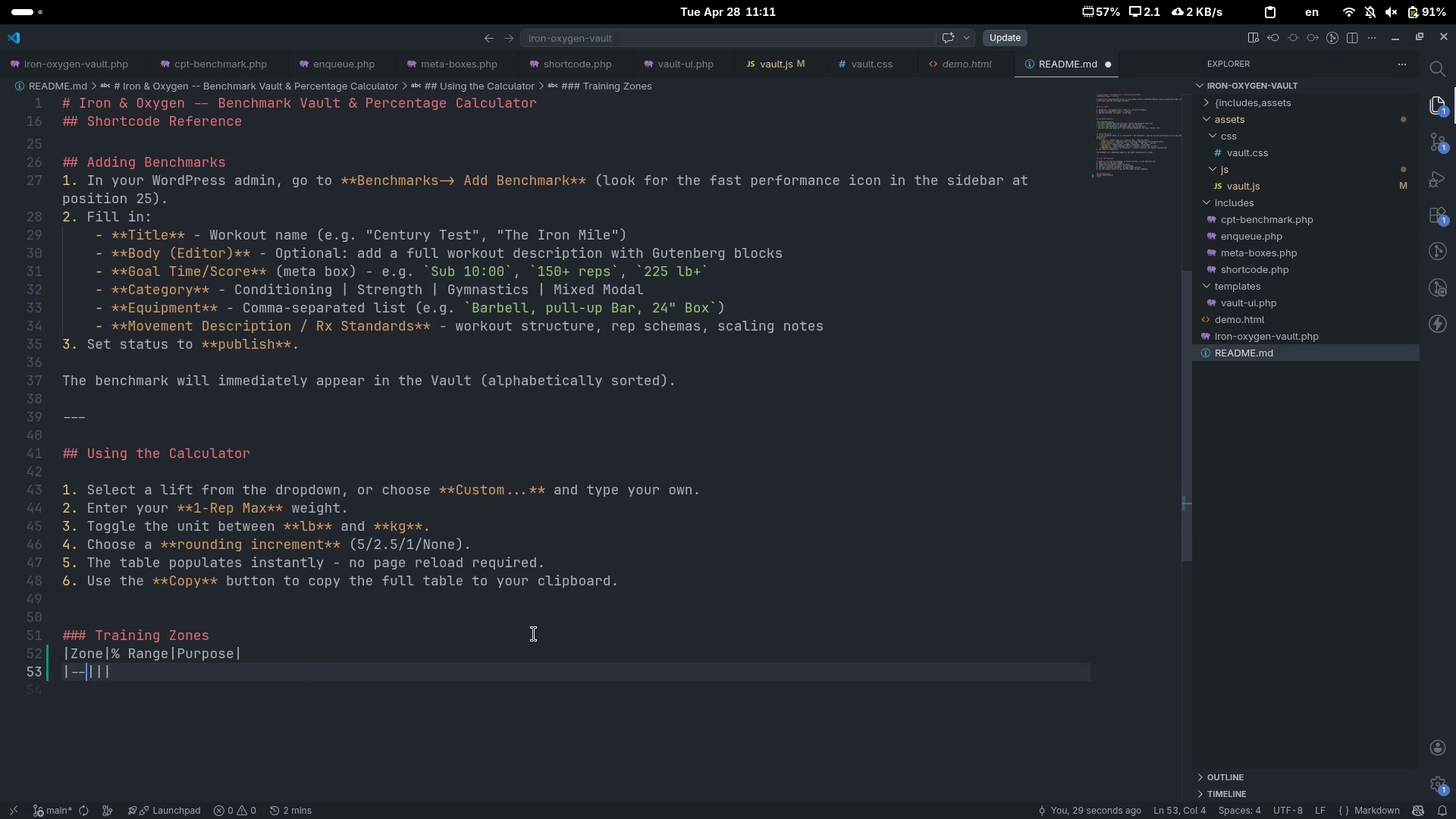 
key(Minus)
 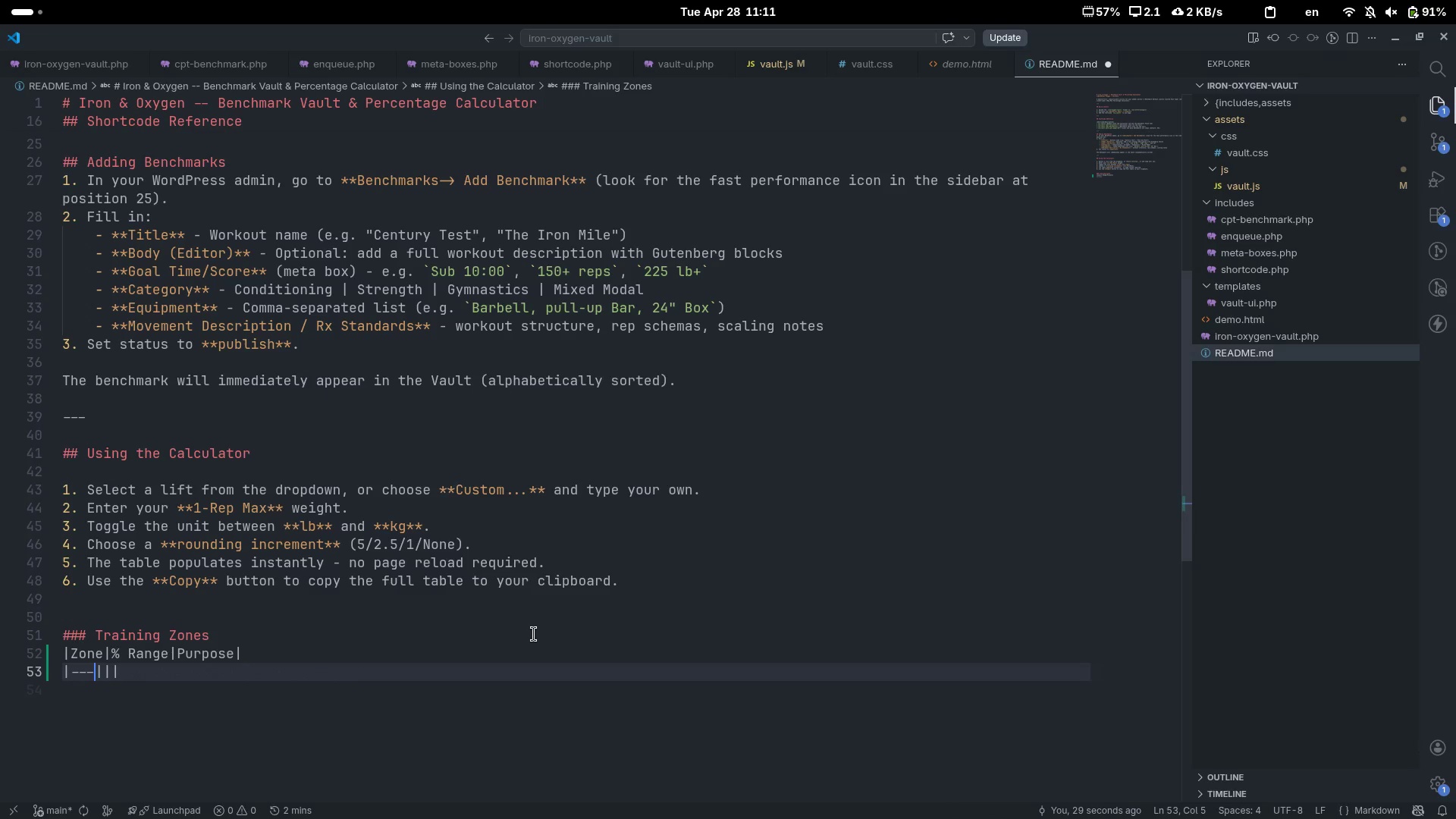 
key(ArrowRight)
 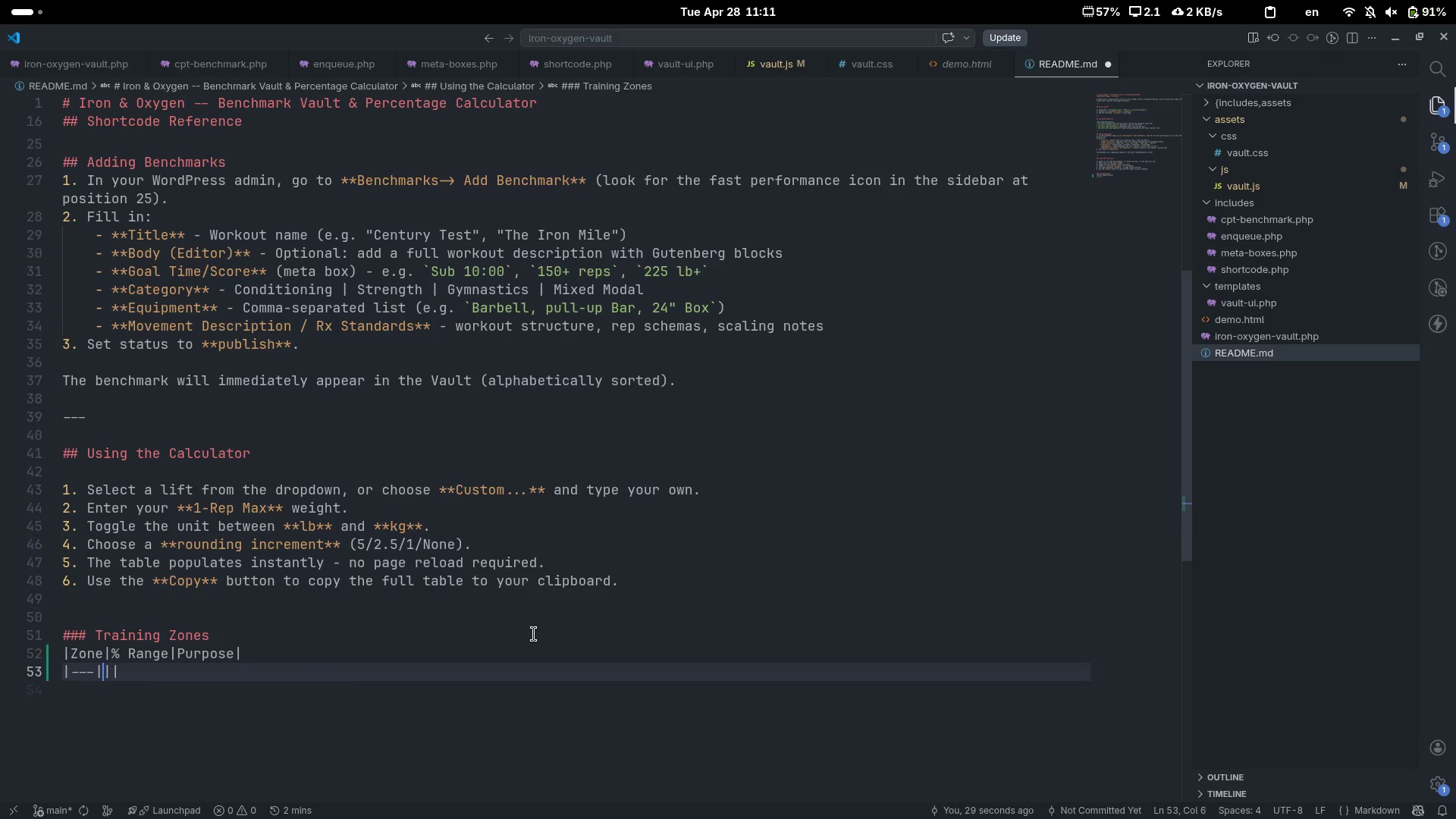 
key(Minus)
 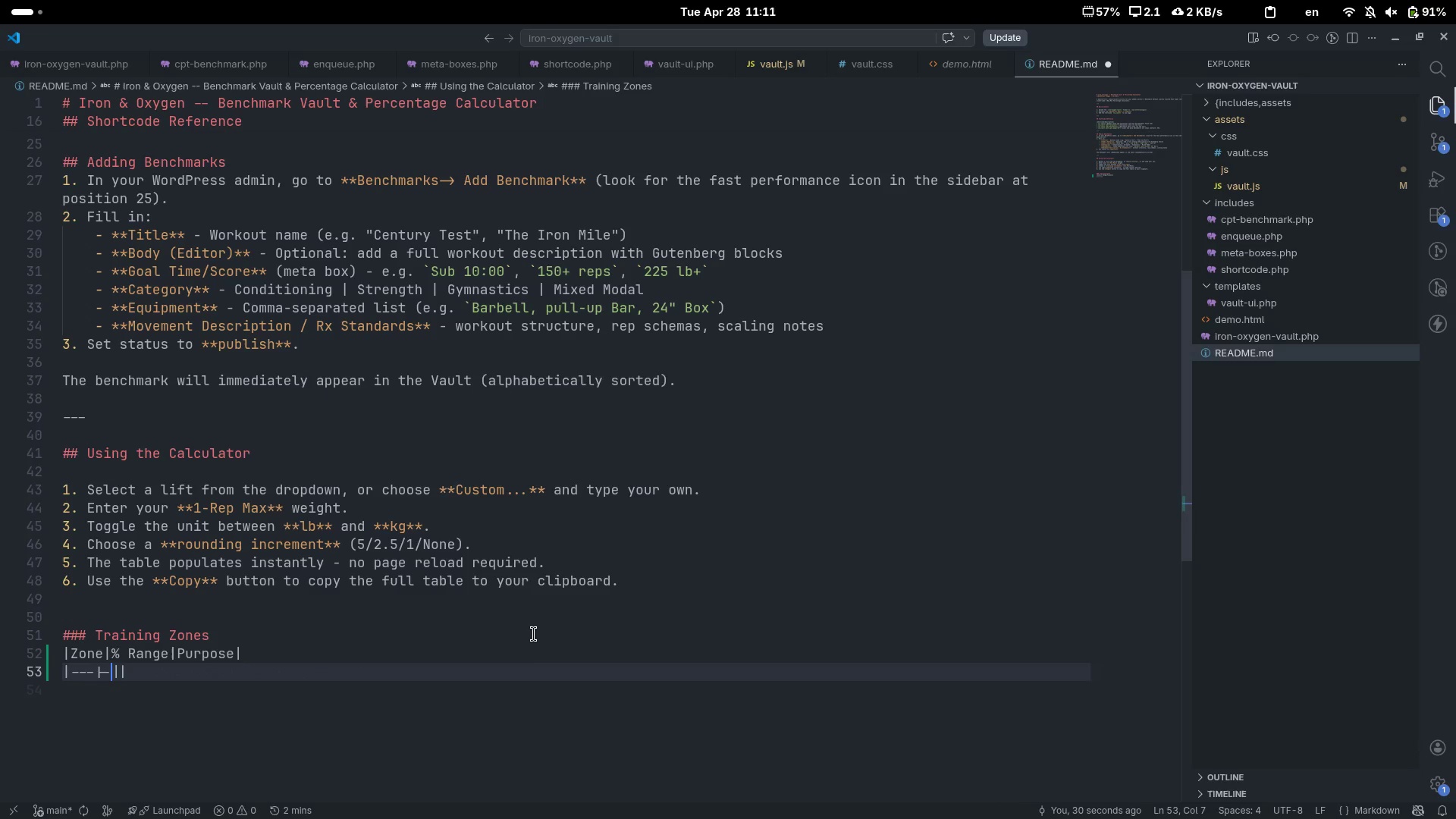 
key(Minus)
 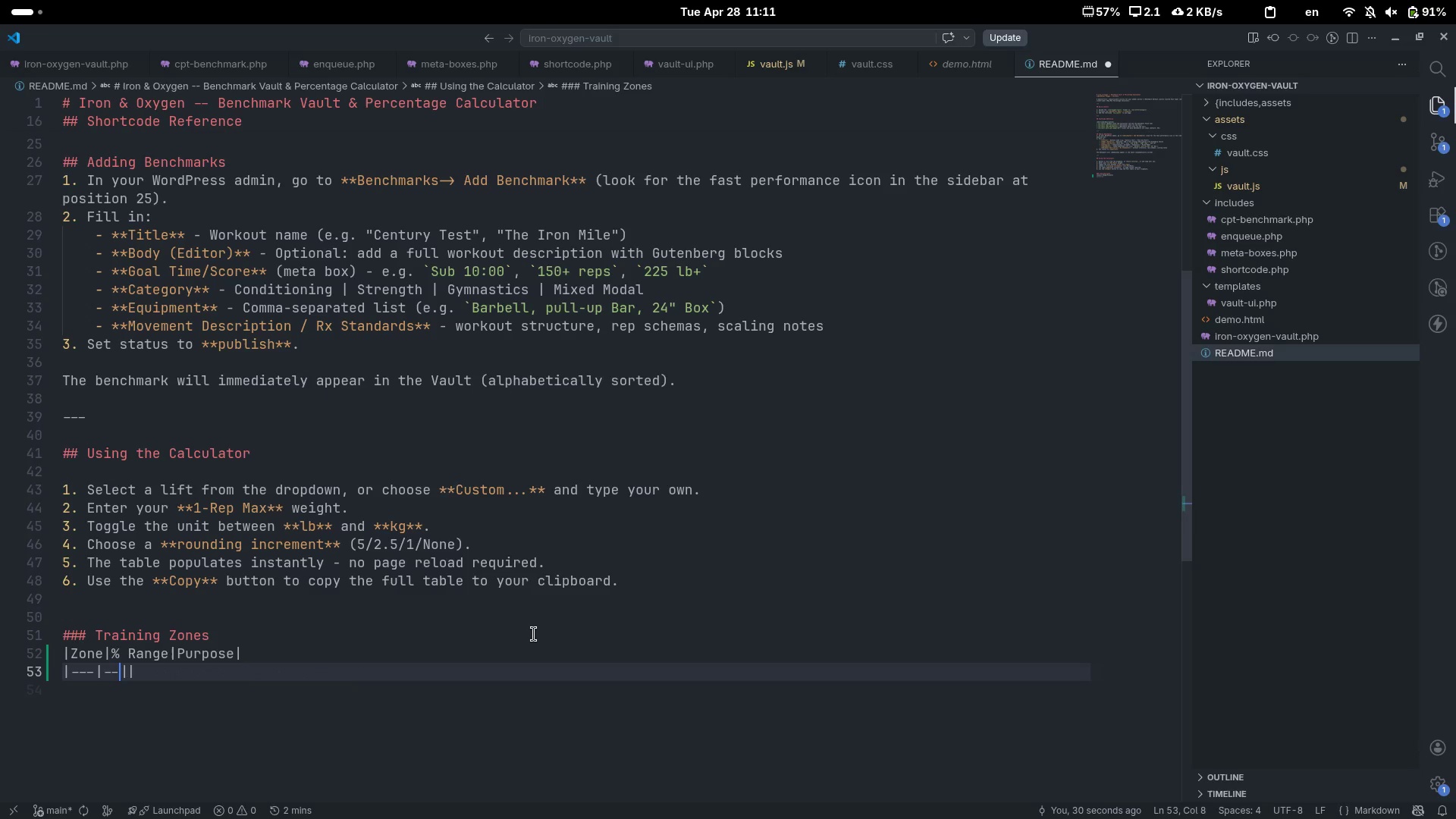 
key(Minus)
 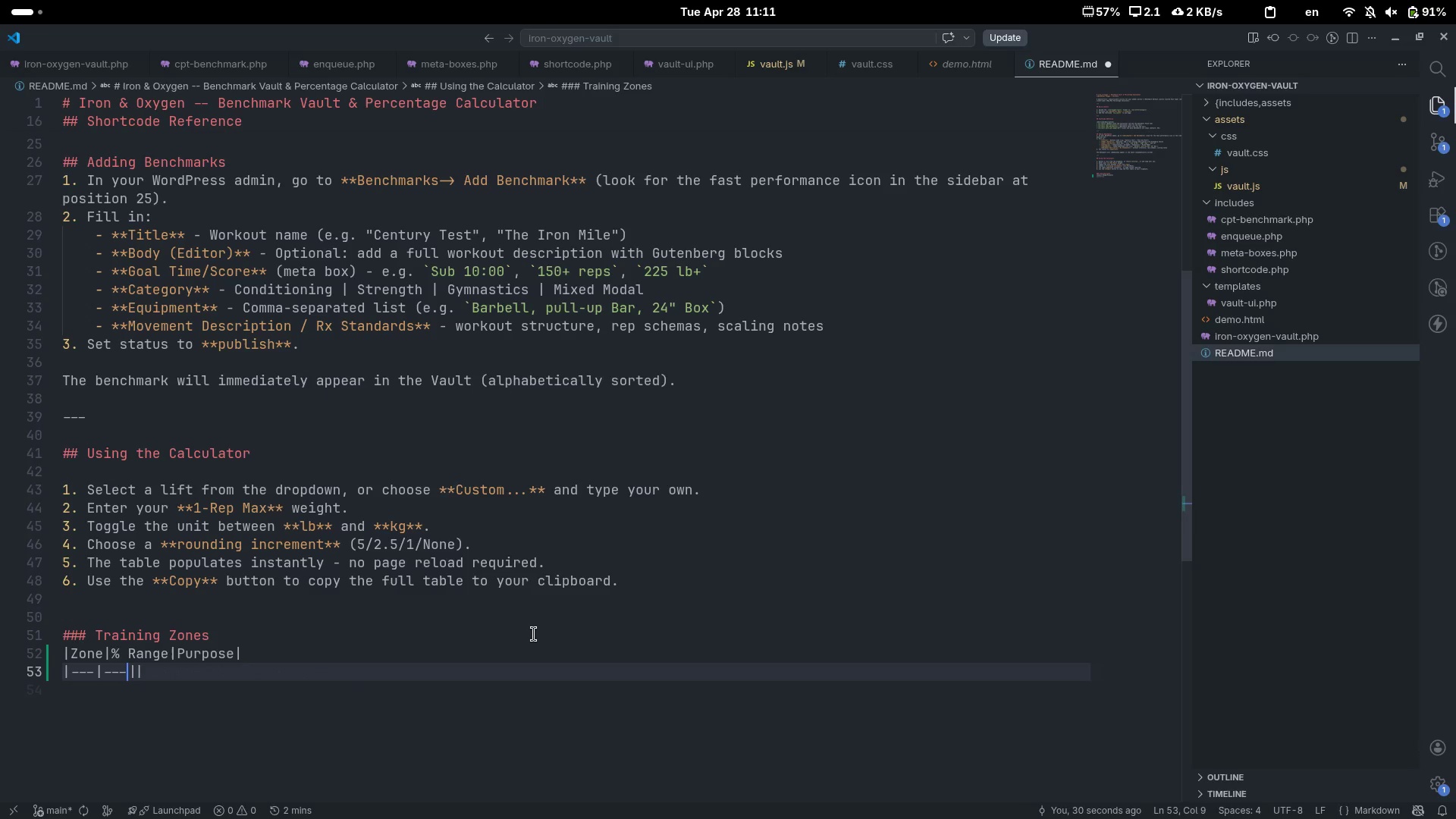 
key(ArrowRight)
 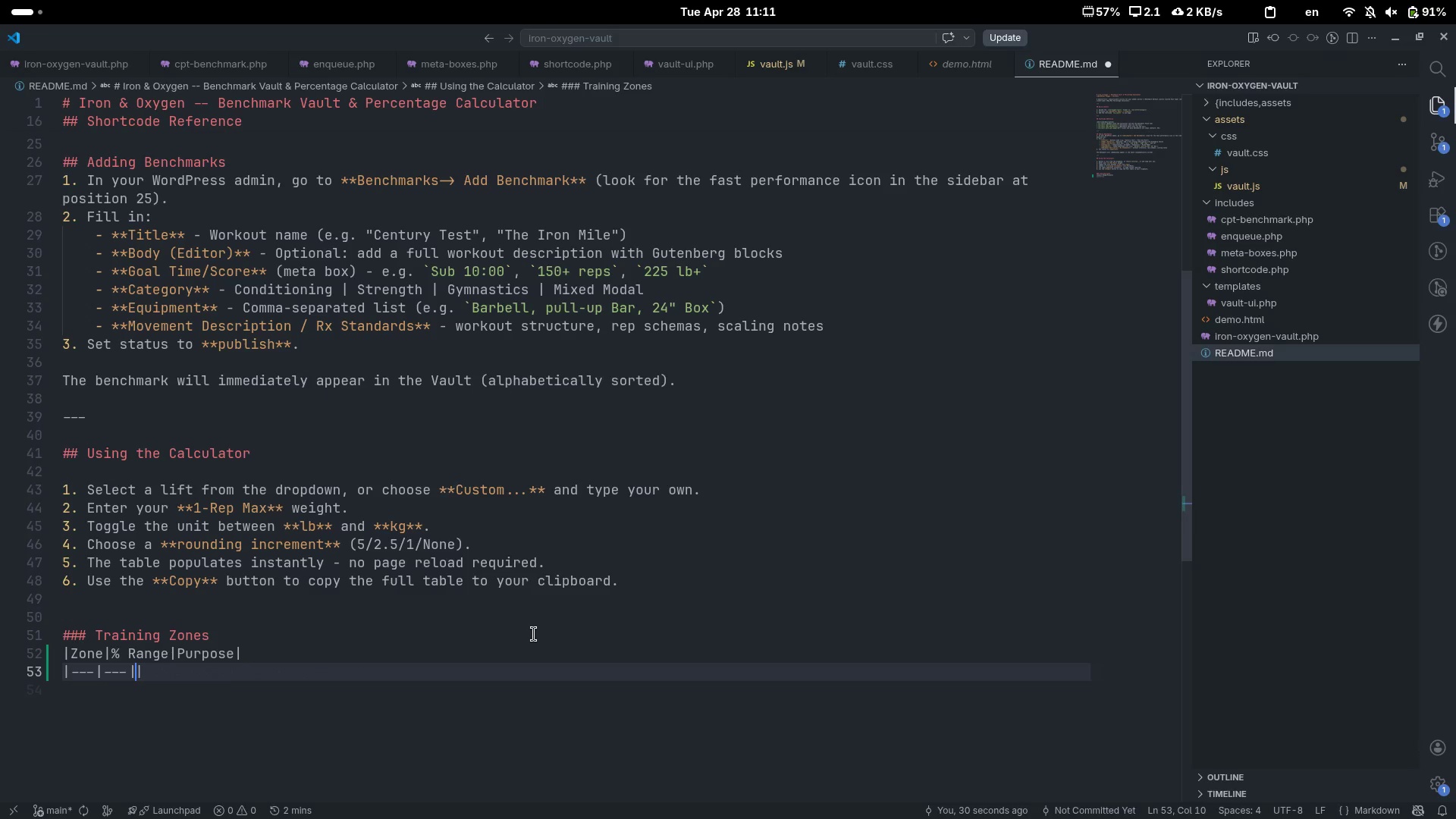 
key(Minus)
 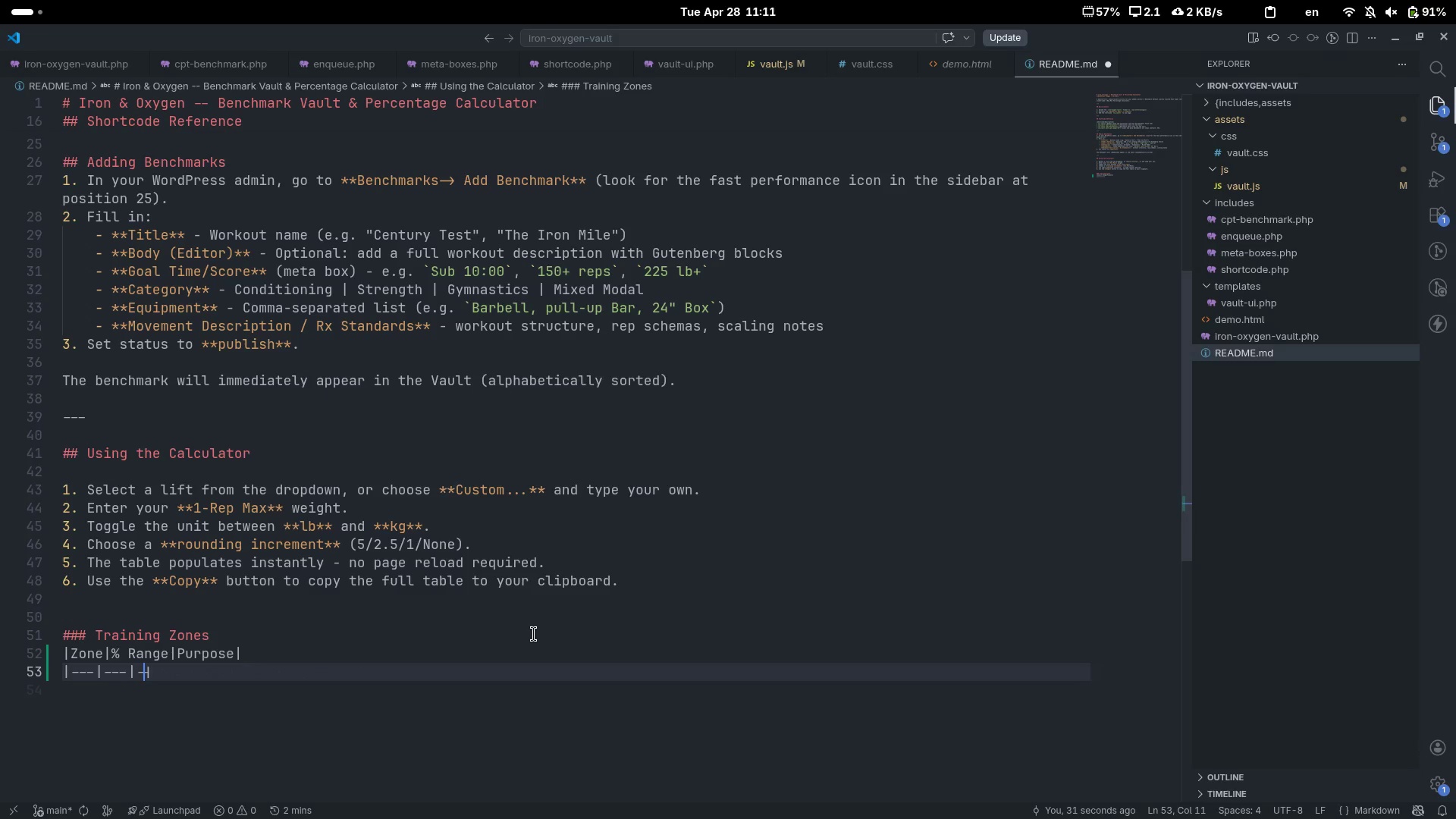 
key(Minus)
 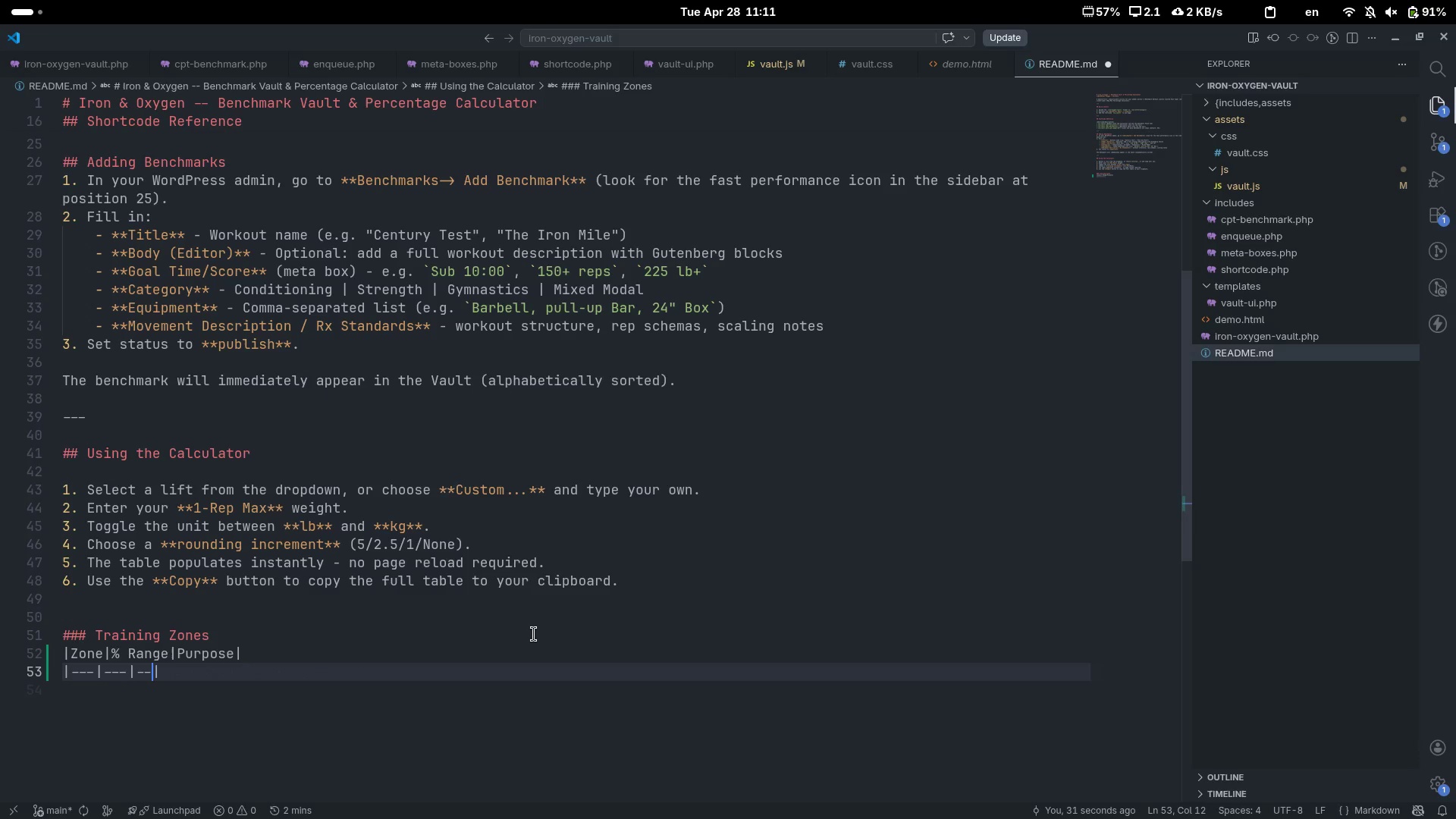 
key(Minus)
 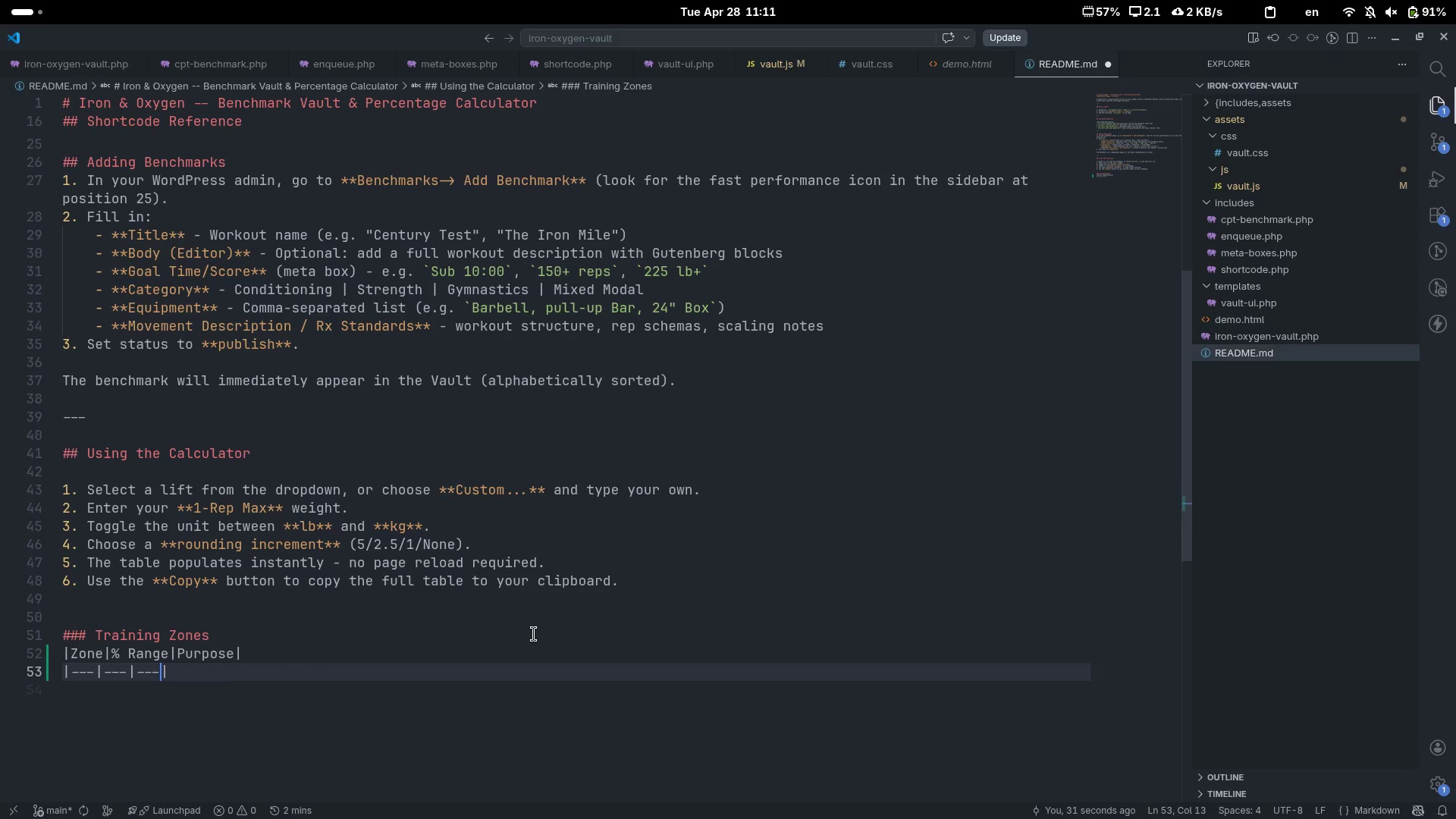 
key(ArrowRight)
 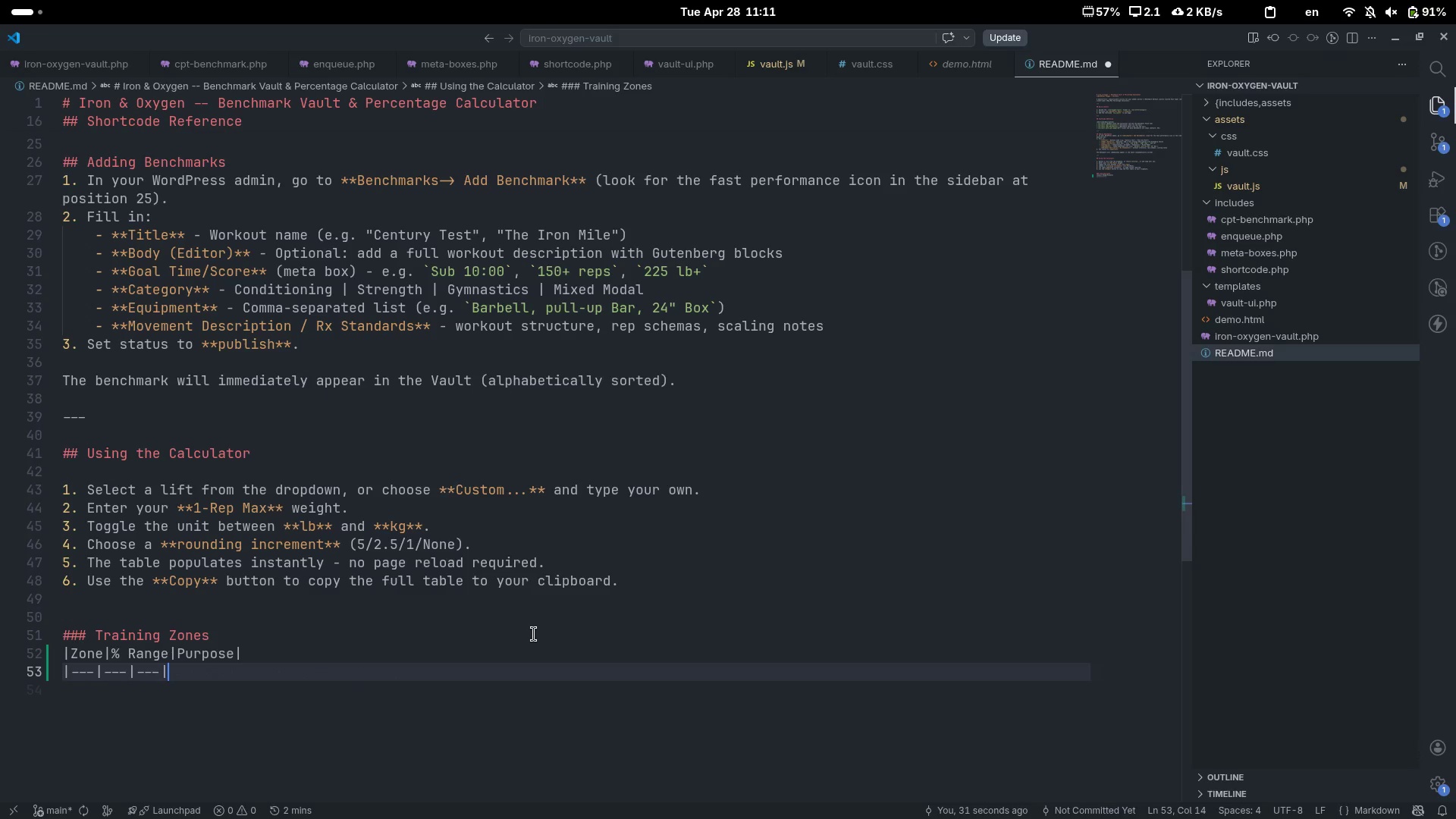 
key(Enter)
 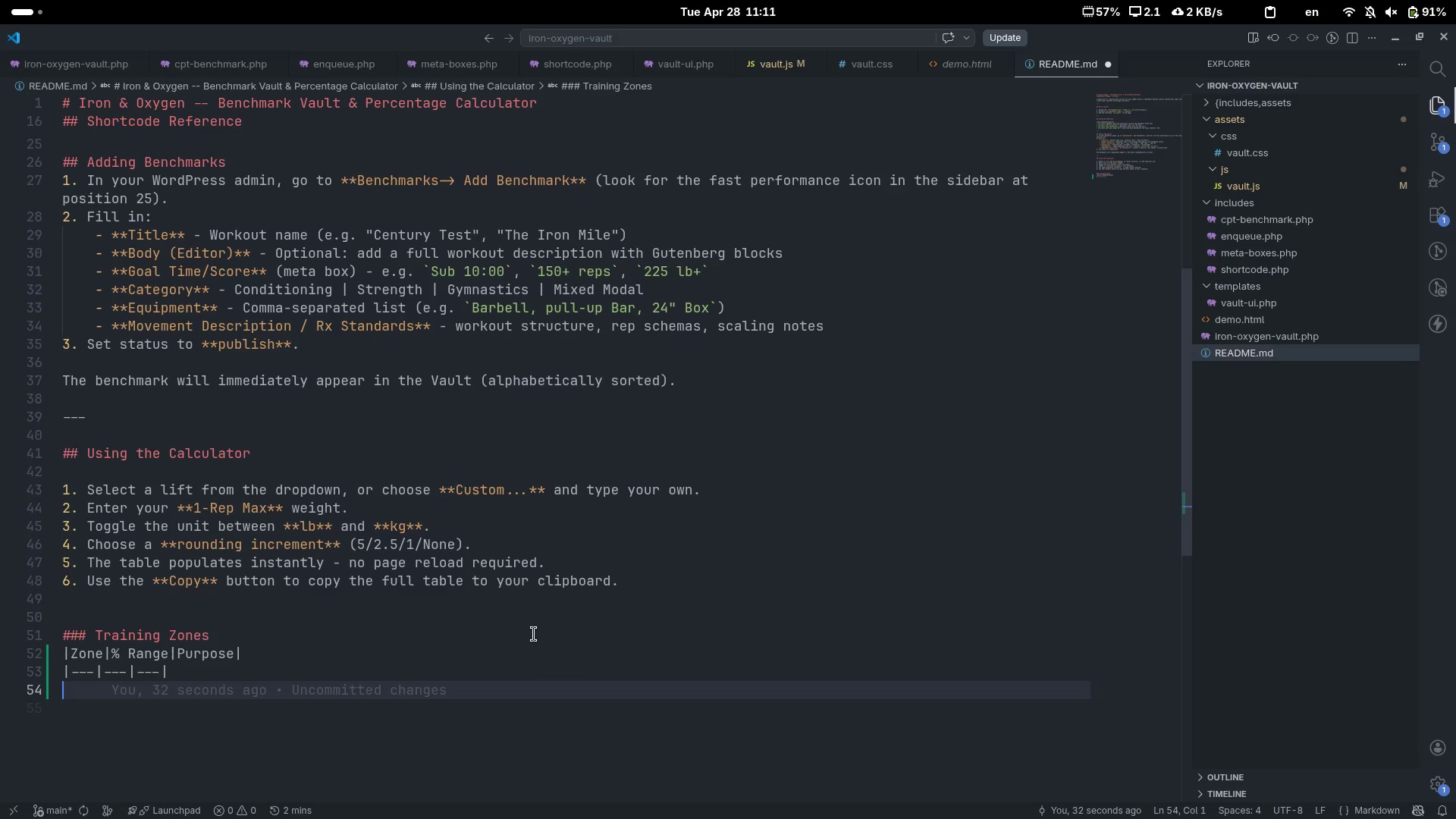 
key(Shift+Backslash)
 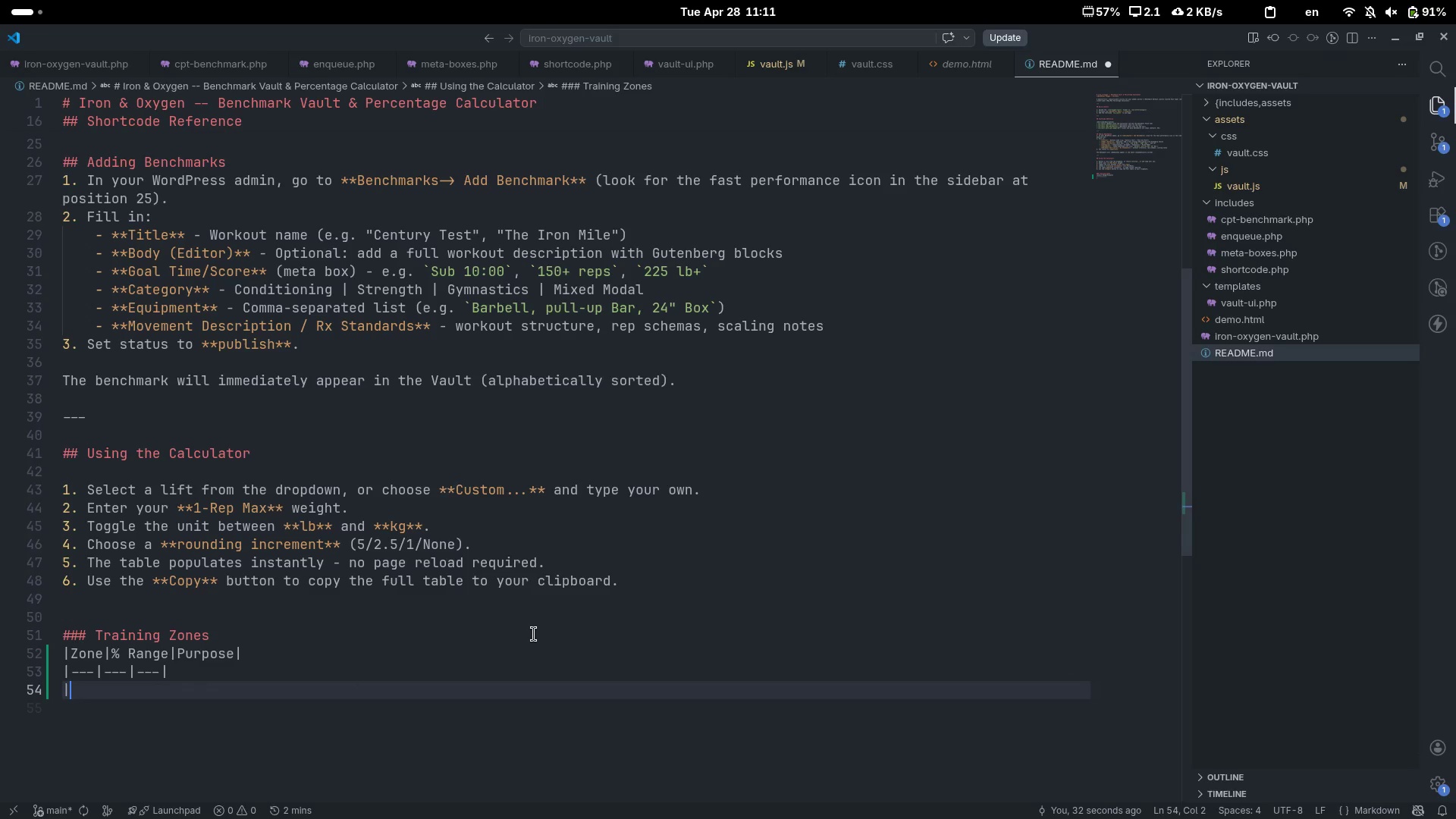 
key(Shift+Backslash)
 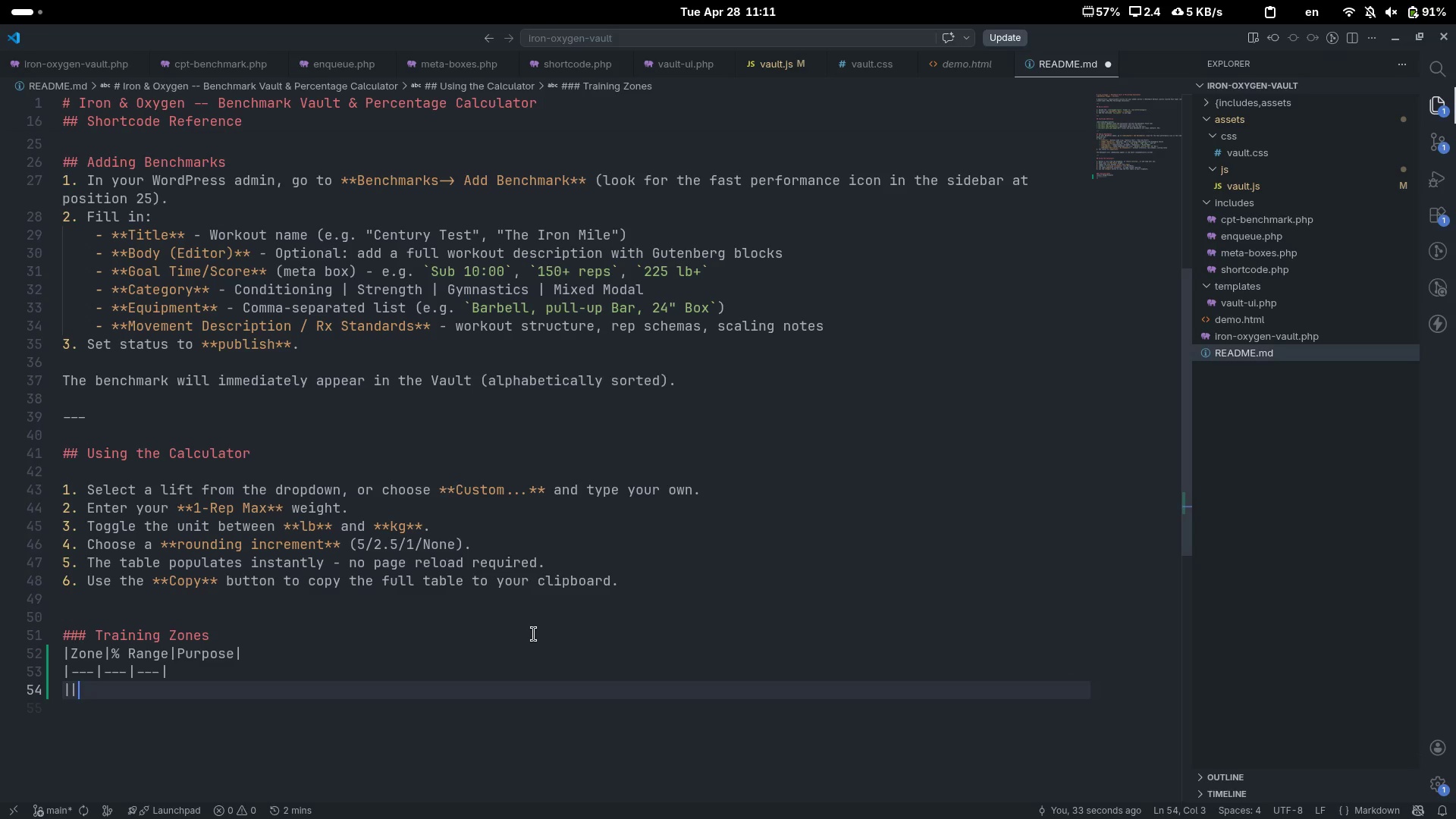 
key(Shift+Backslash)
 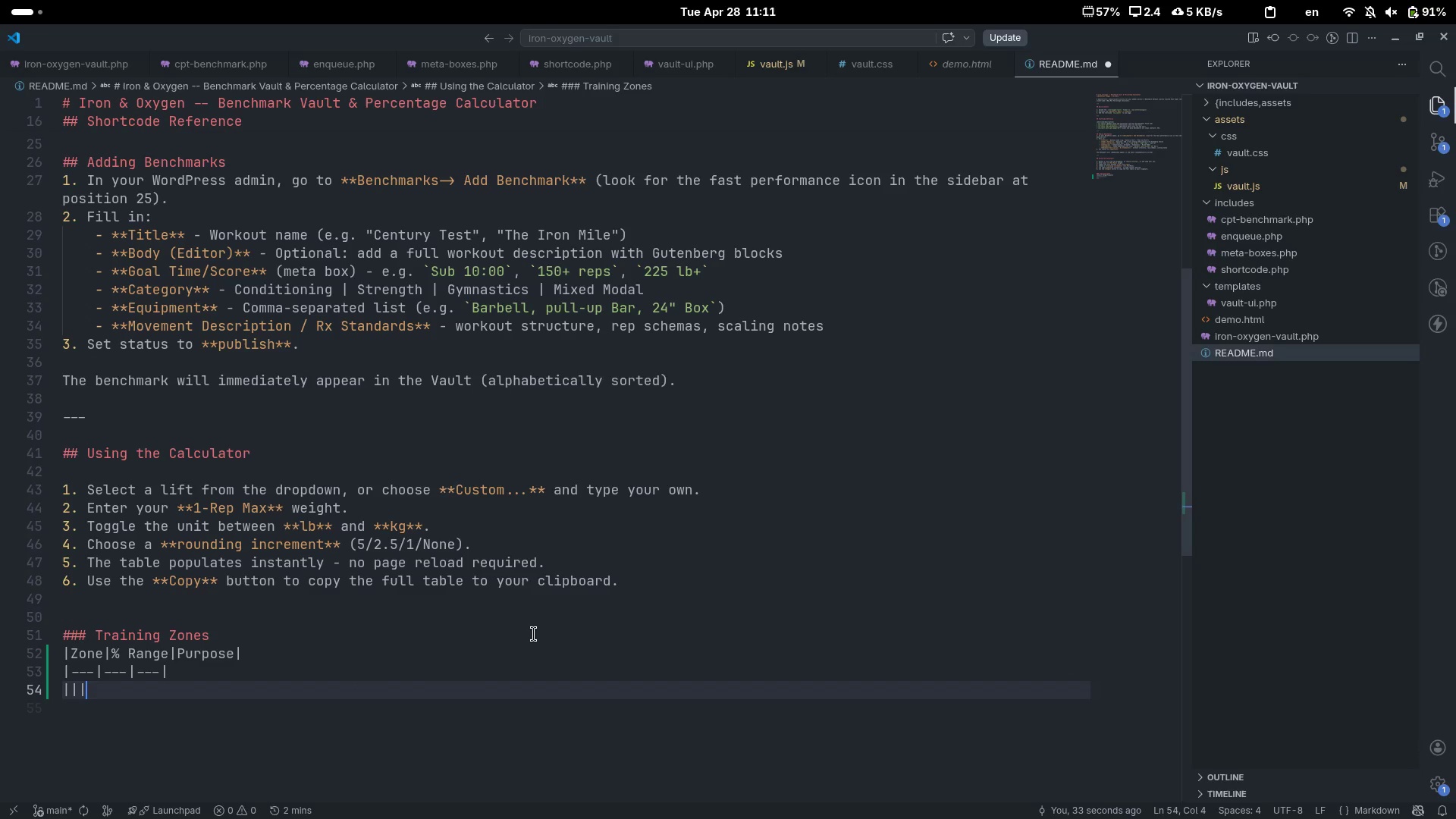 
key(Shift+Backslash)
 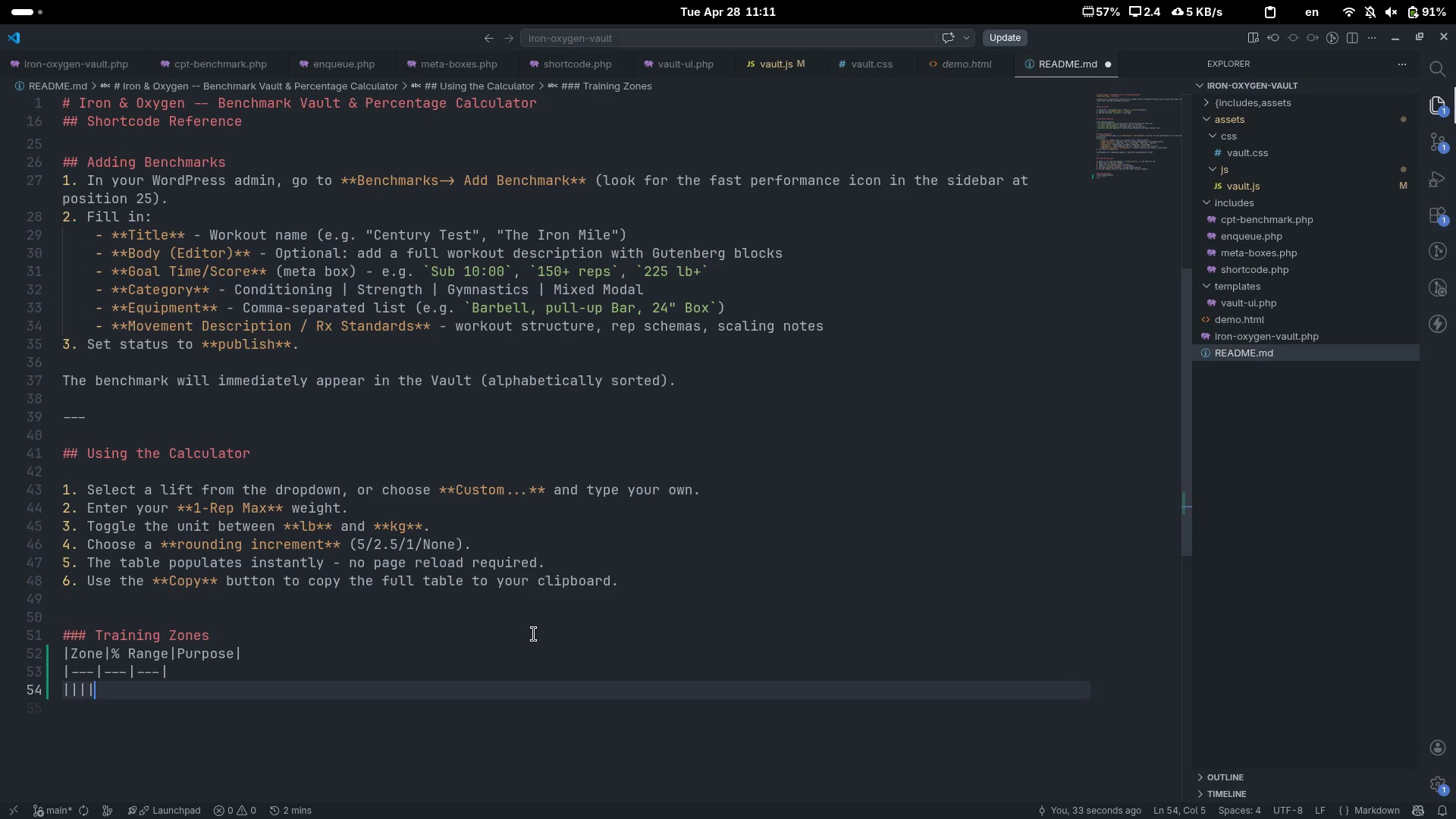 
key(ArrowLeft)
 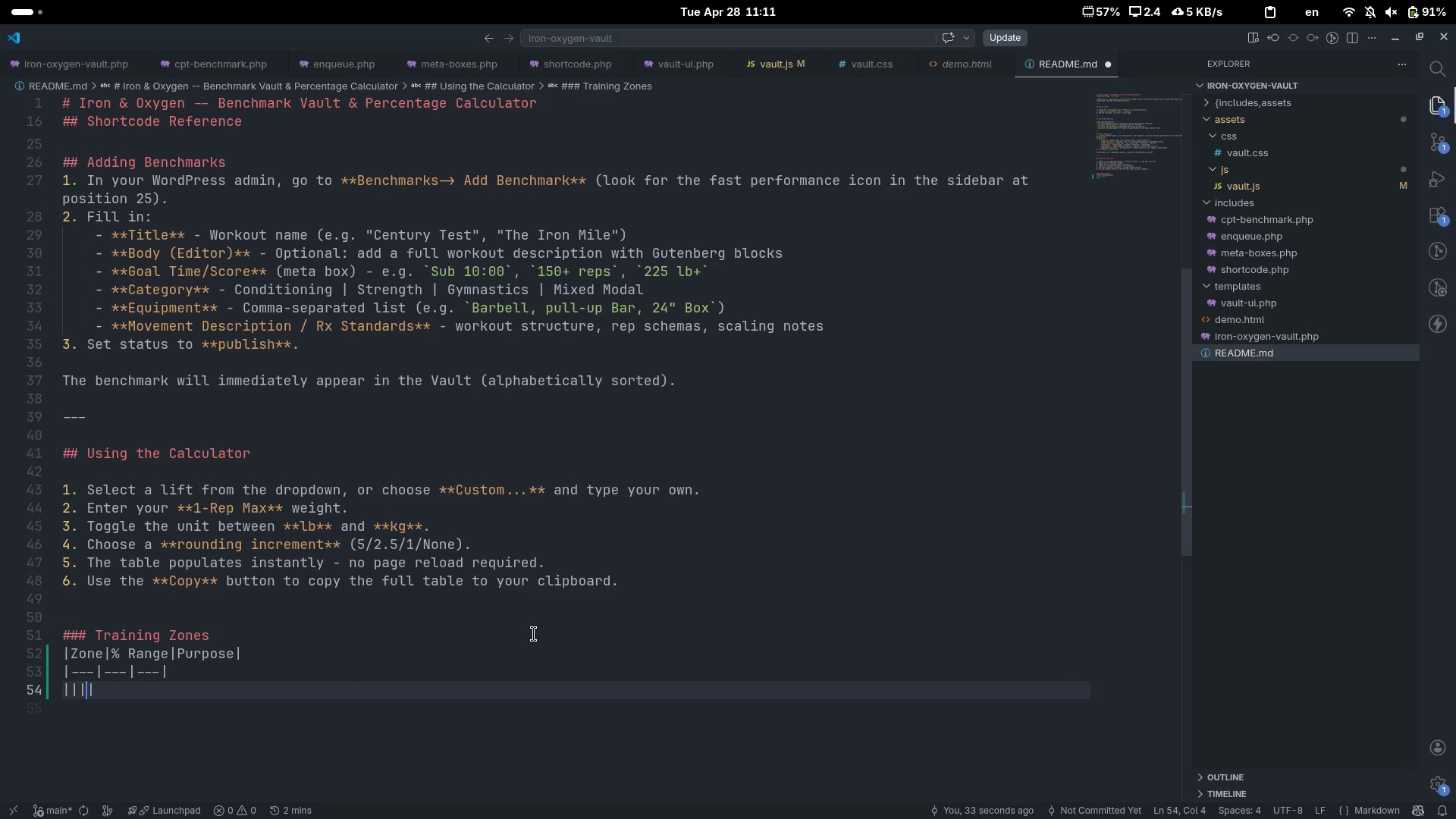 
key(ArrowLeft)
 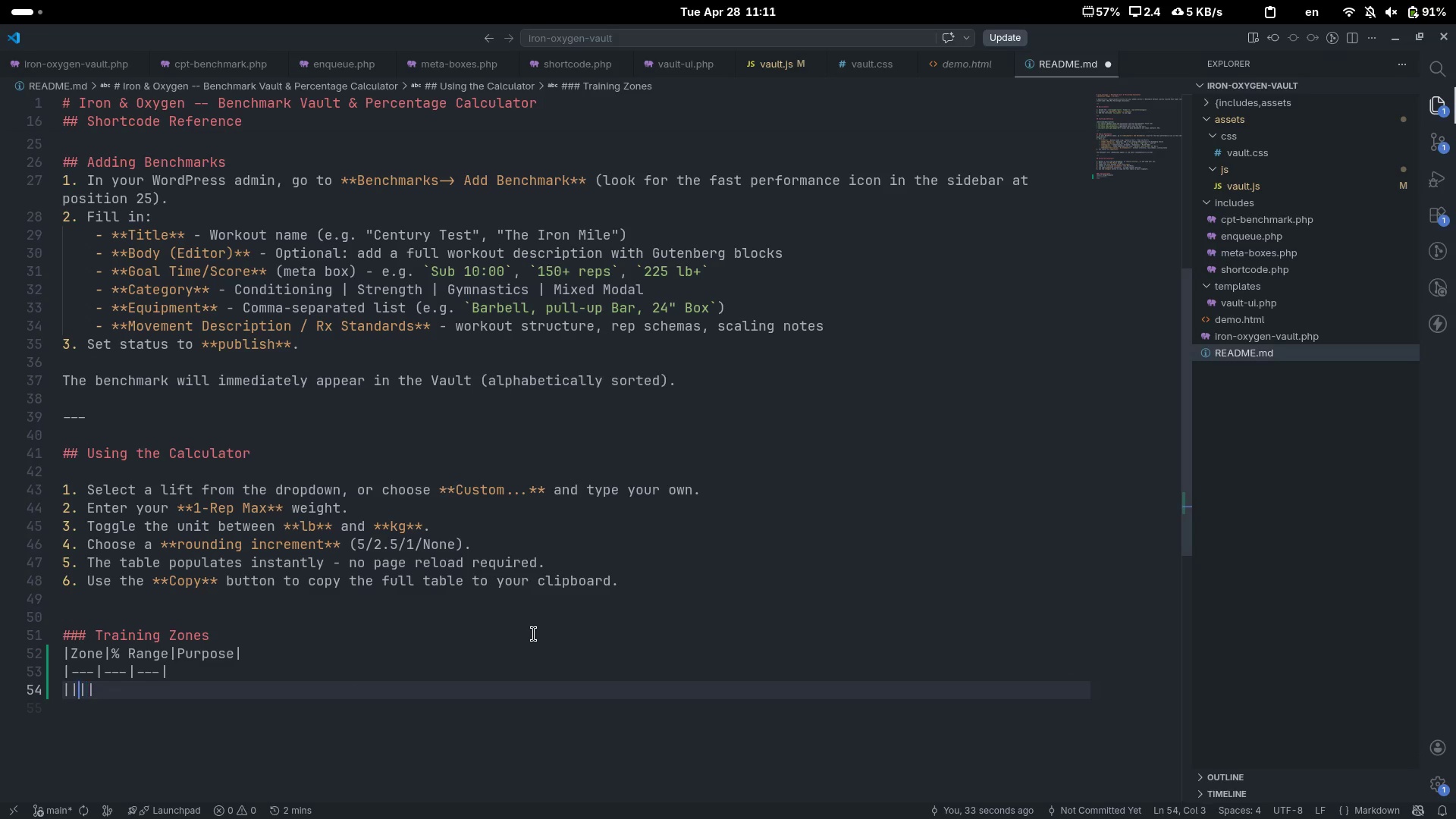 
key(ArrowLeft)
 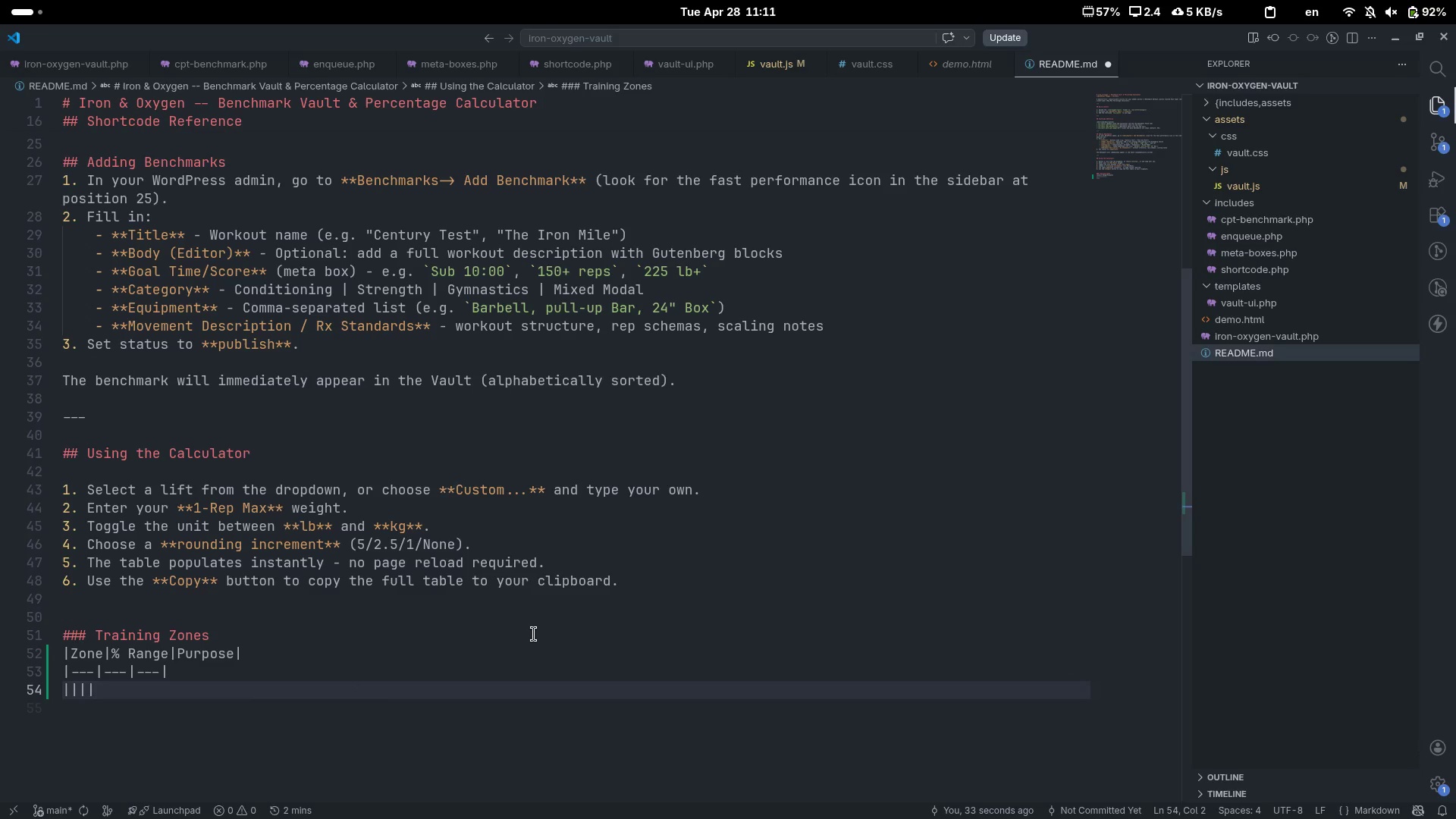 
type(Warm-Up)
 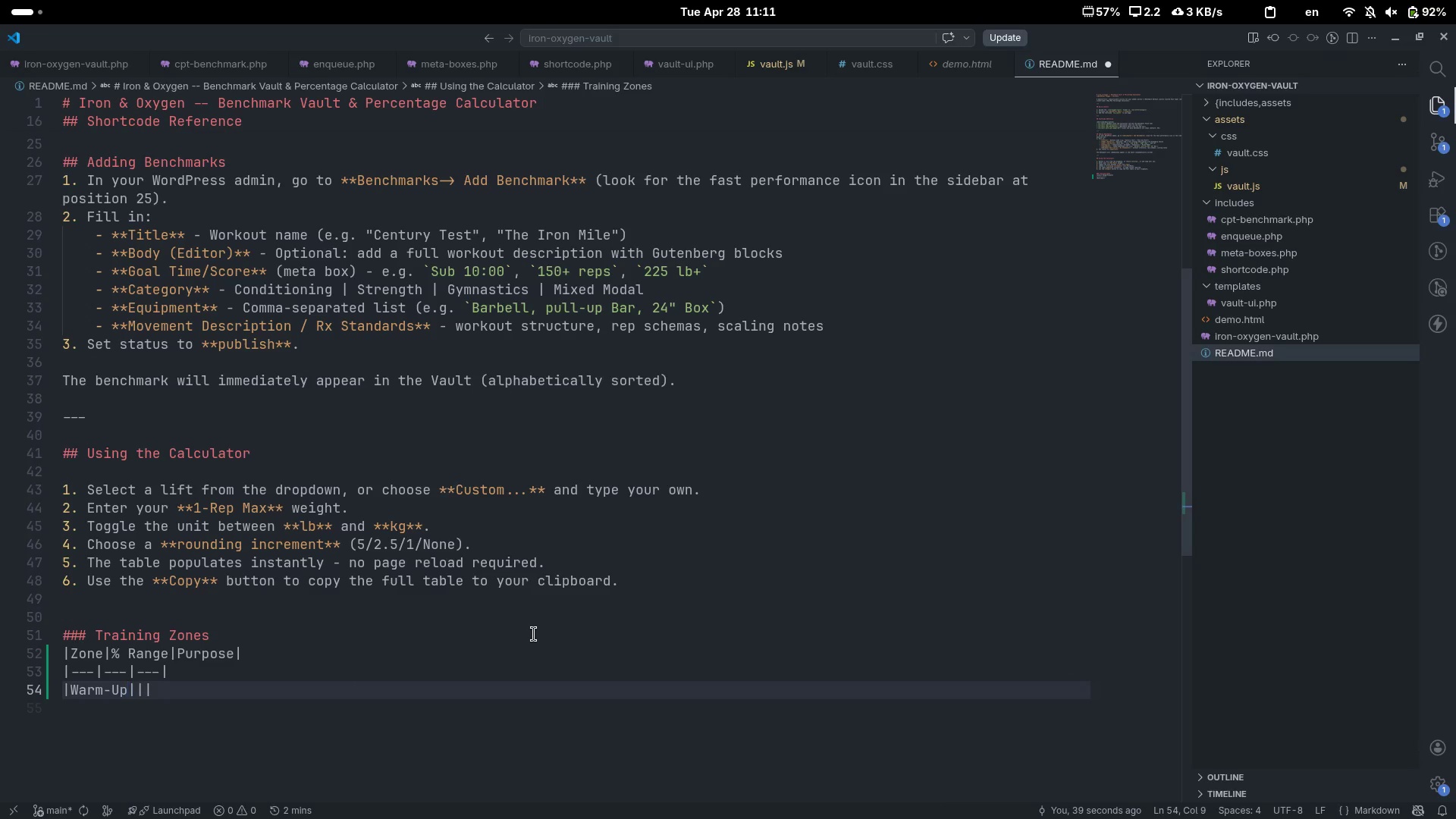 
key(ArrowRight)
 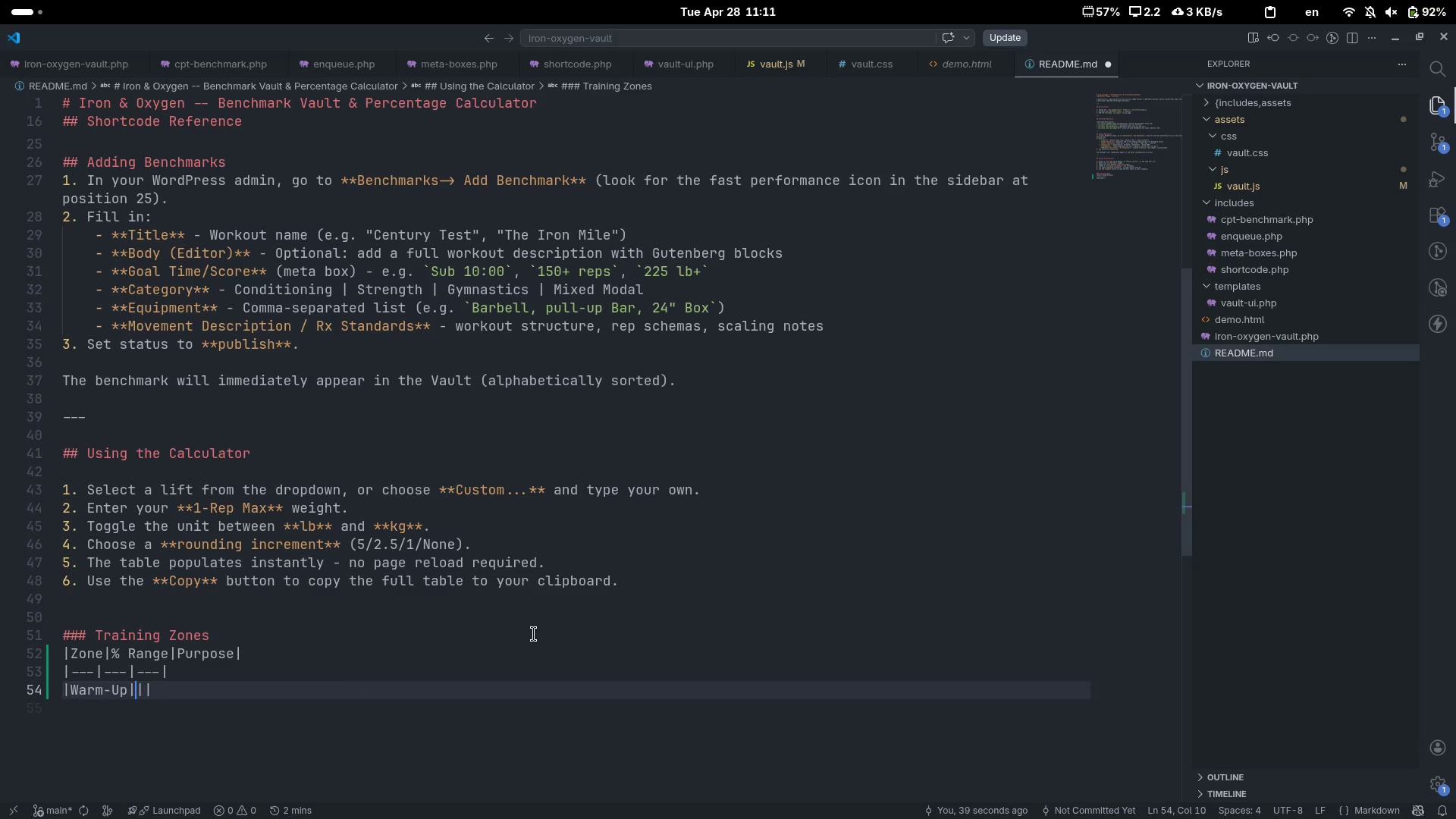 
type(50-55%)
 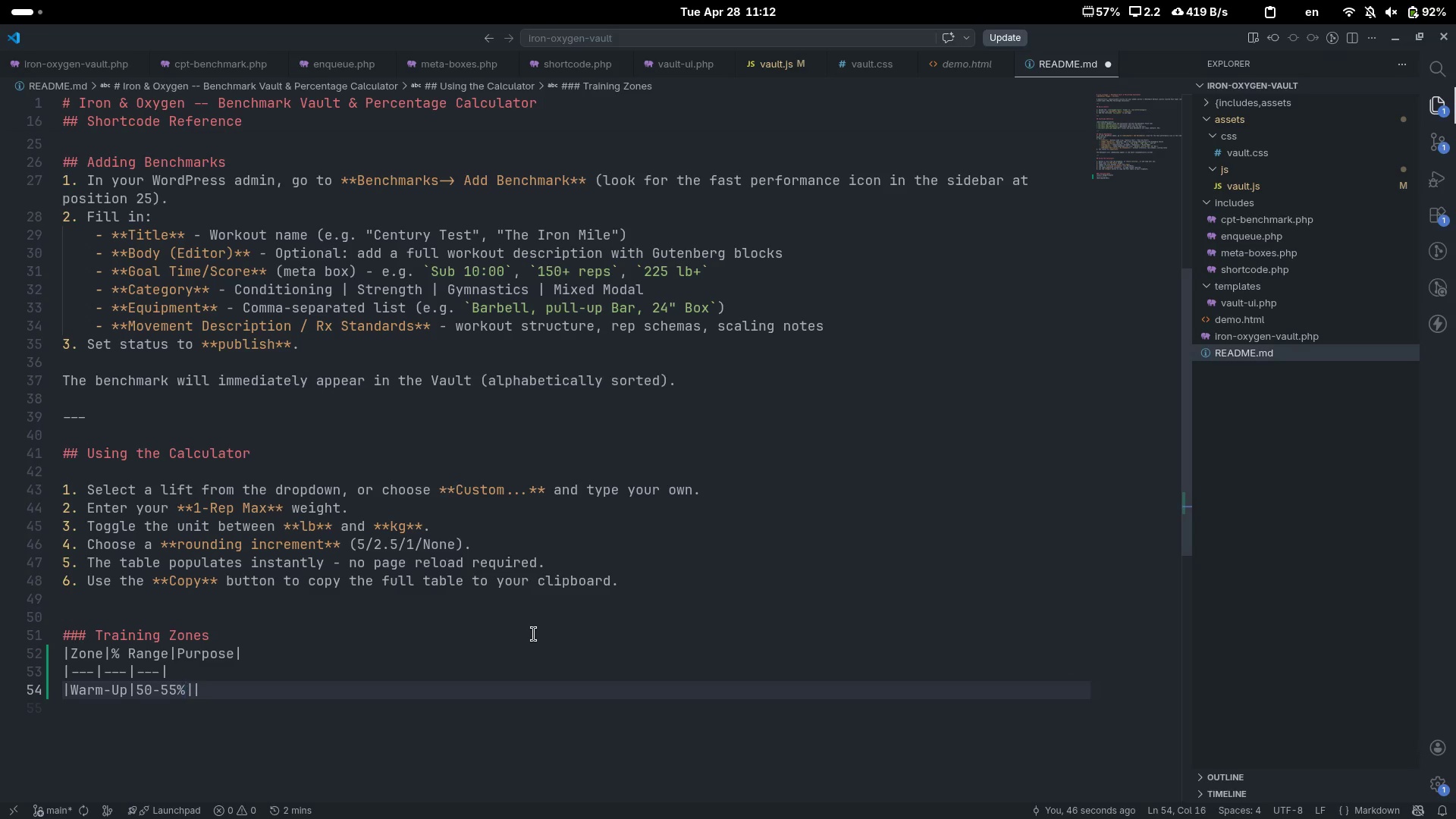 
key(ArrowRight)
 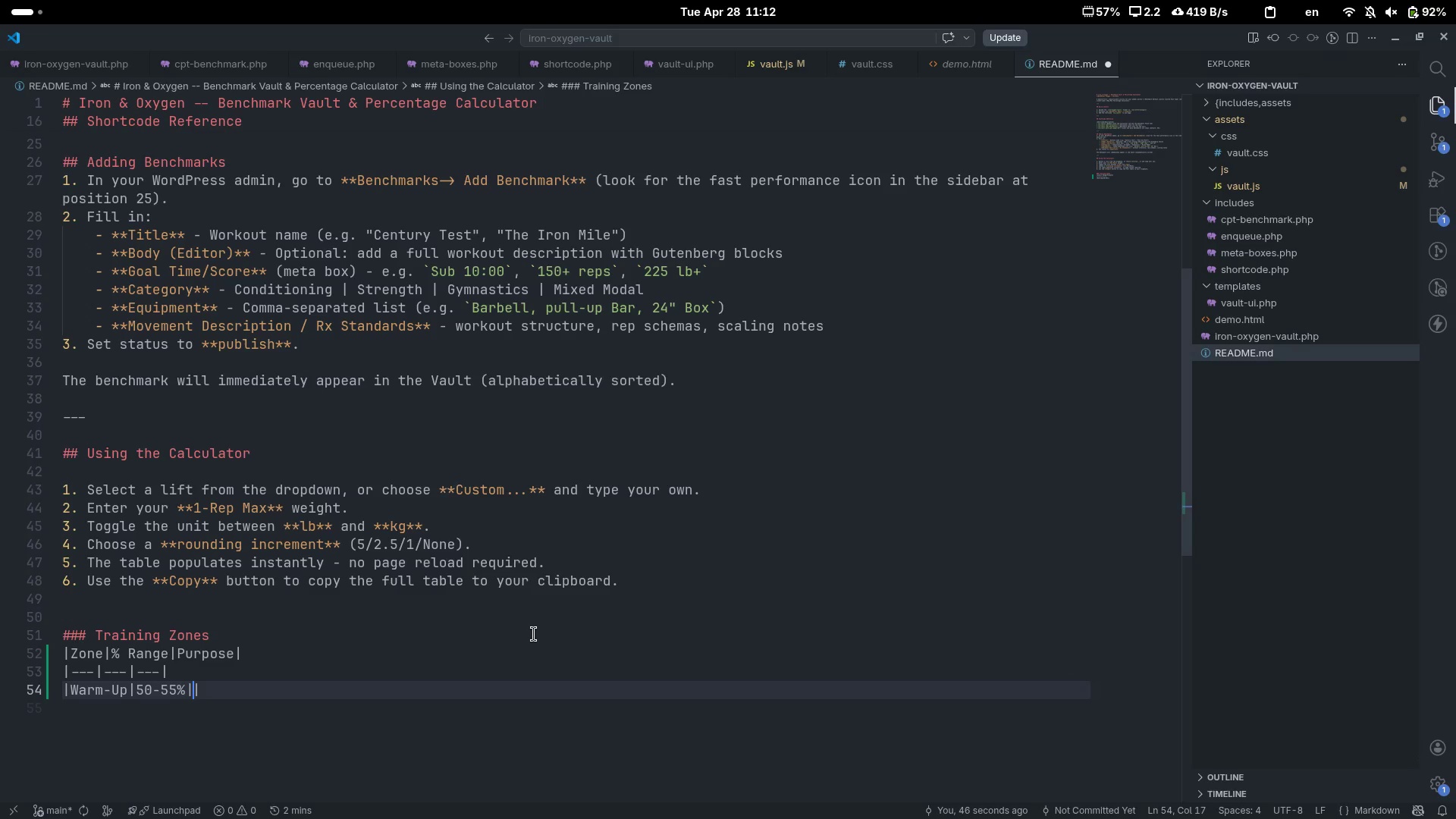 
hold_key(key=ShiftLeft, duration=0.37)
 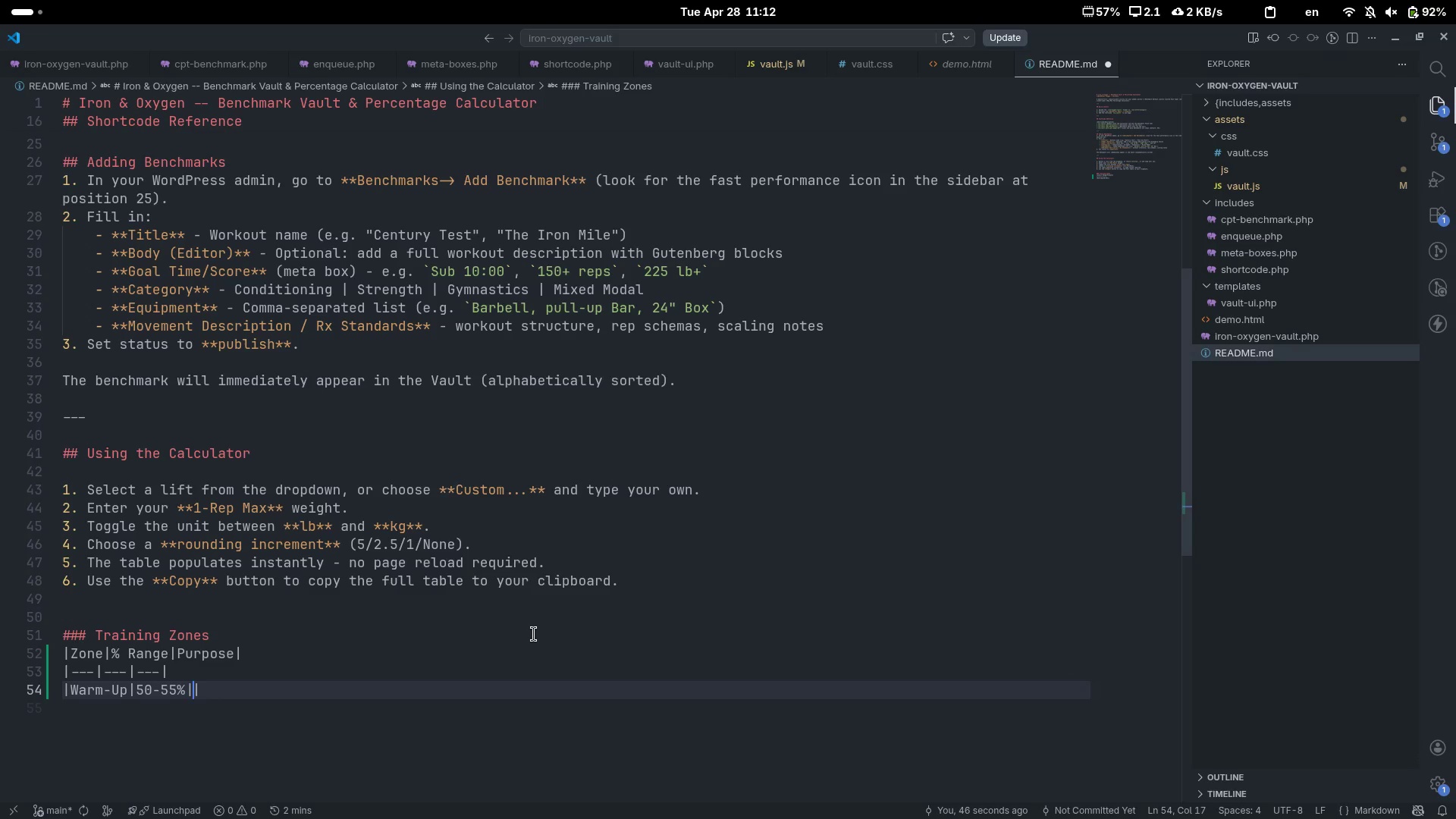 
type(Technical)
key(Backspace)
key(Backspace)
key(Backspace)
type(que?)
key(Backspace)
type( / warm )
key(Backspace)
type(-up sets)
 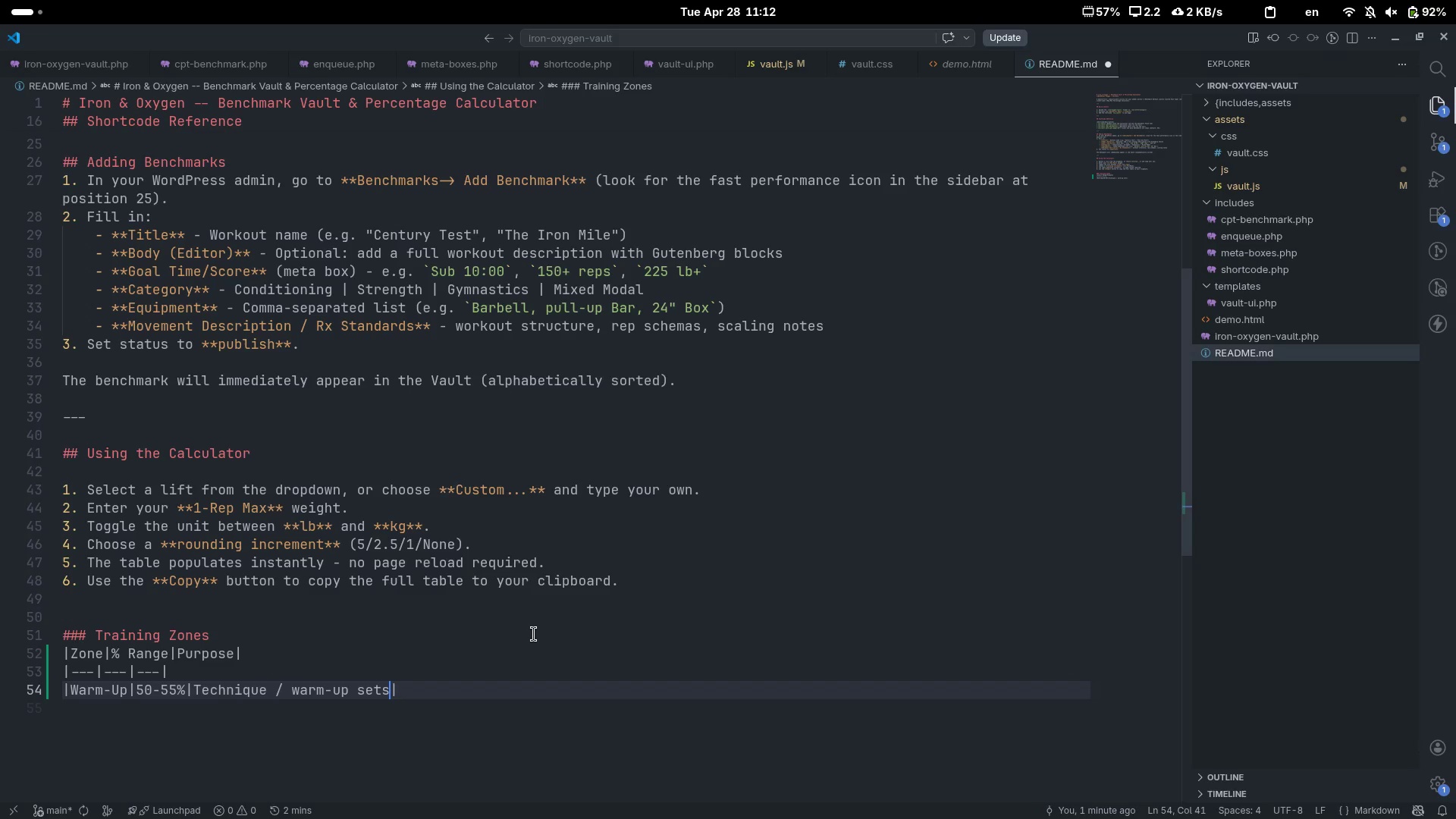 
key(ArrowRight)
 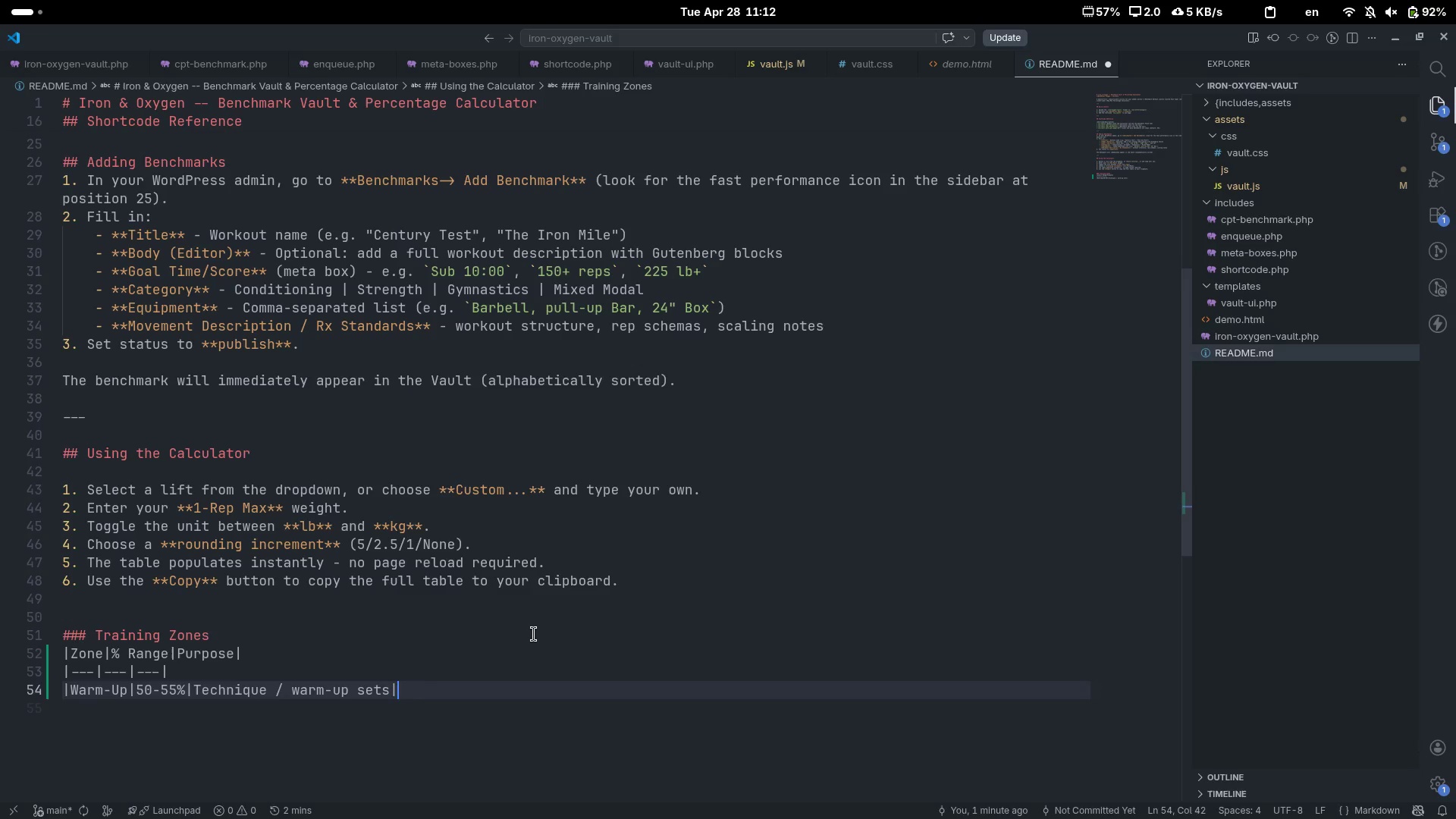 
key(Enter)
 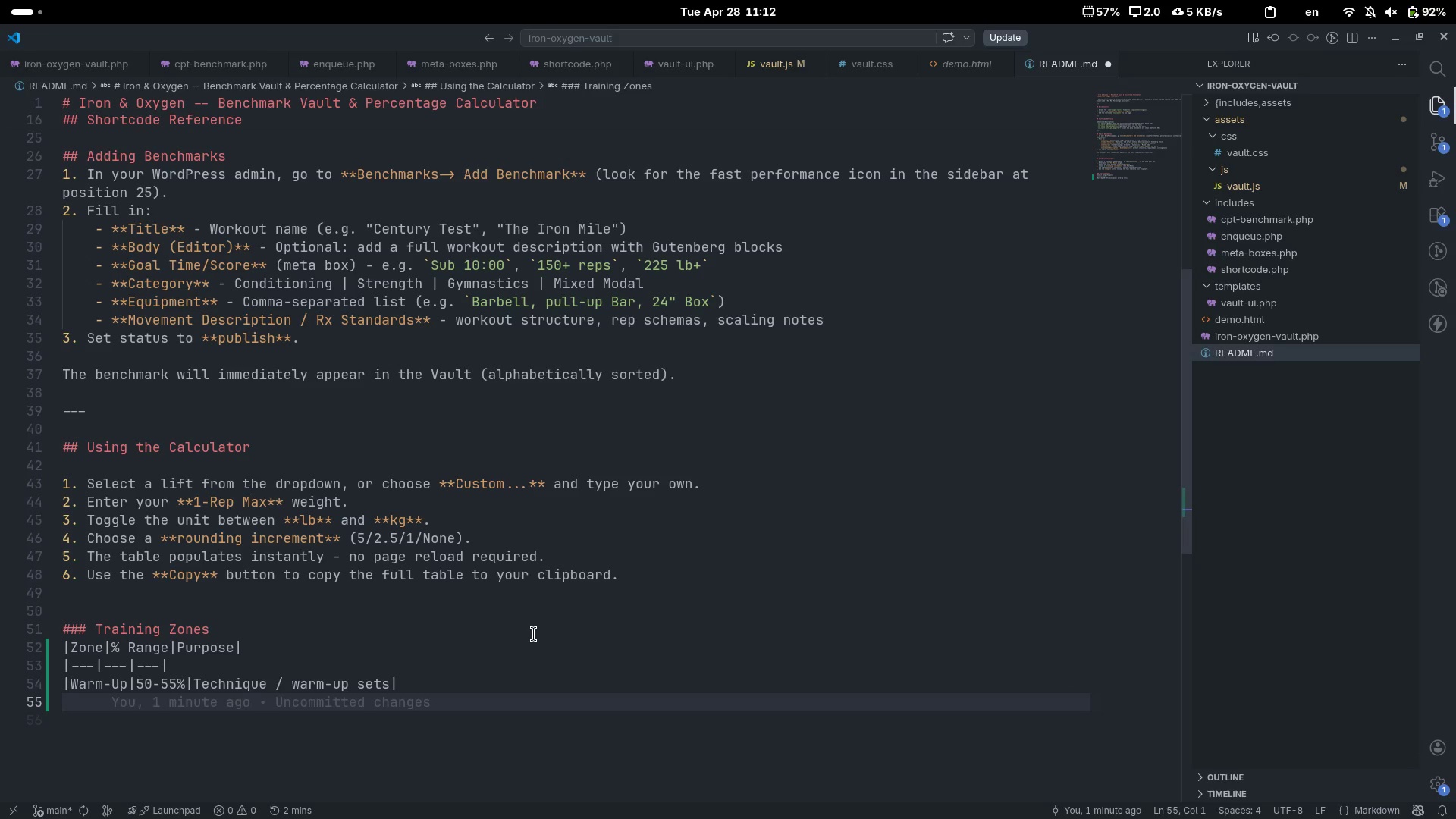 
key(Shift+Backslash)
 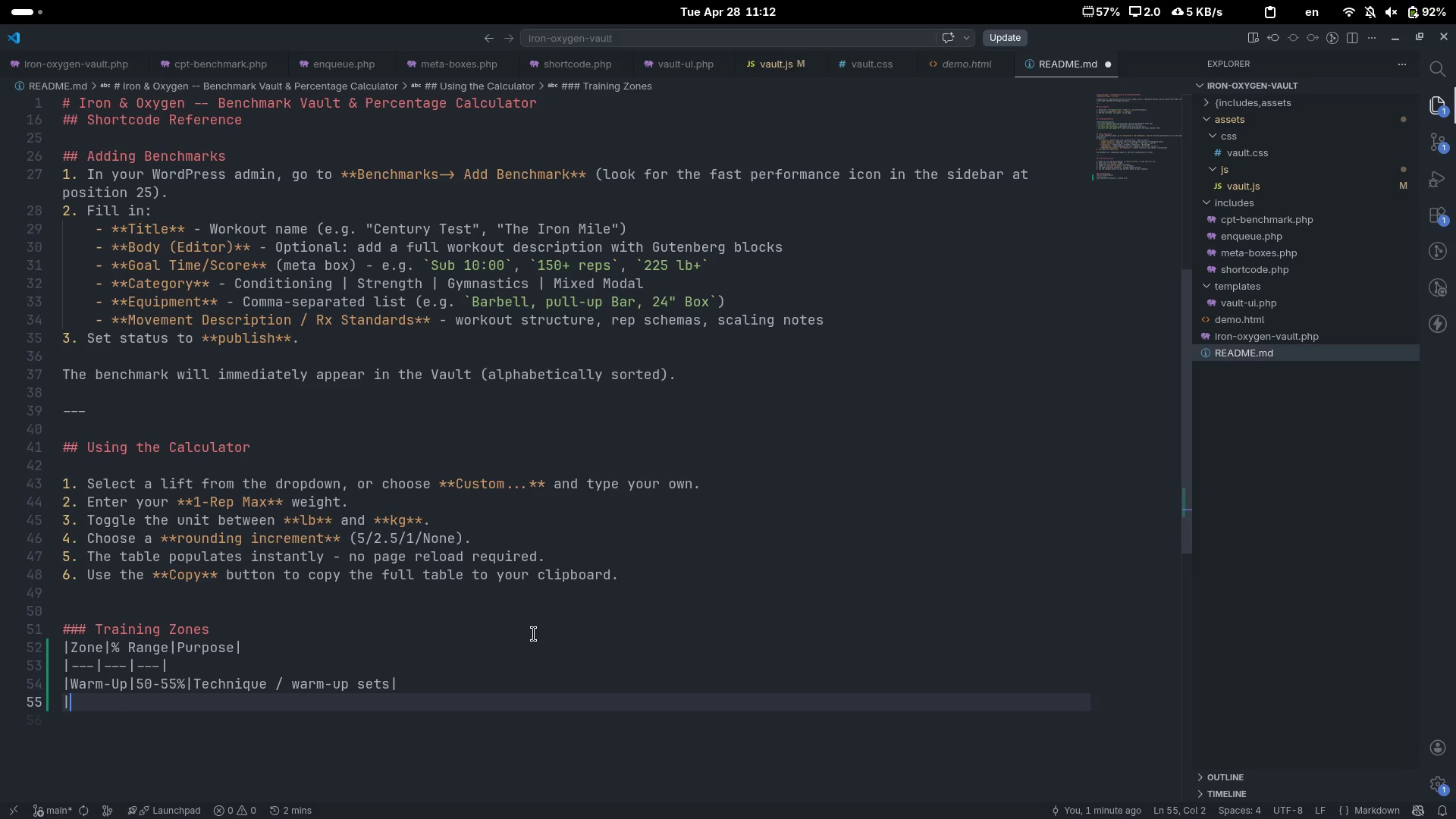 
key(Shift+Backslash)
 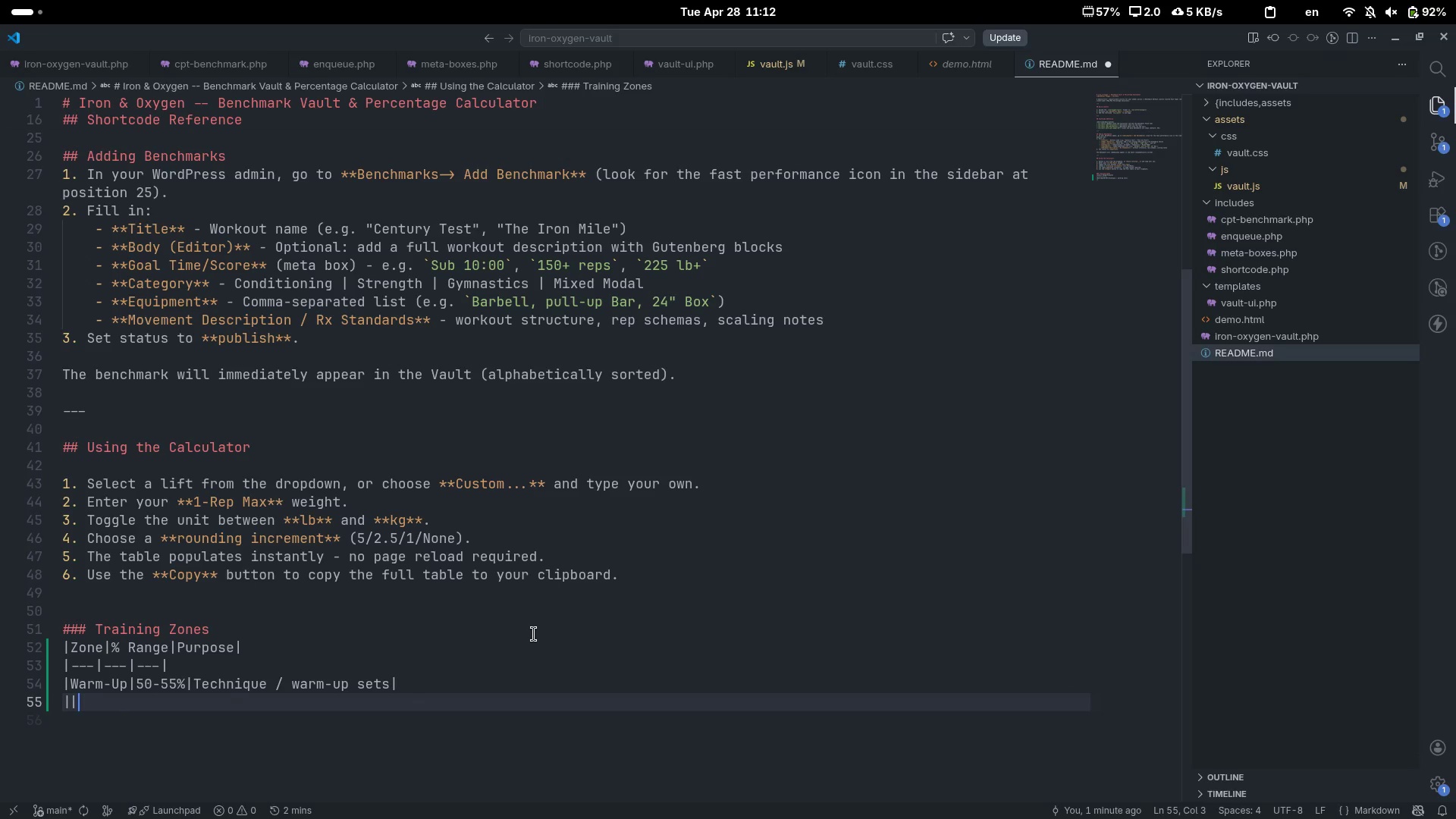 
key(Shift+Backslash)
 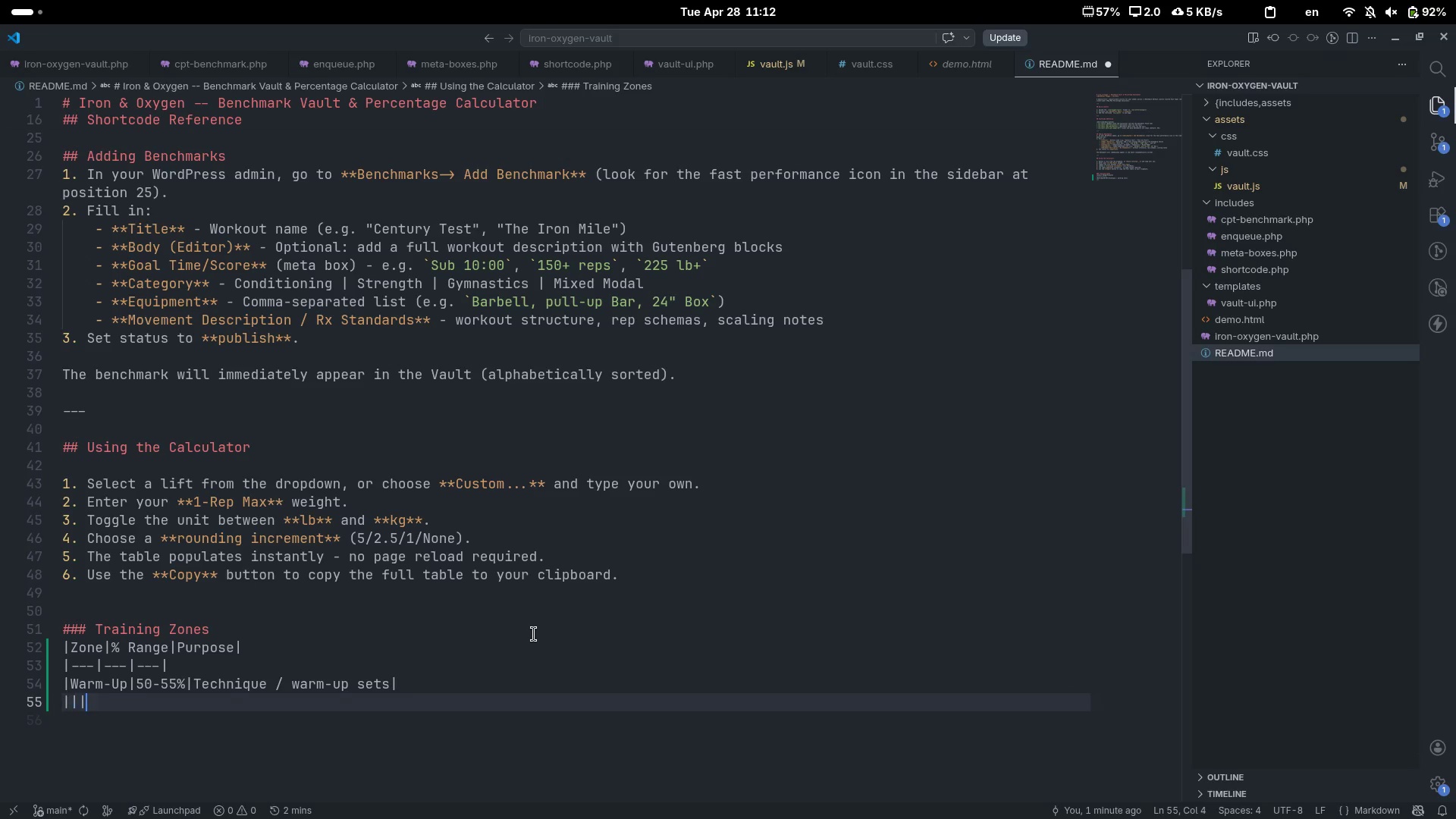 
key(Shift+Backslash)
 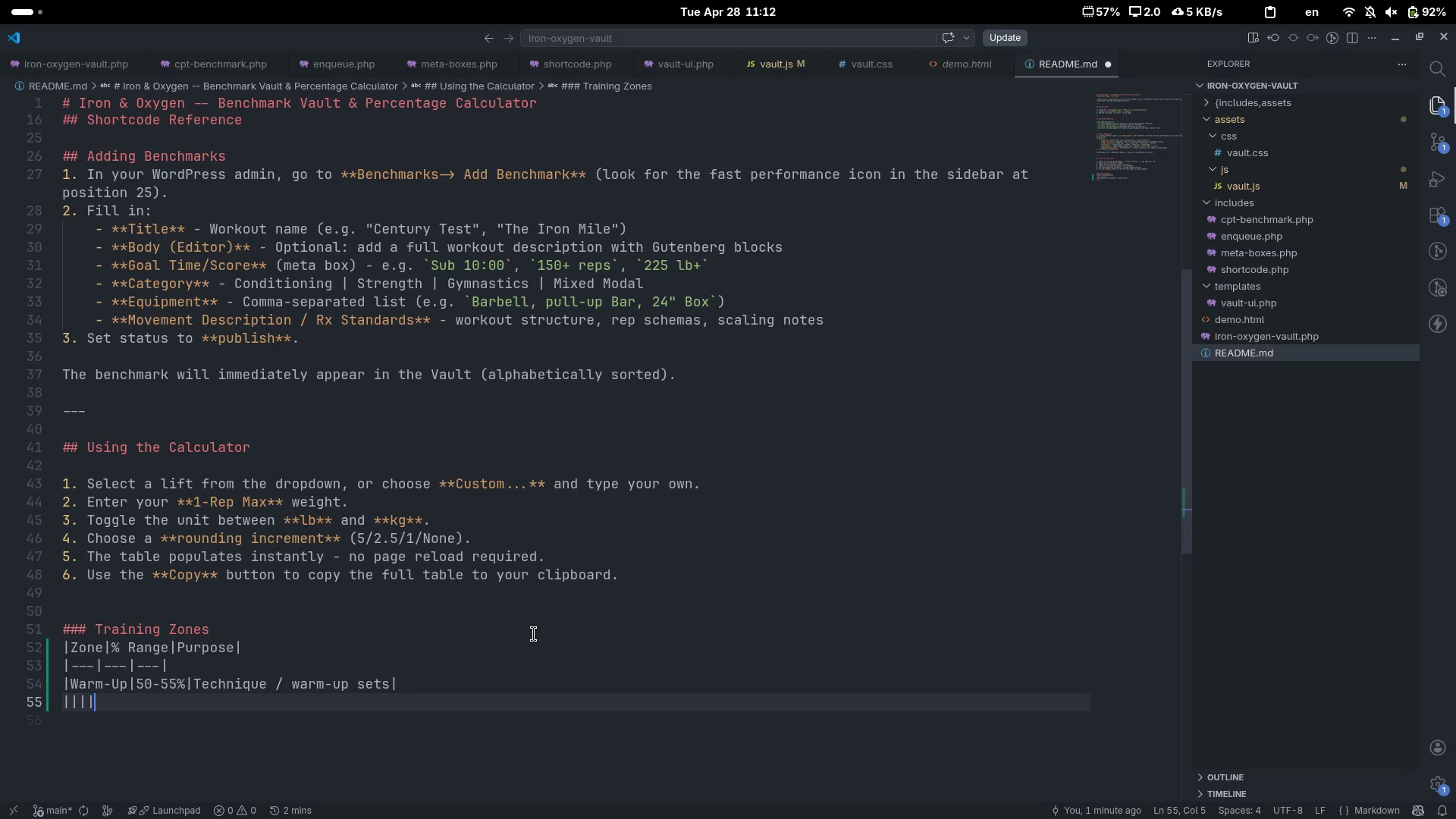 
key(ArrowLeft)
 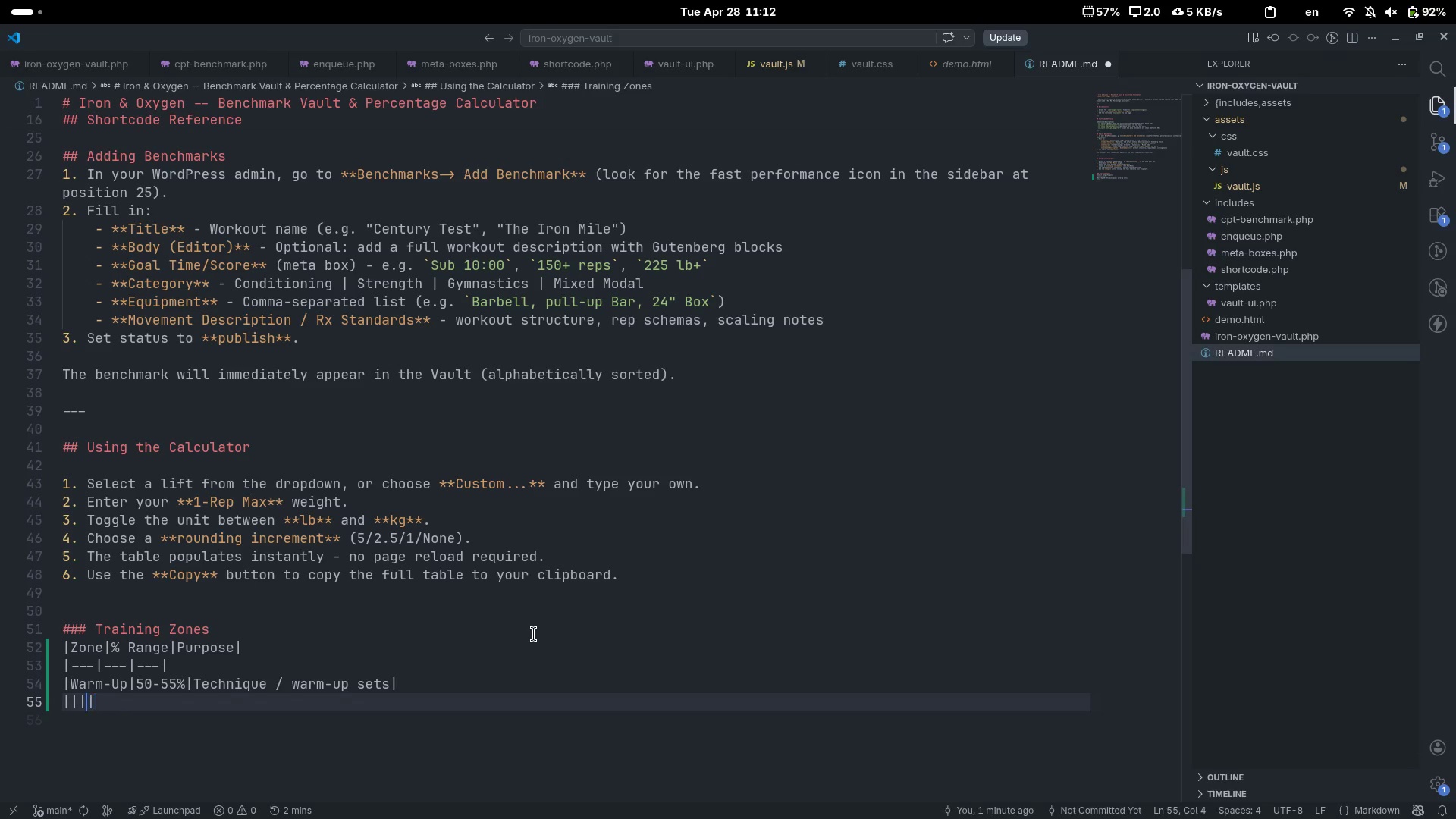 
key(ArrowLeft)
 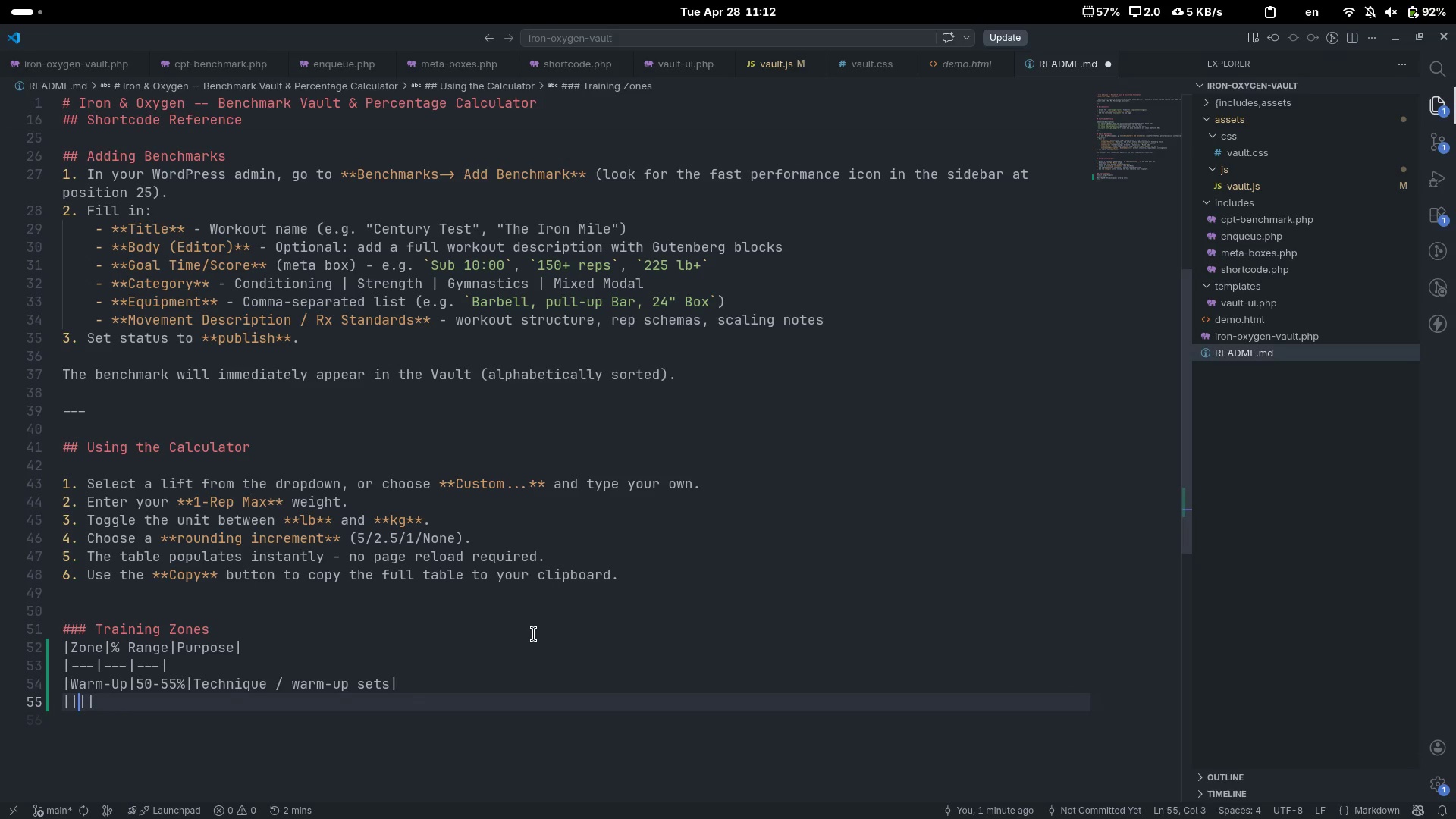 
key(ArrowLeft)
 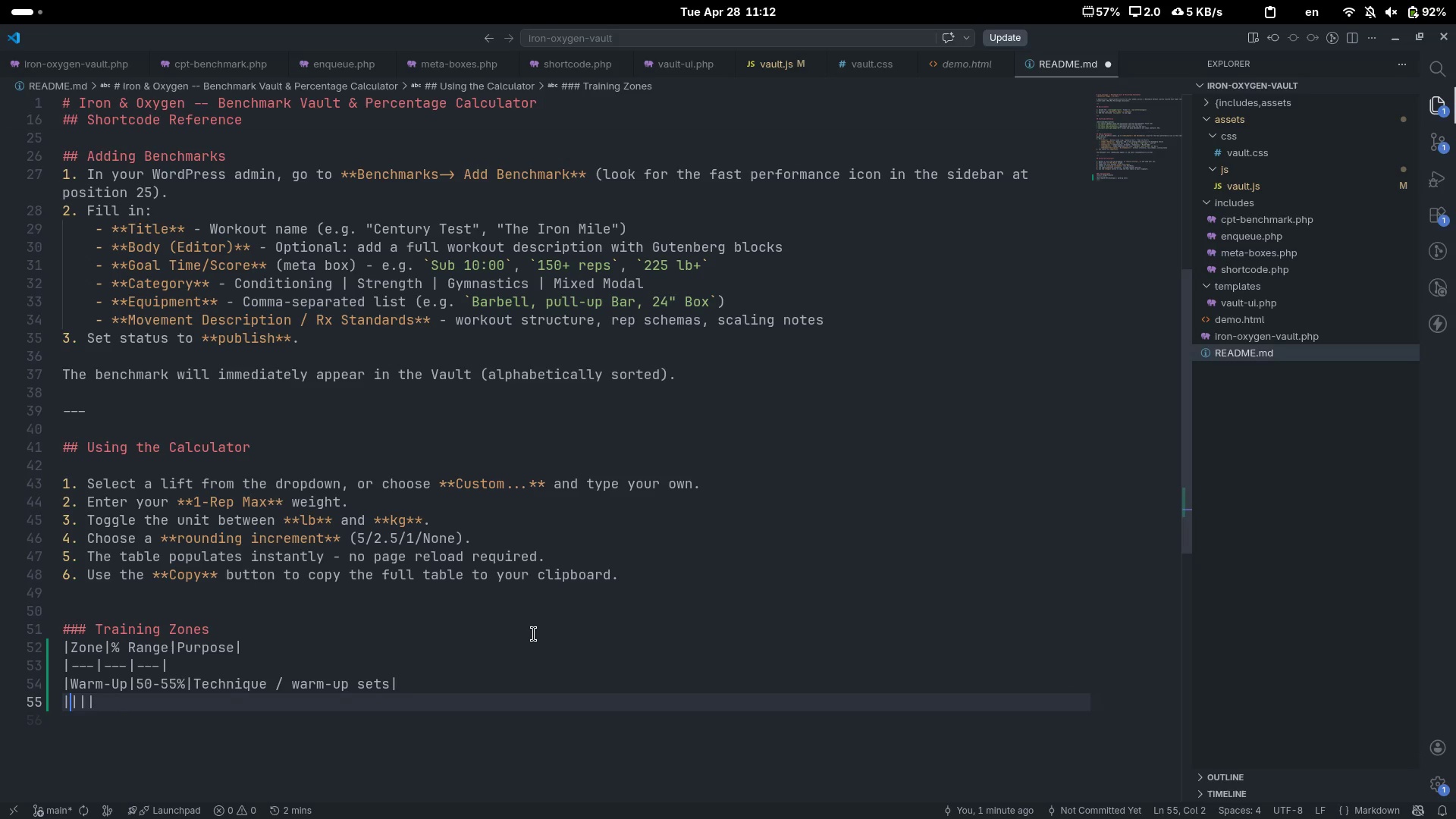 
type(Build)
 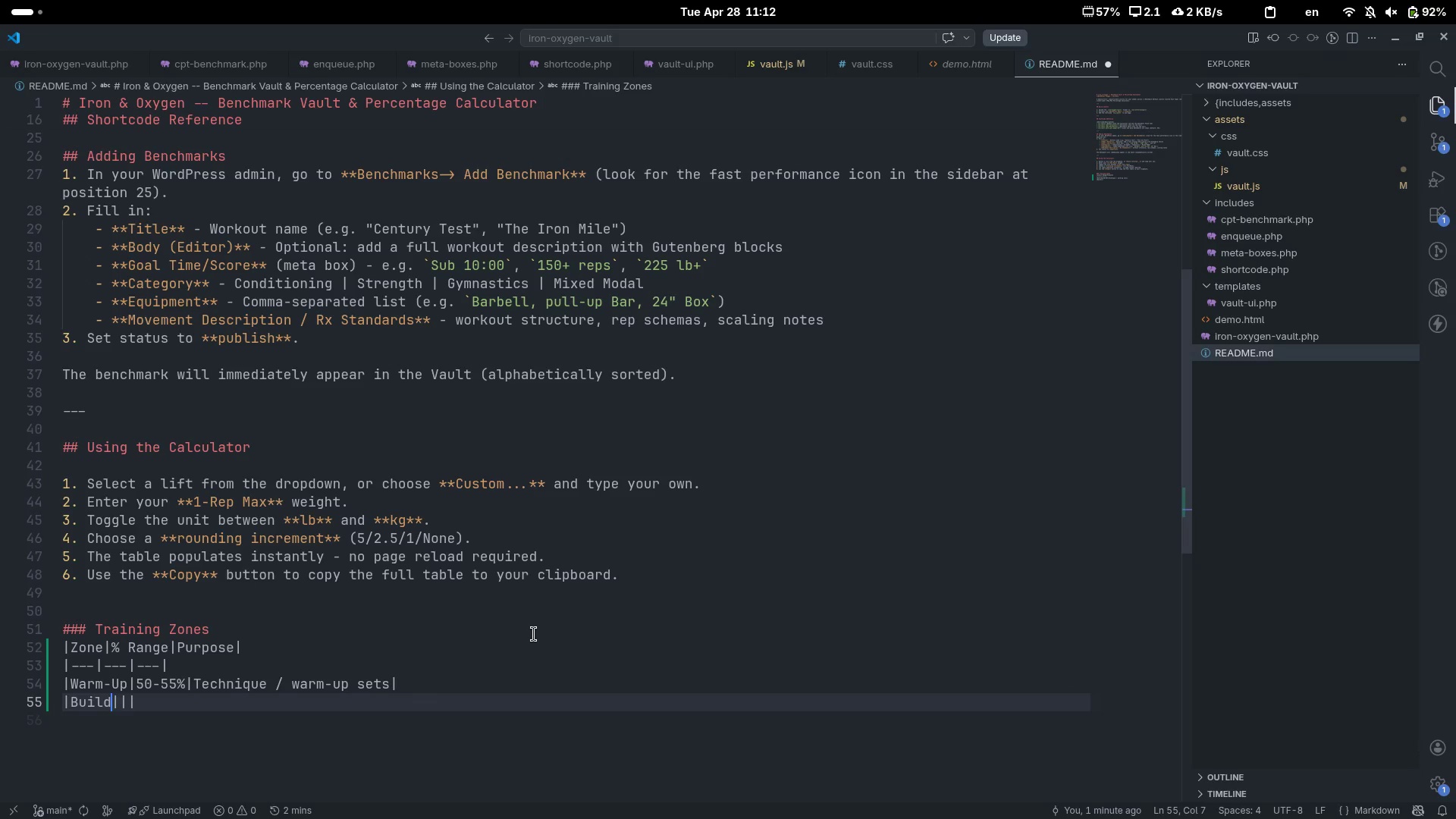 
key(ArrowRight)
 